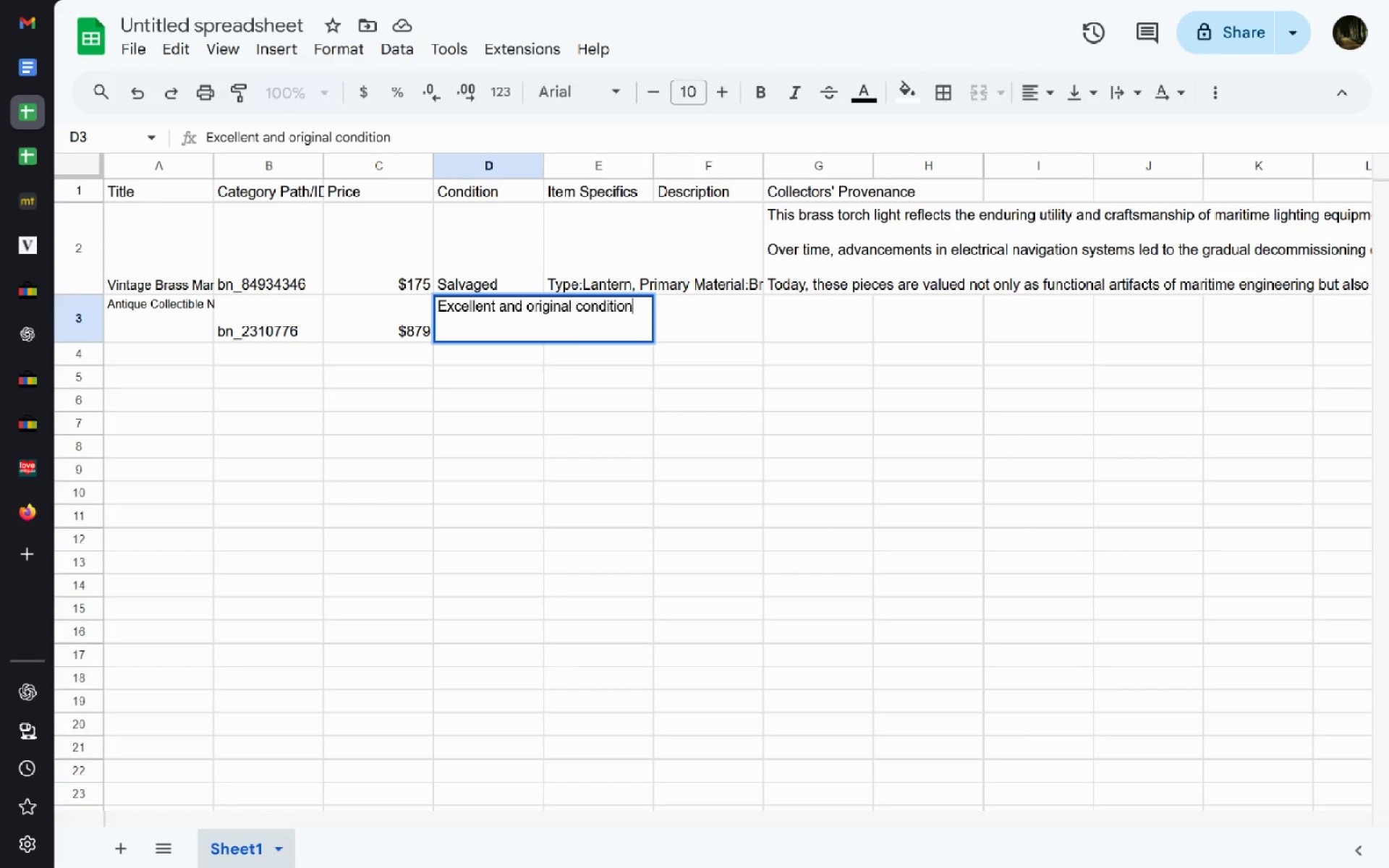 
key(Enter)
 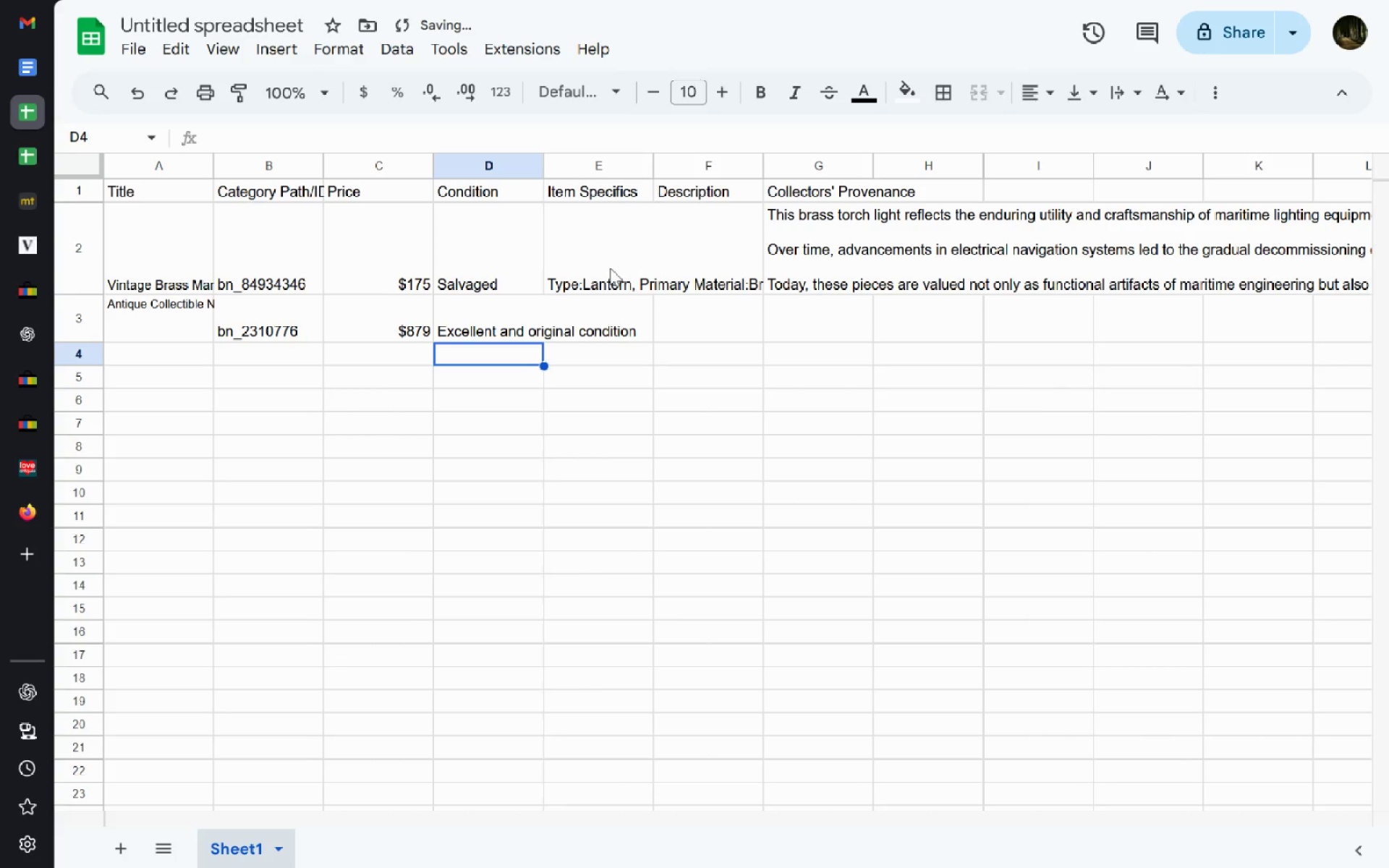 
left_click([609, 268])
 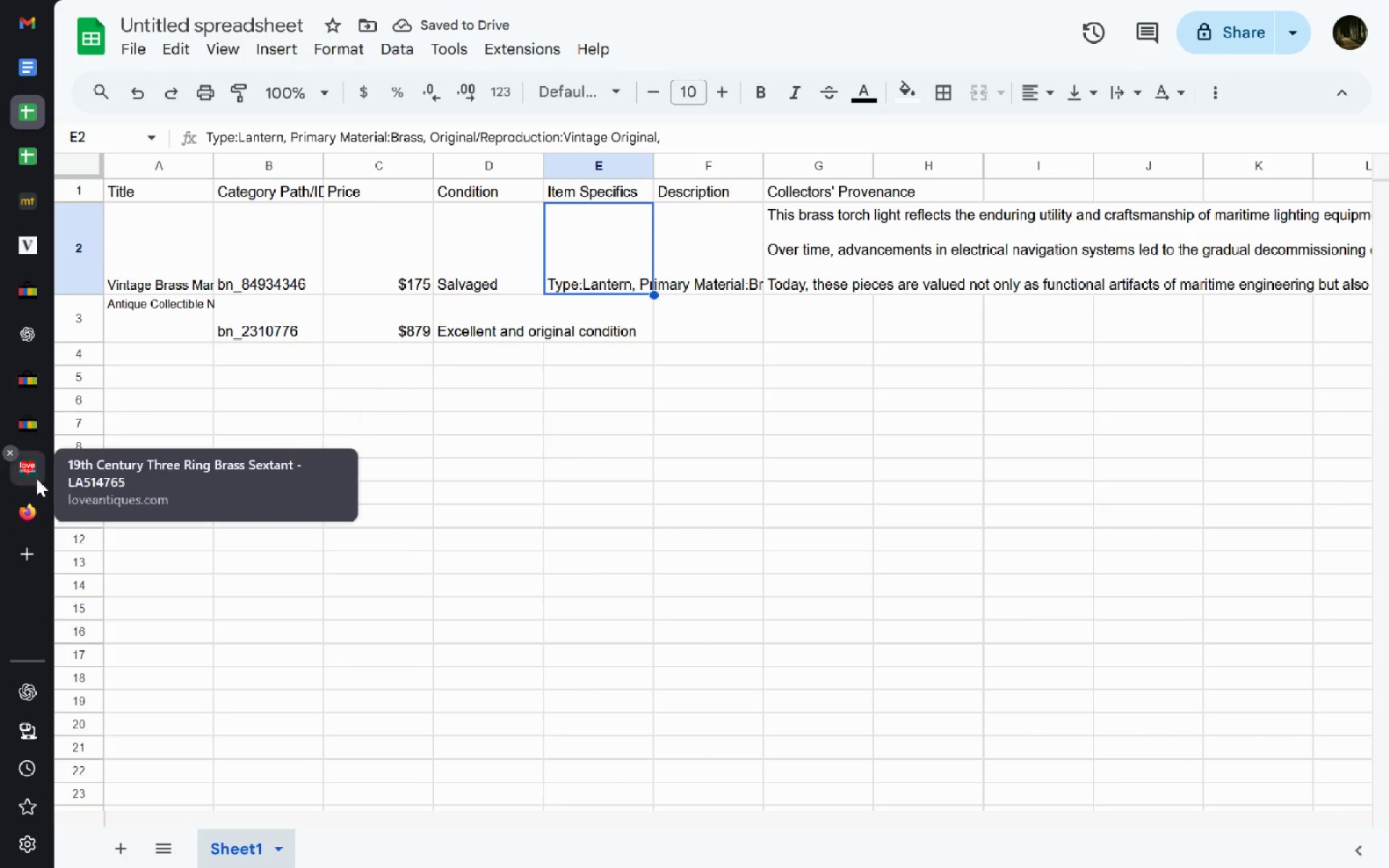 
left_click([30, 424])
 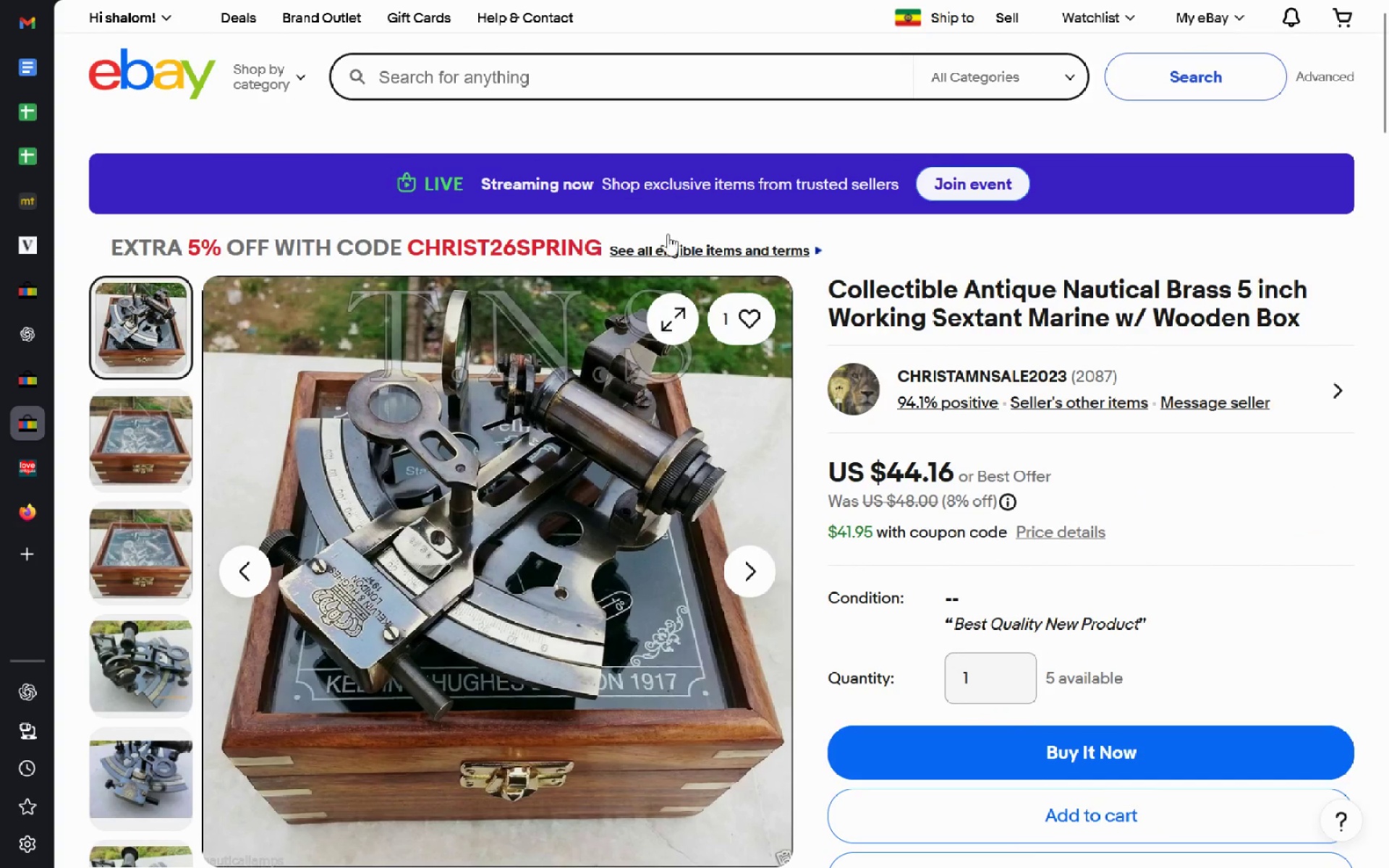 
left_click([1007, 58])
 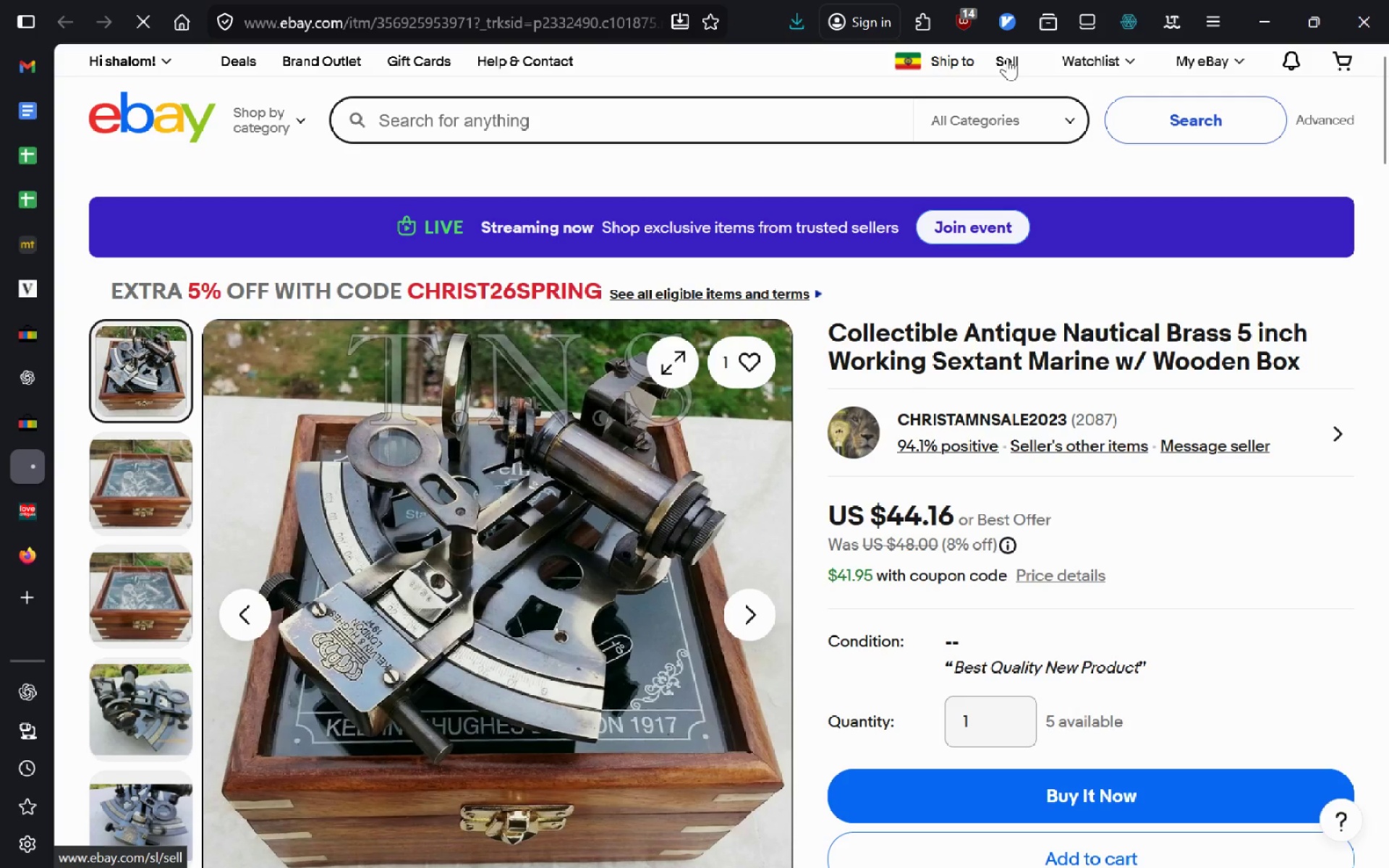 
left_click([1007, 58])
 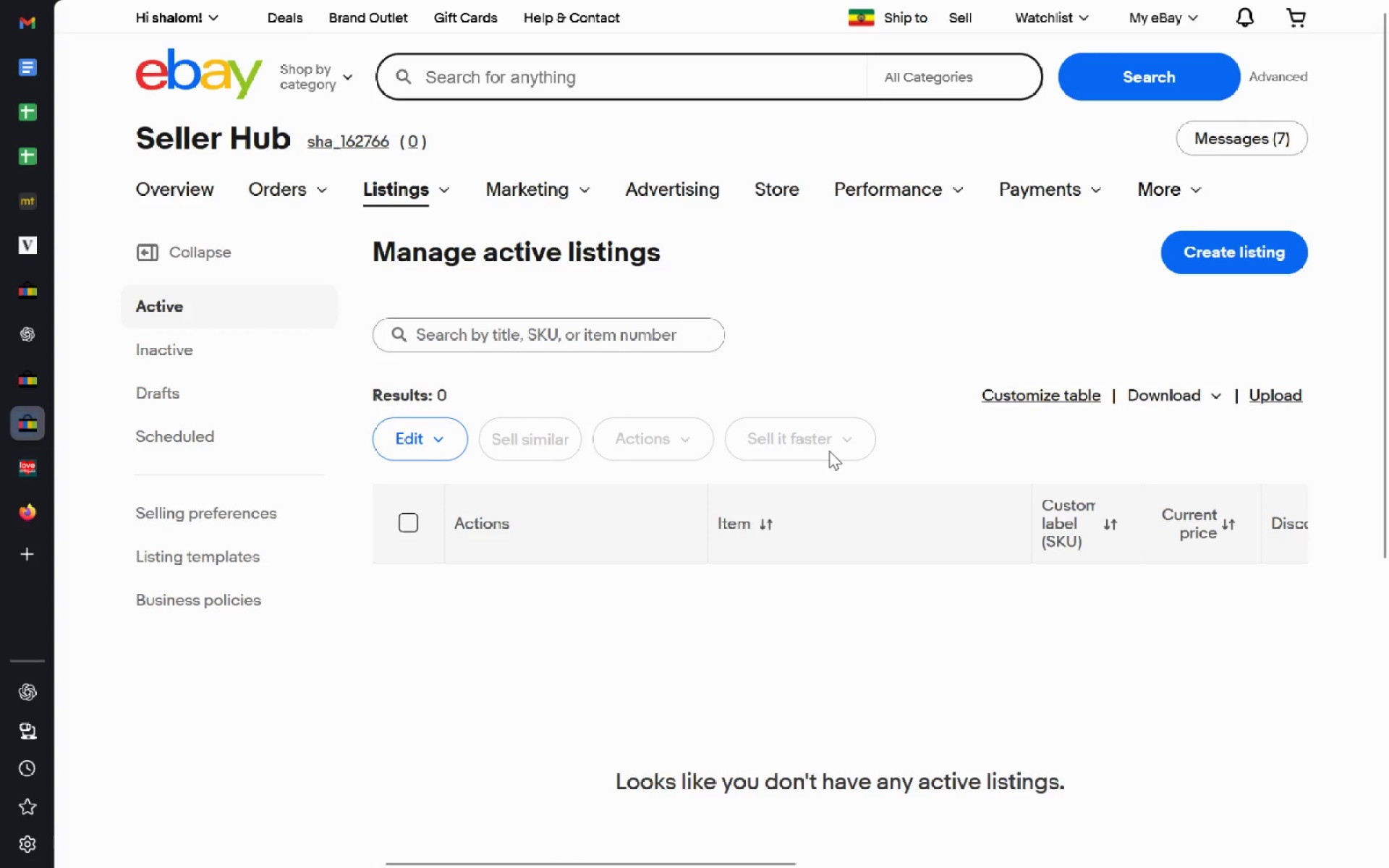 
wait(5.11)
 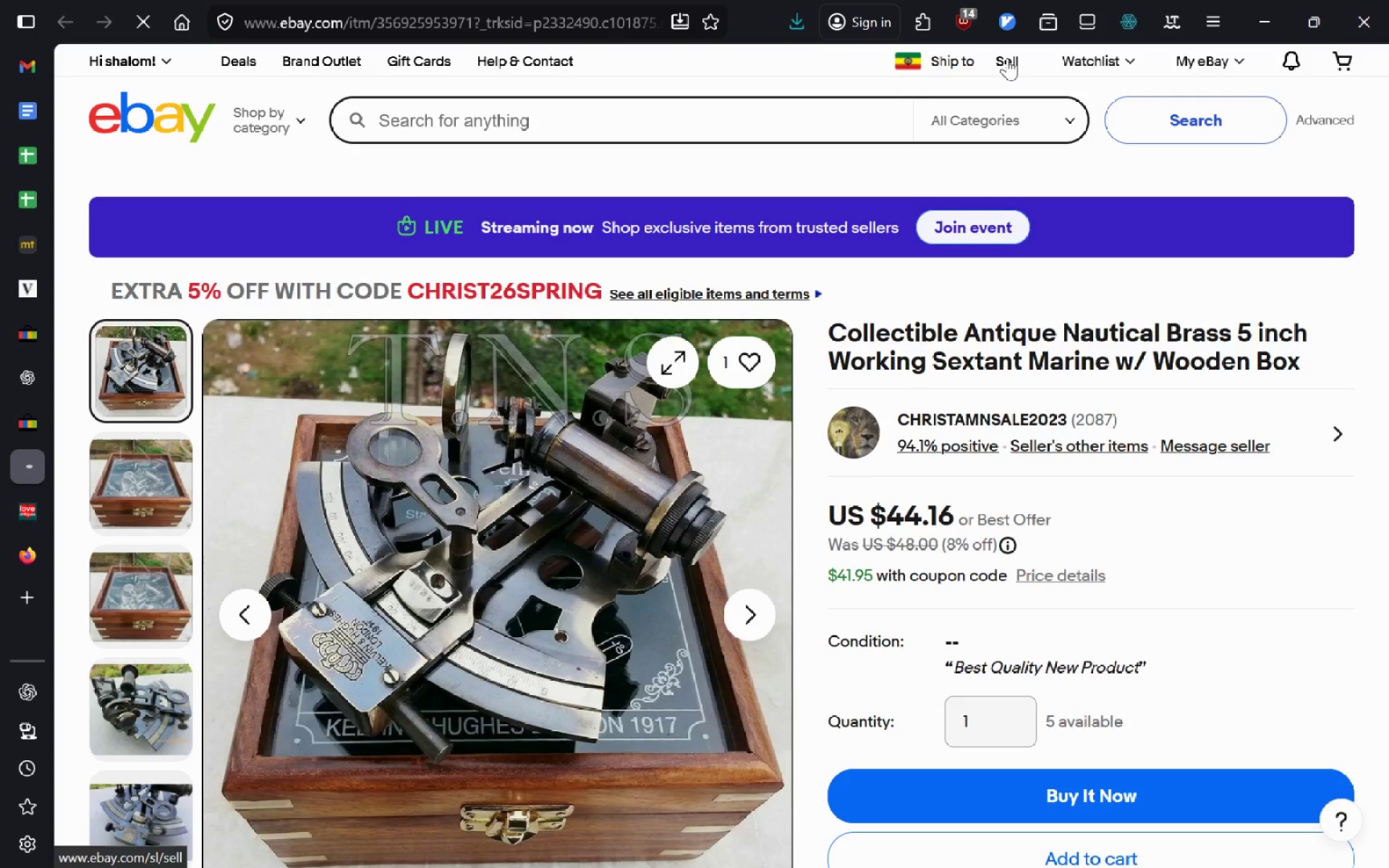 
left_click([1184, 257])
 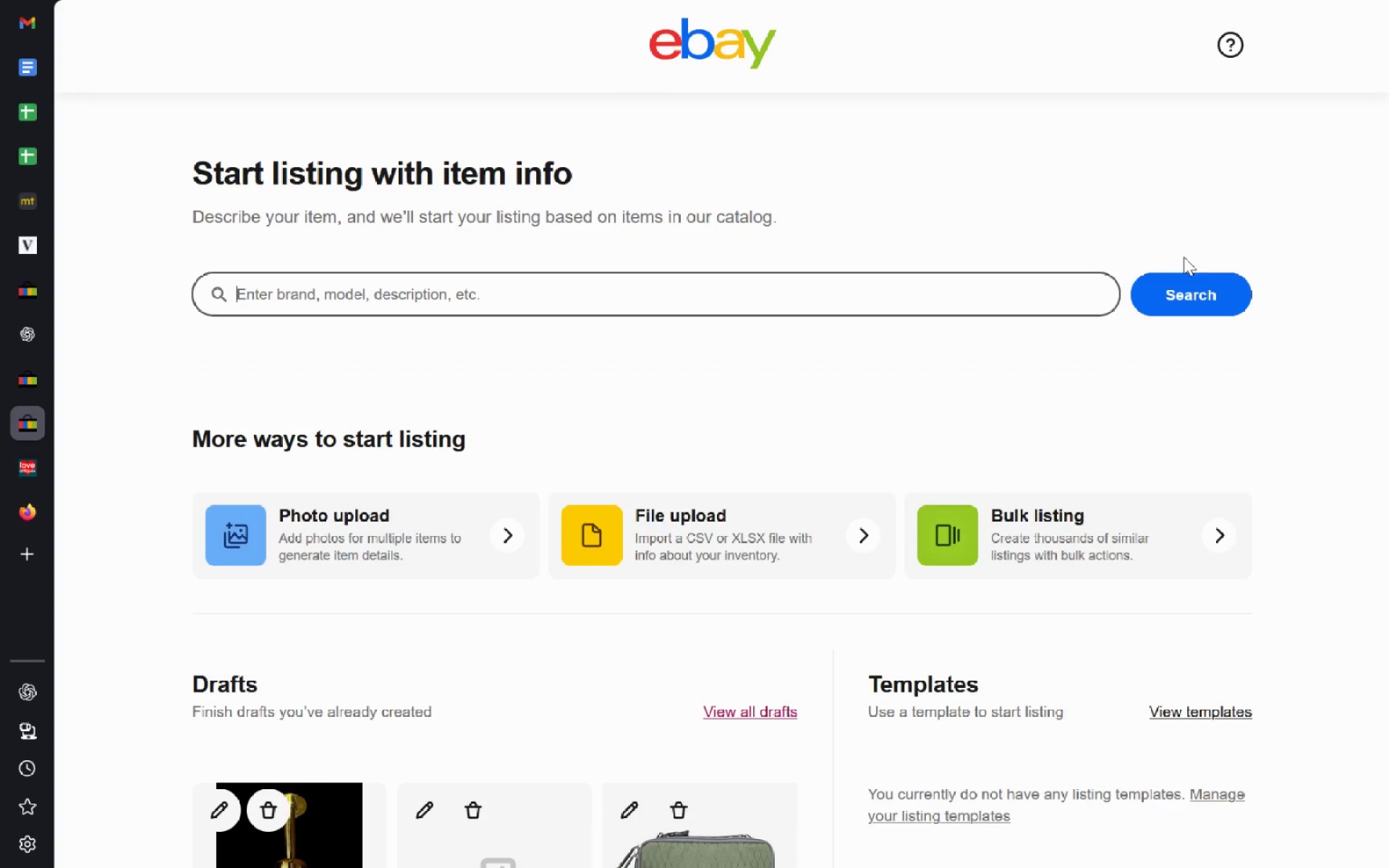 
wait(25.44)
 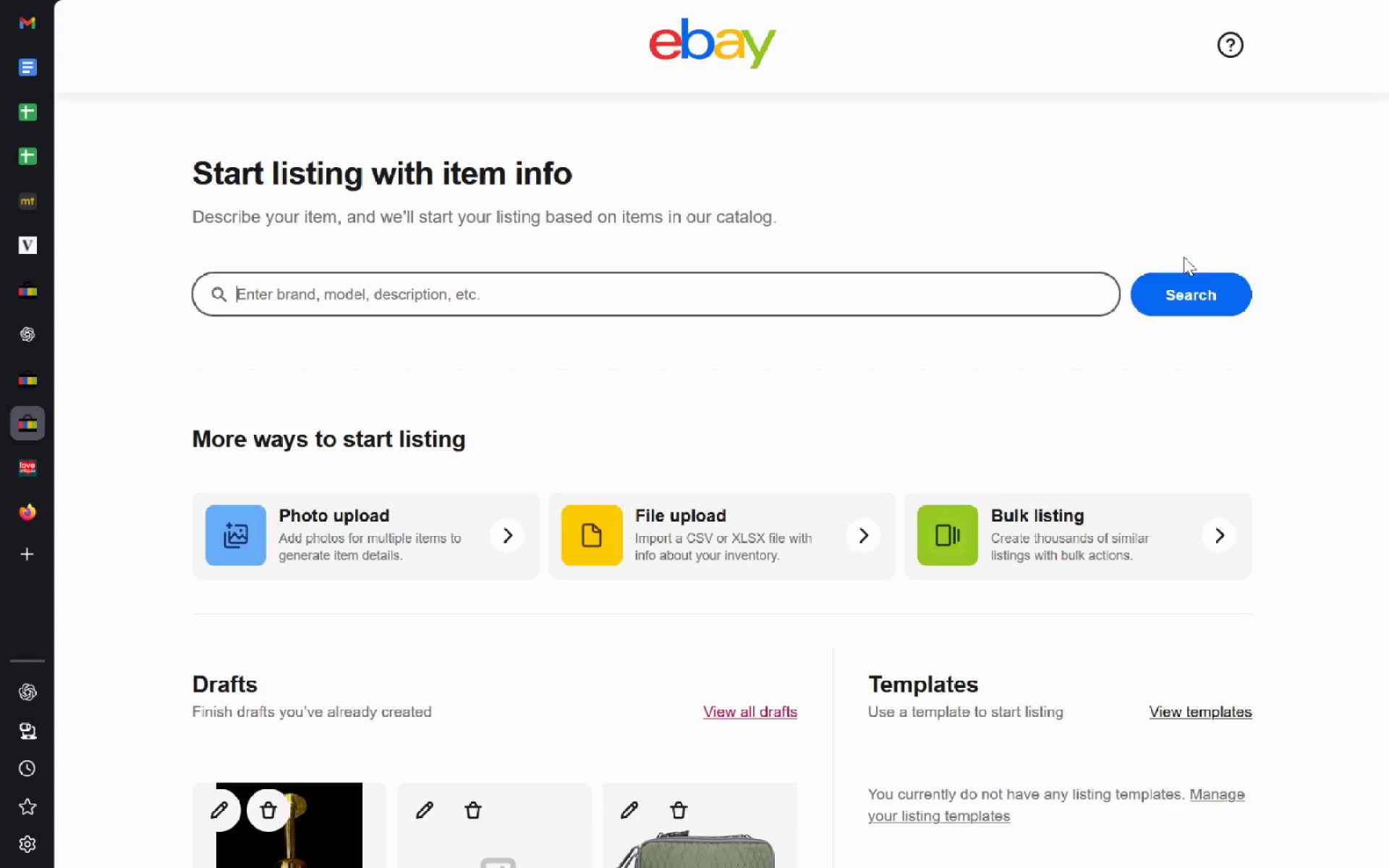 
left_click([696, 292])
 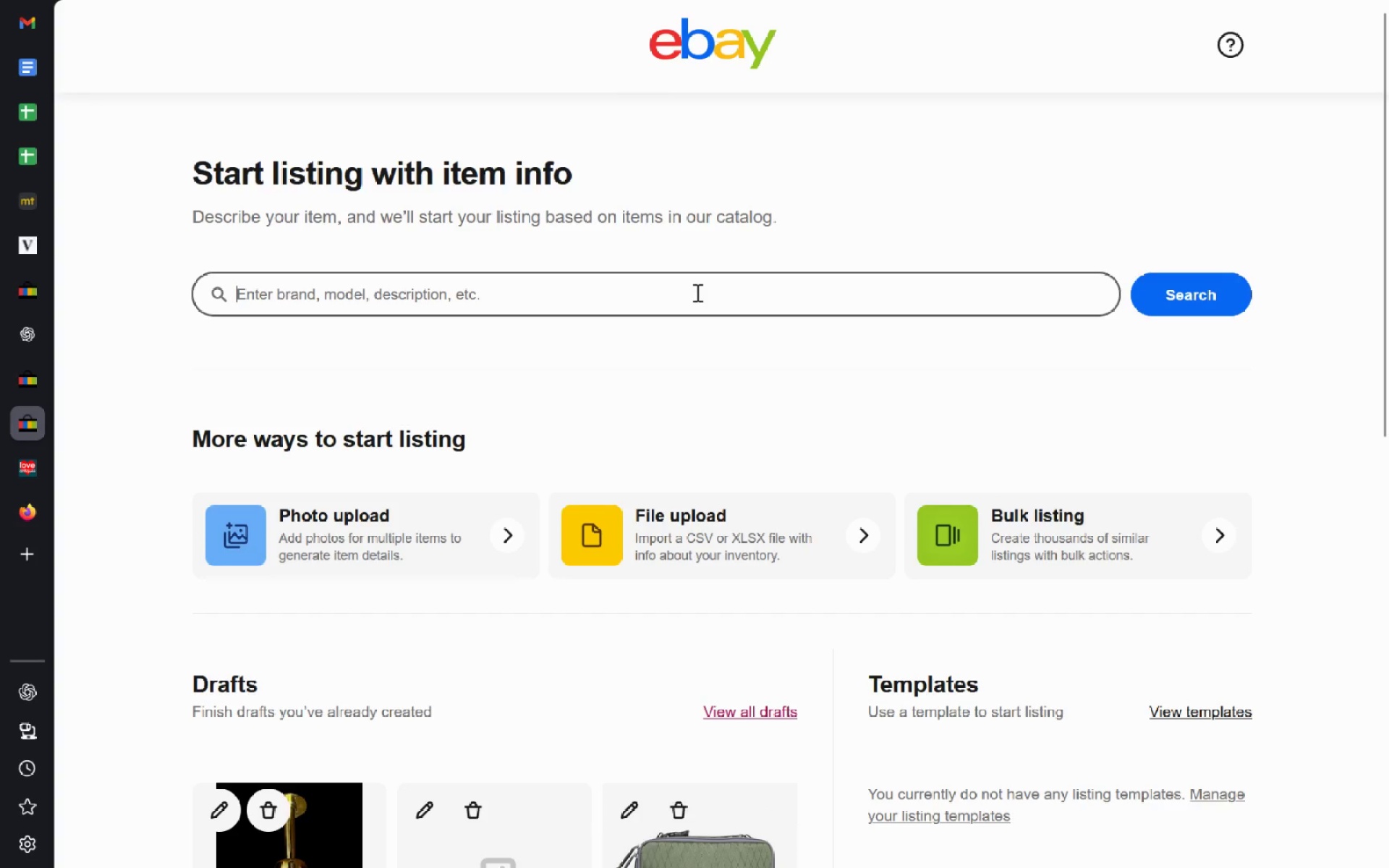 
key(Control+V)
 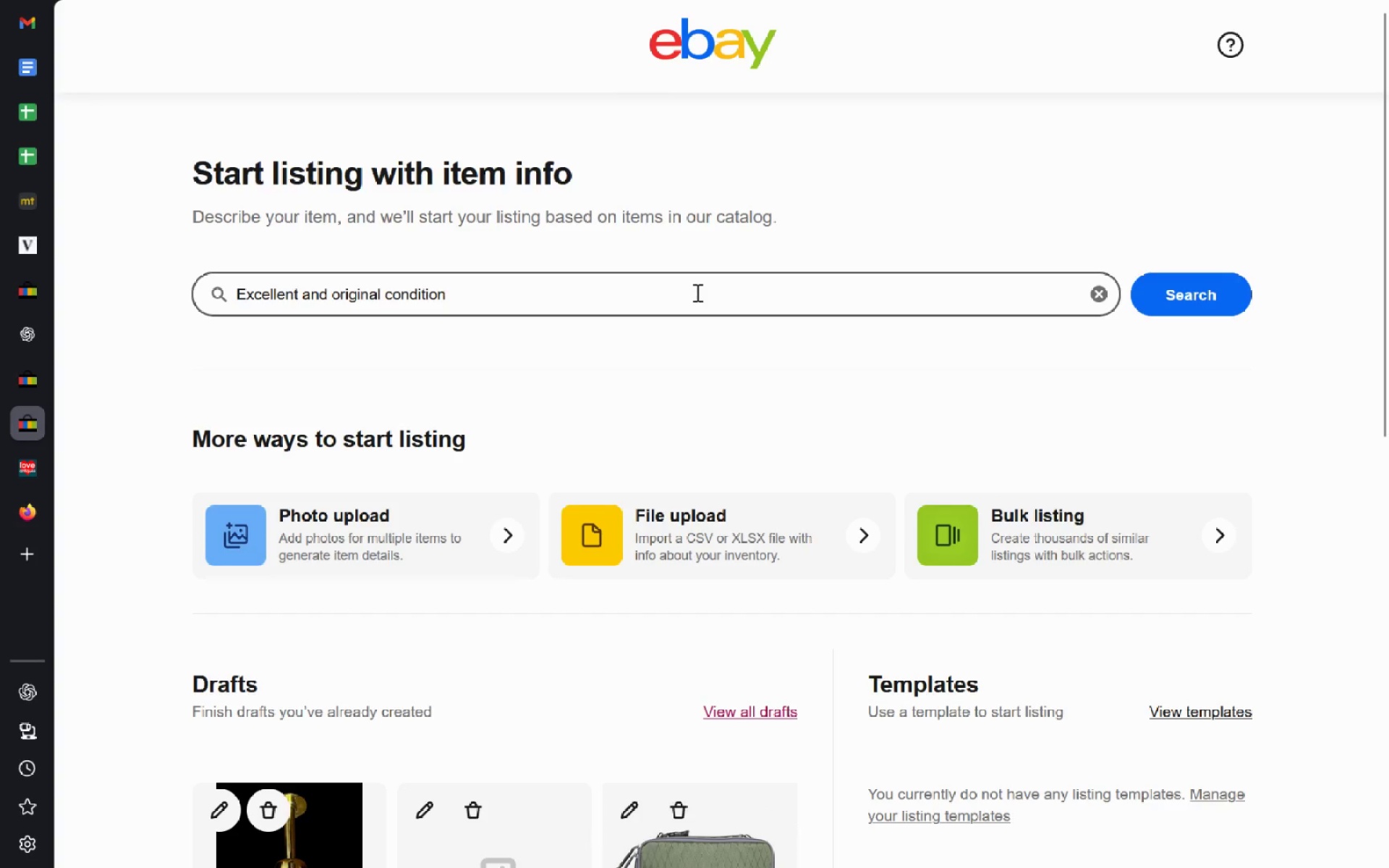 
key(Control+A)
 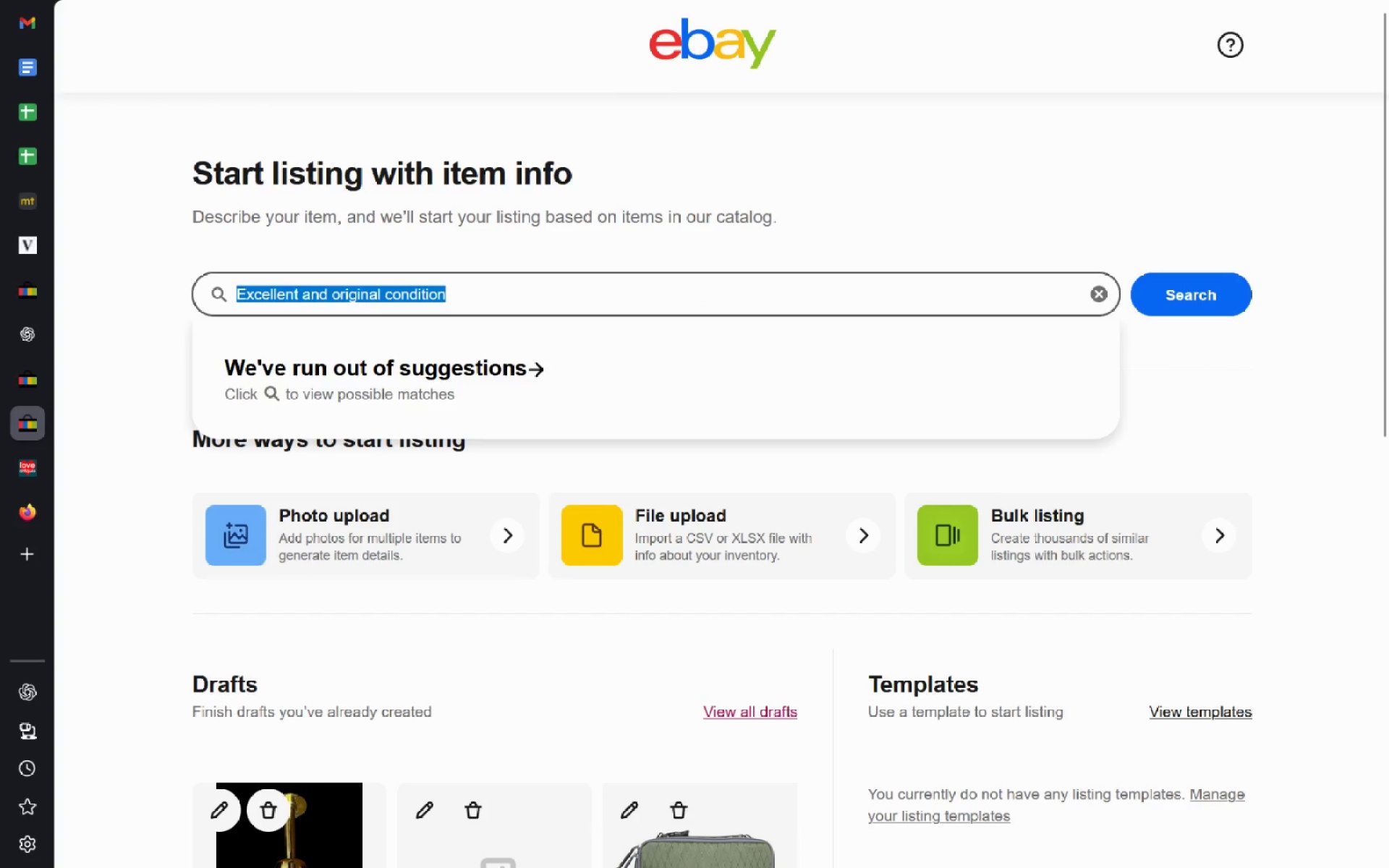 
key(Backspace)
 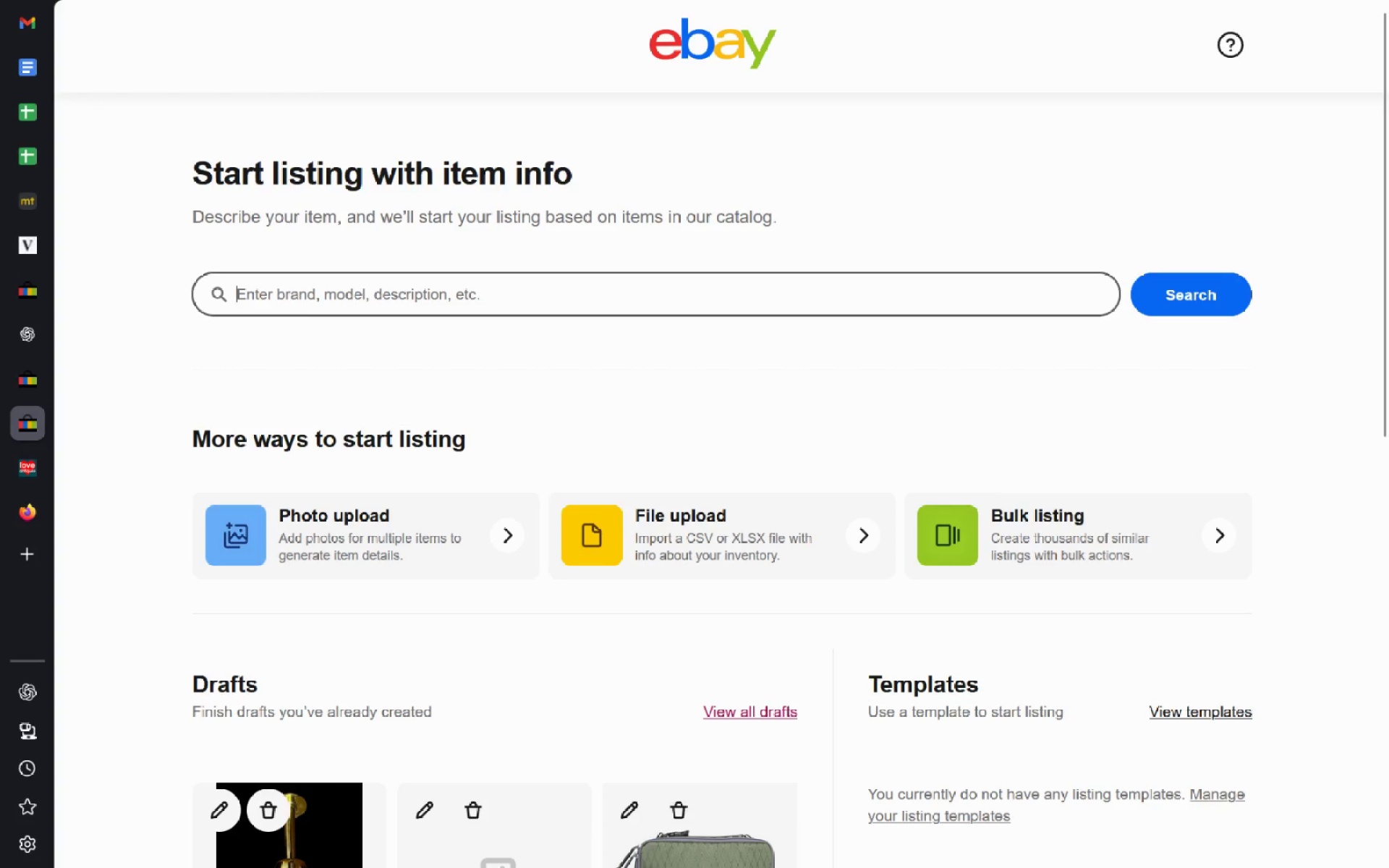 
key(Alt+Space)
 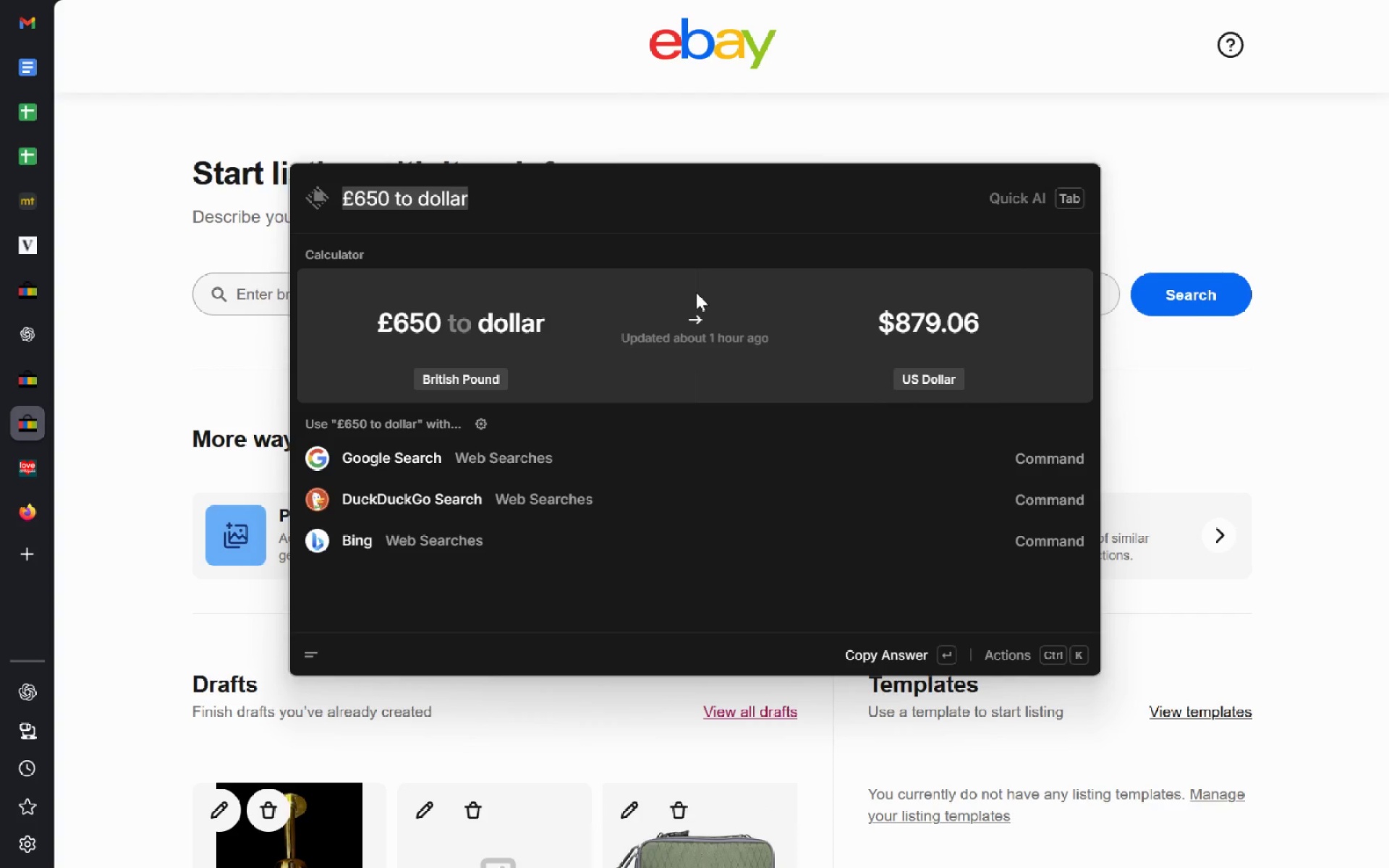 
key(Backspace)
 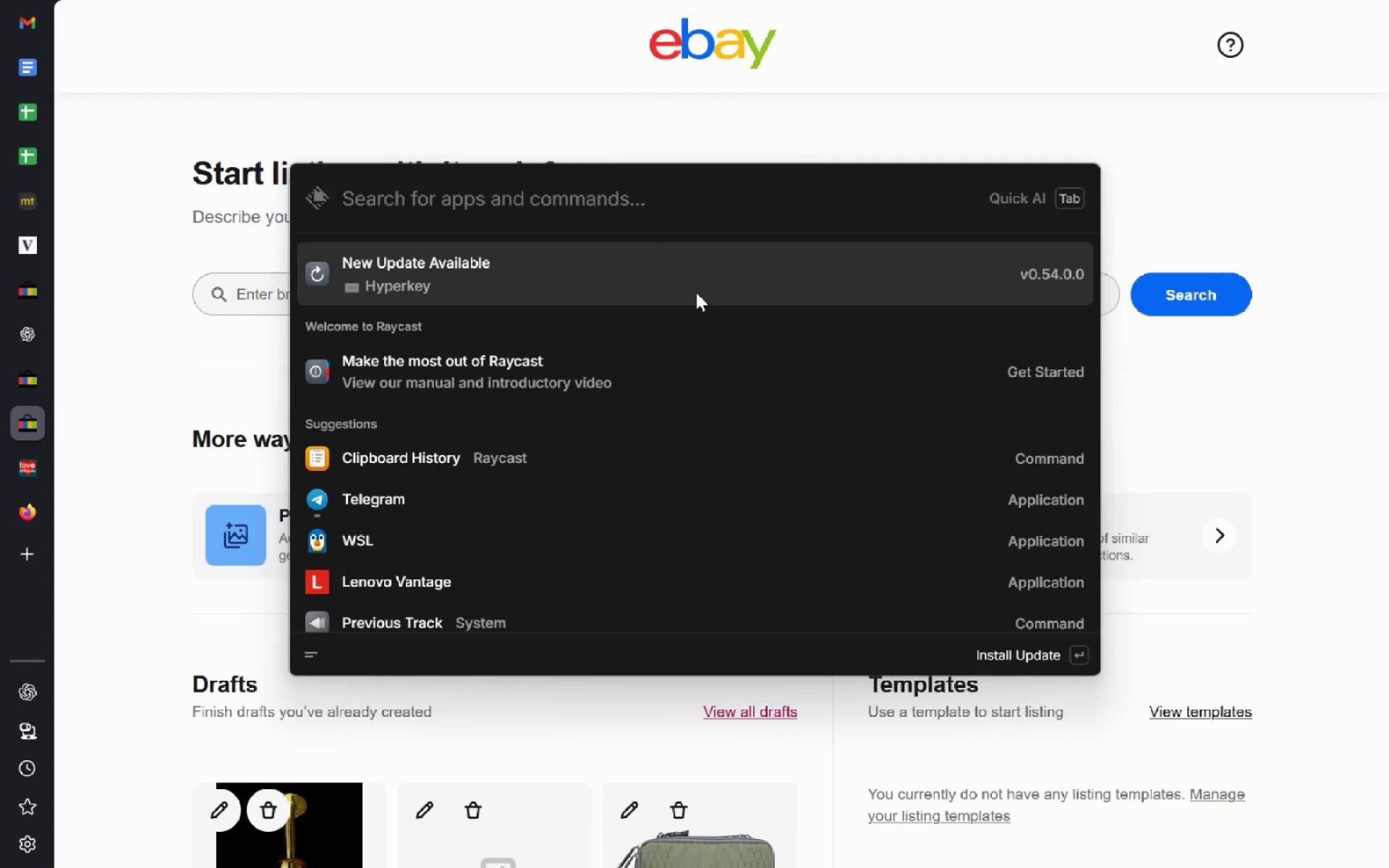 
key(ArrowDown)
 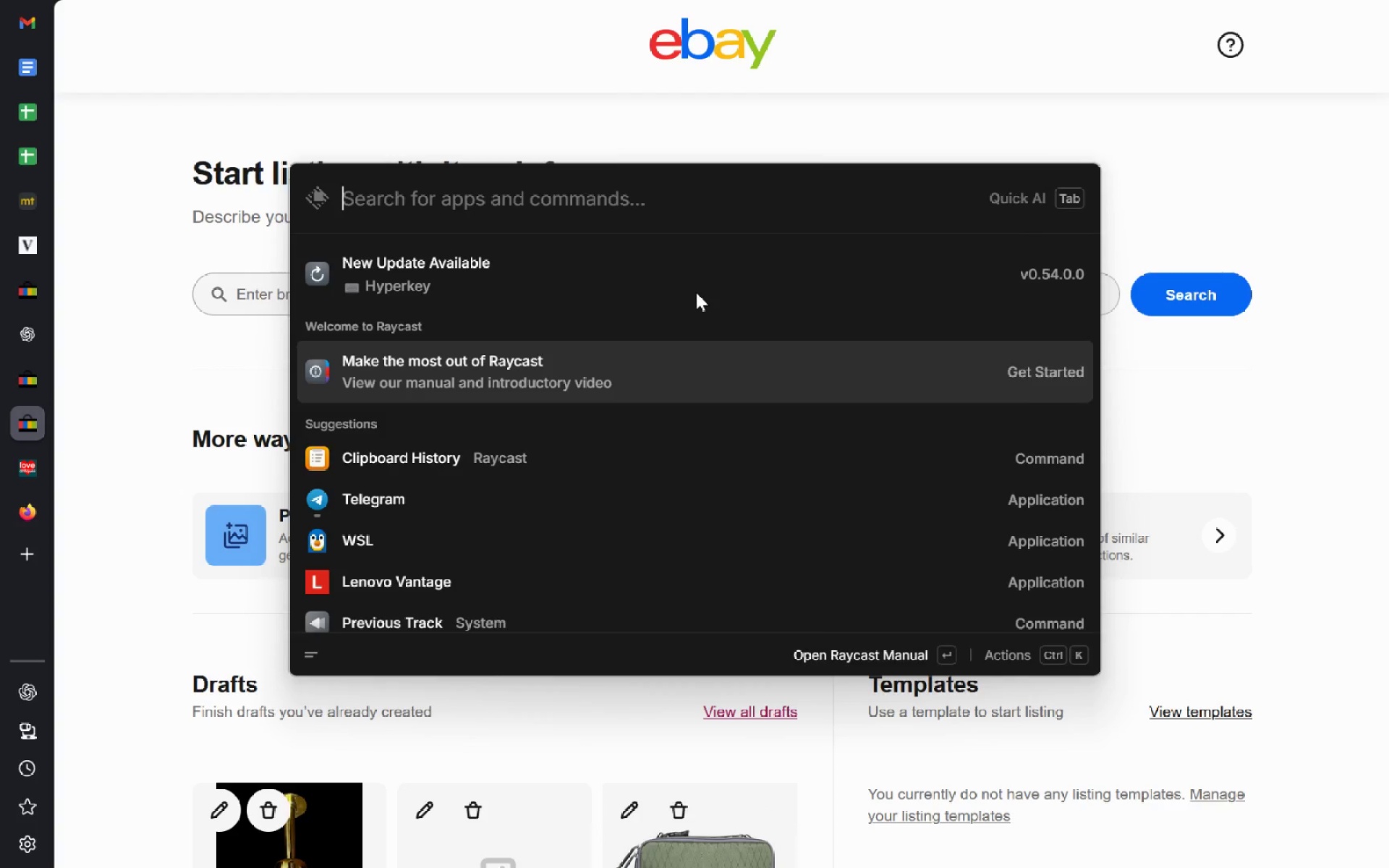 
key(ArrowDown)
 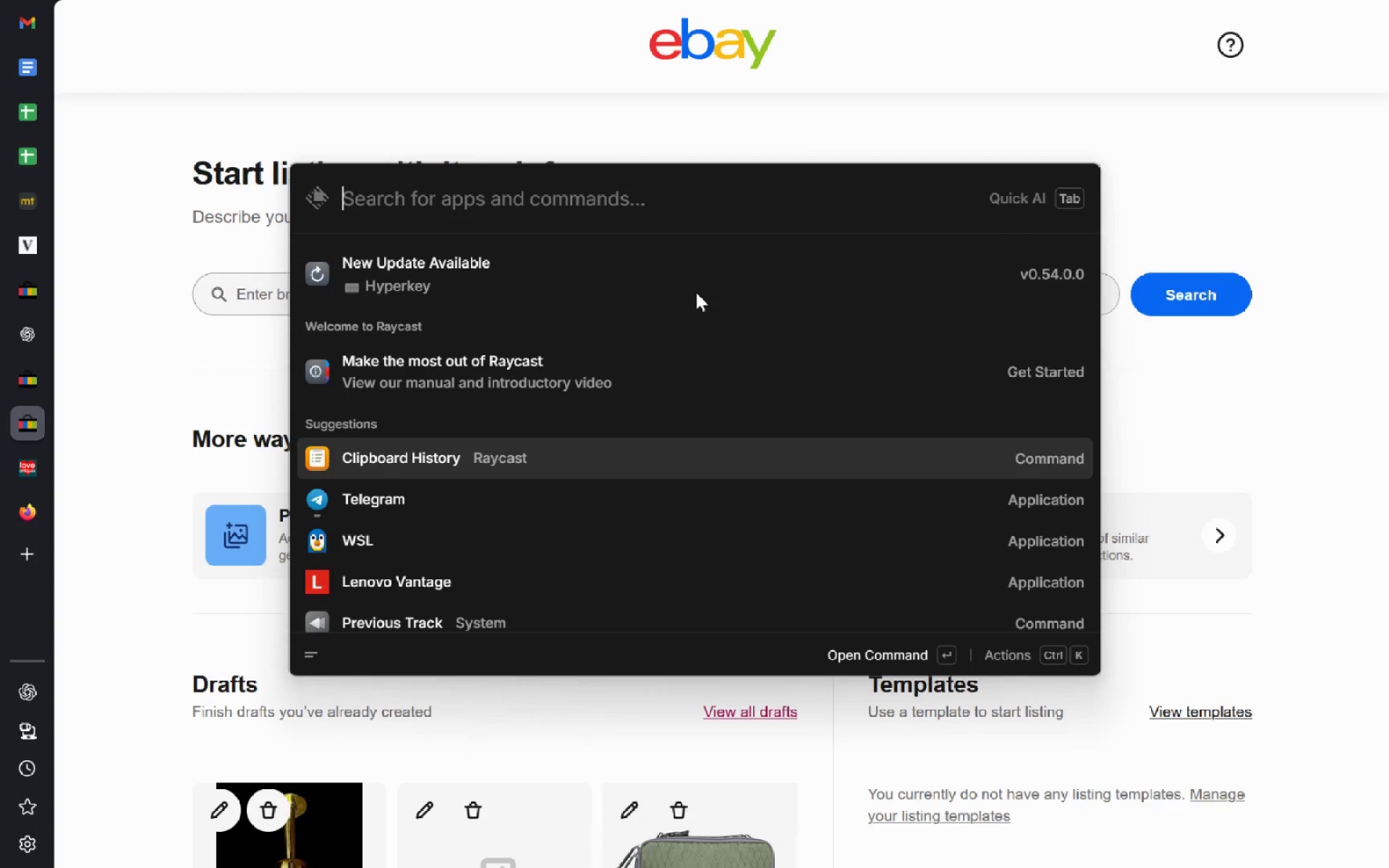 
key(Enter)
 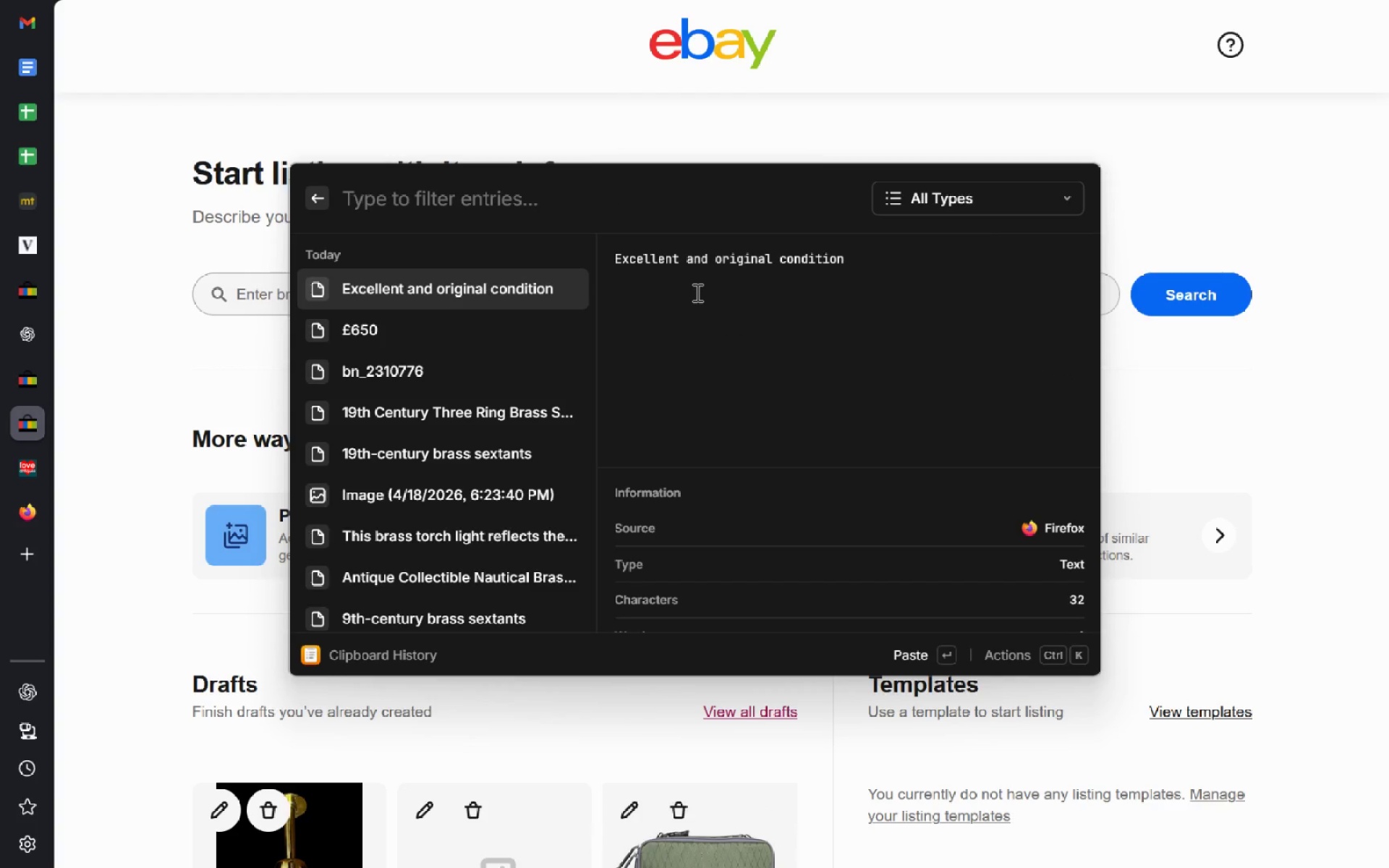 
key(ArrowDown)
 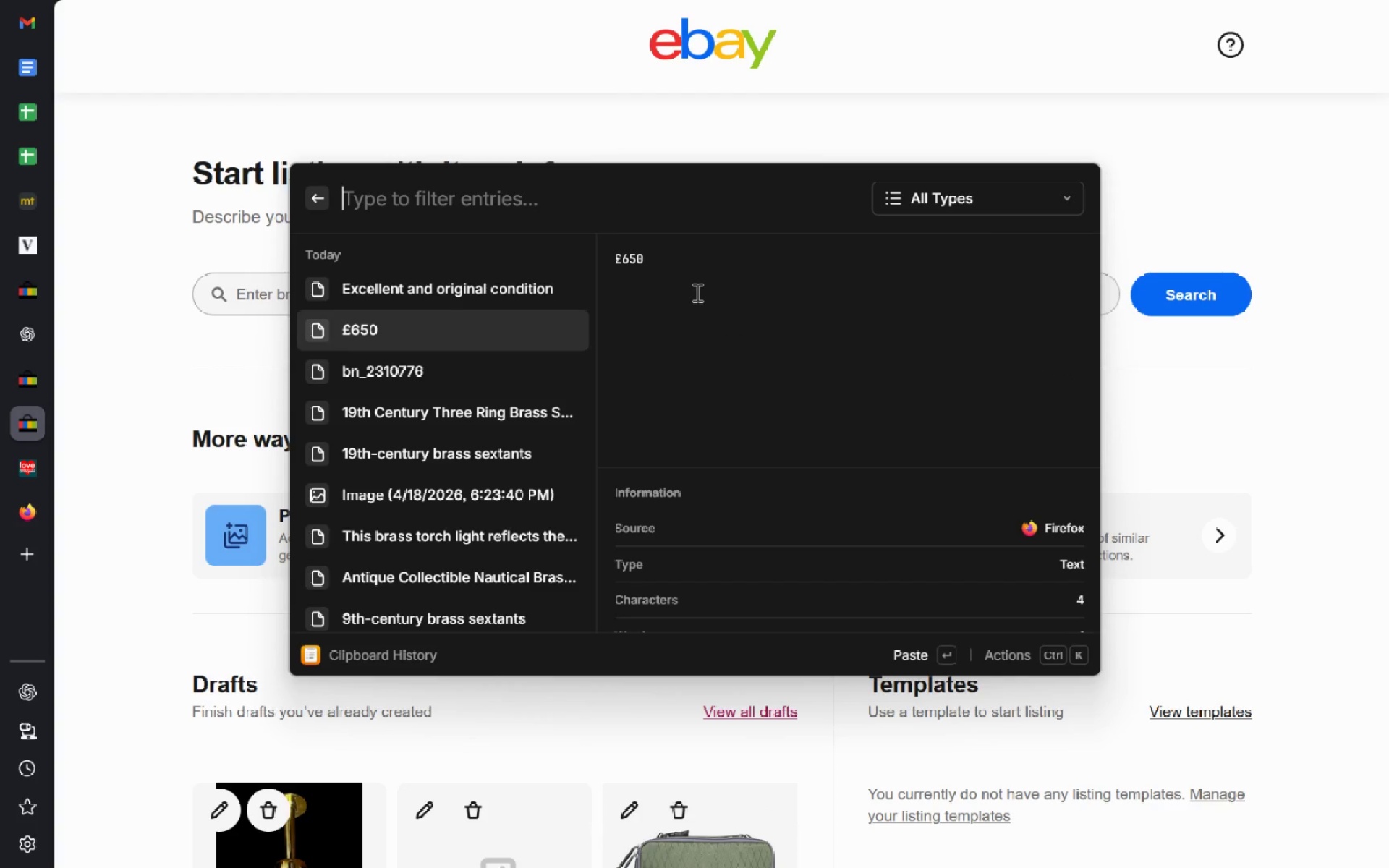 
key(ArrowDown)
 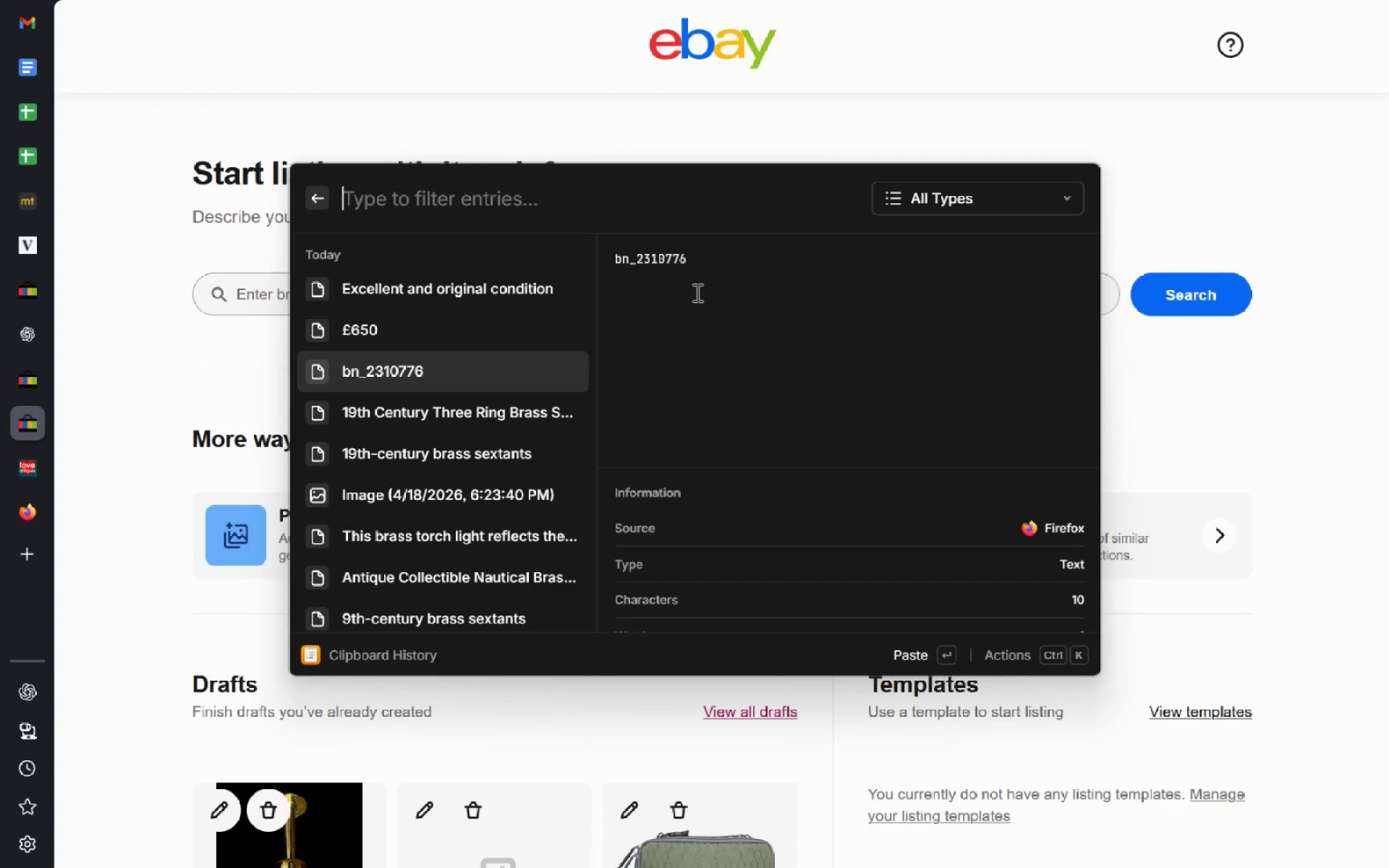 
key(ArrowUp)
 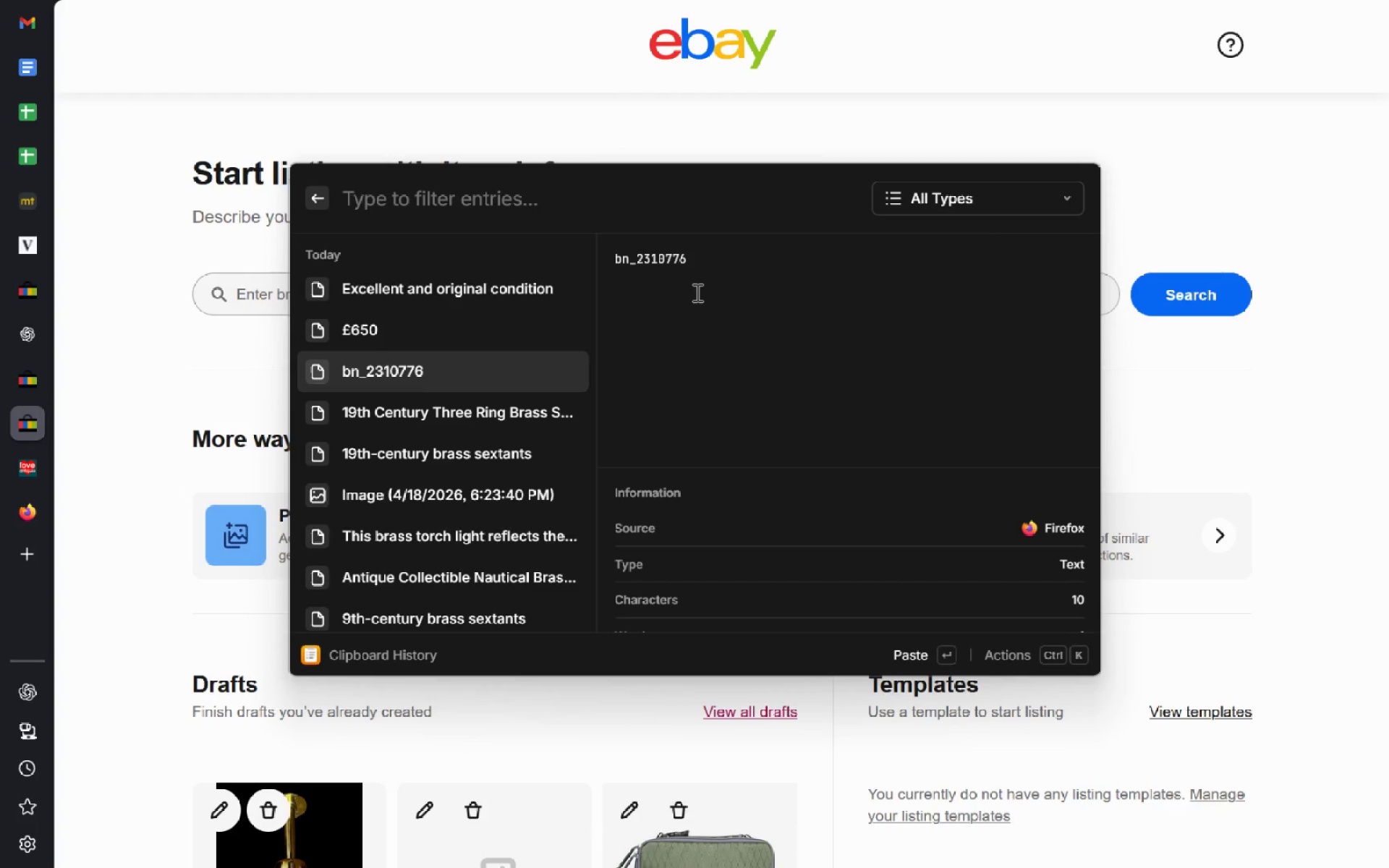 
key(ArrowDown)
 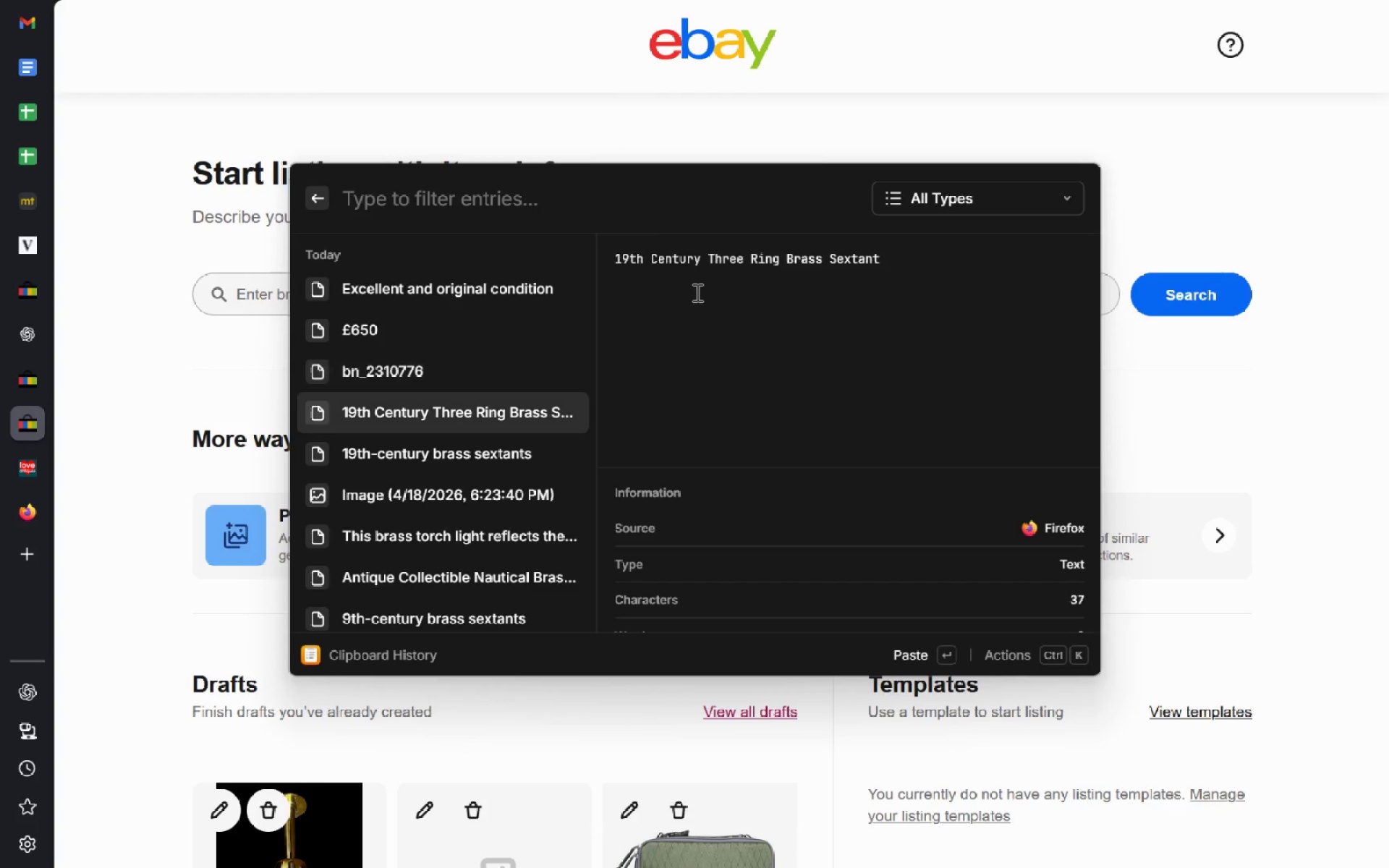 
key(ArrowDown)
 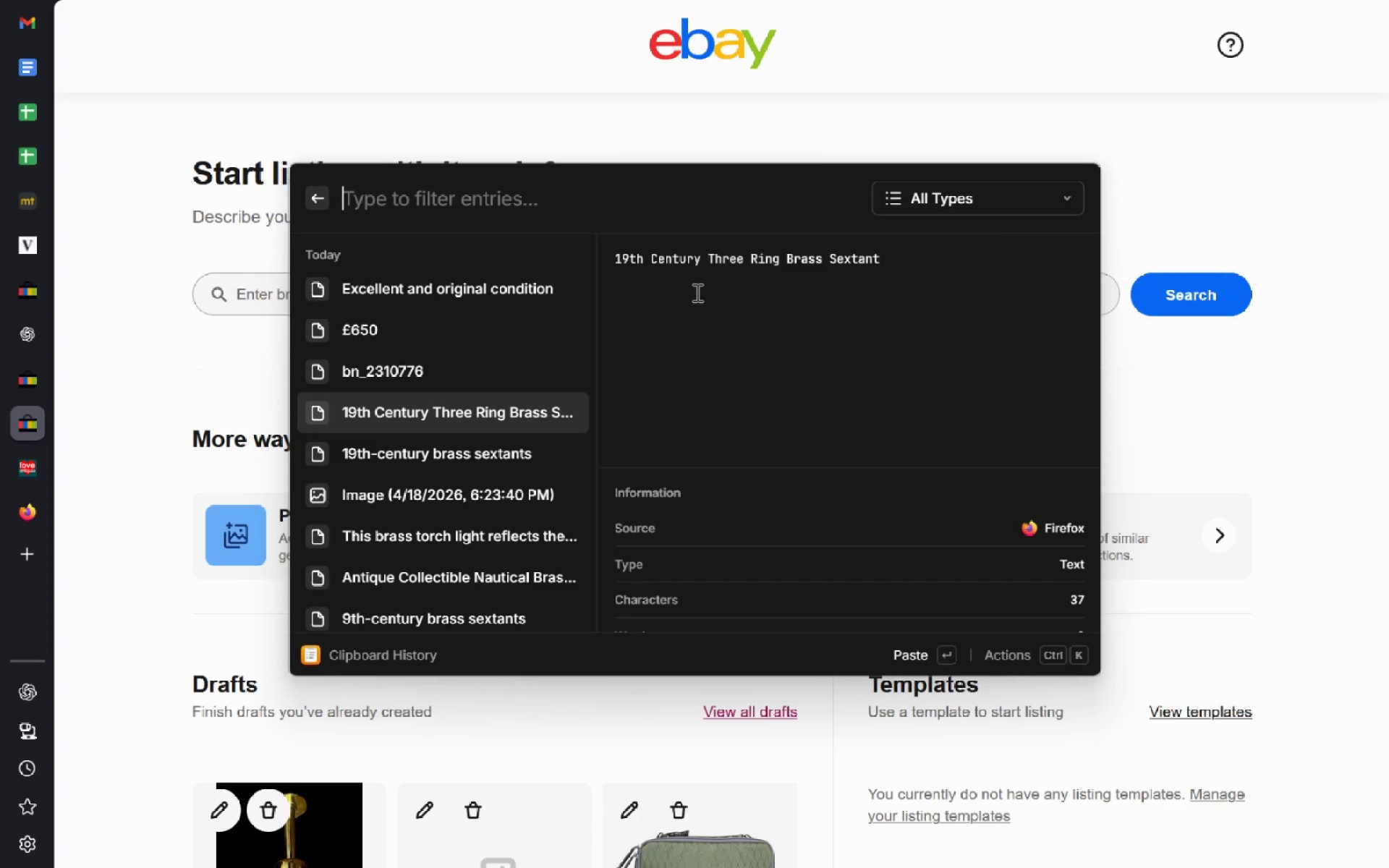 
key(Enter)
 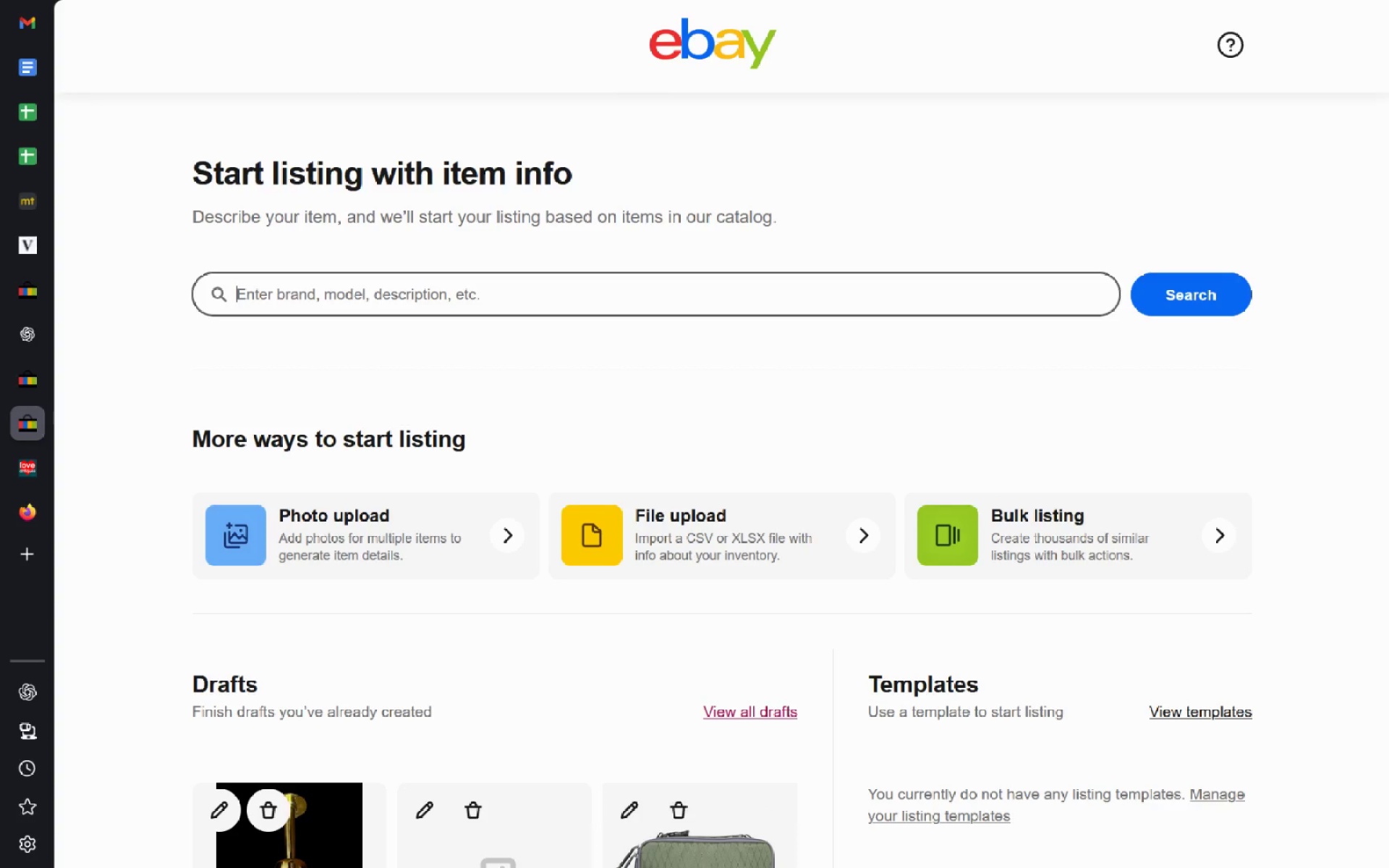 
key(Shift+ShiftLeft)
 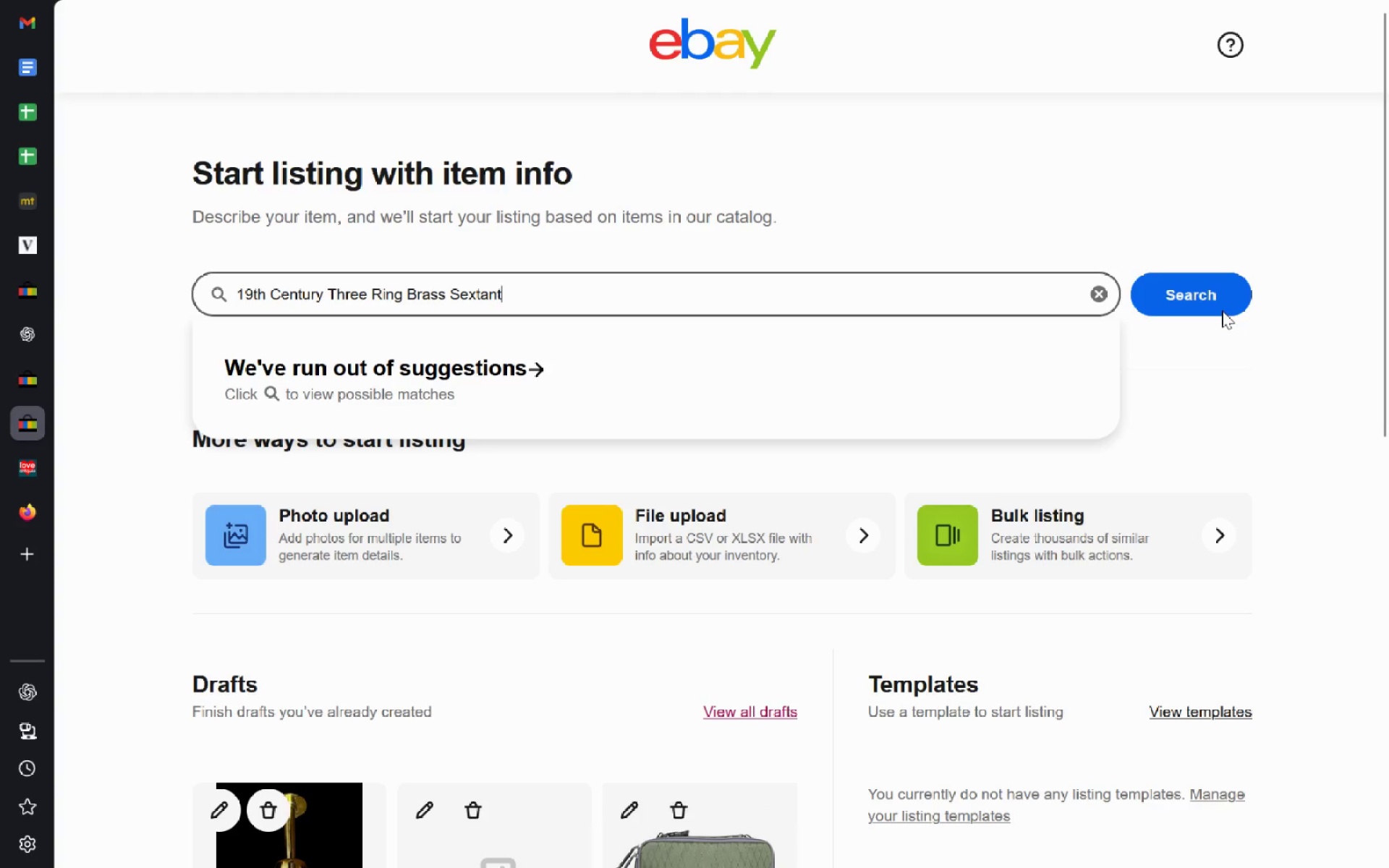 
left_click([1201, 294])
 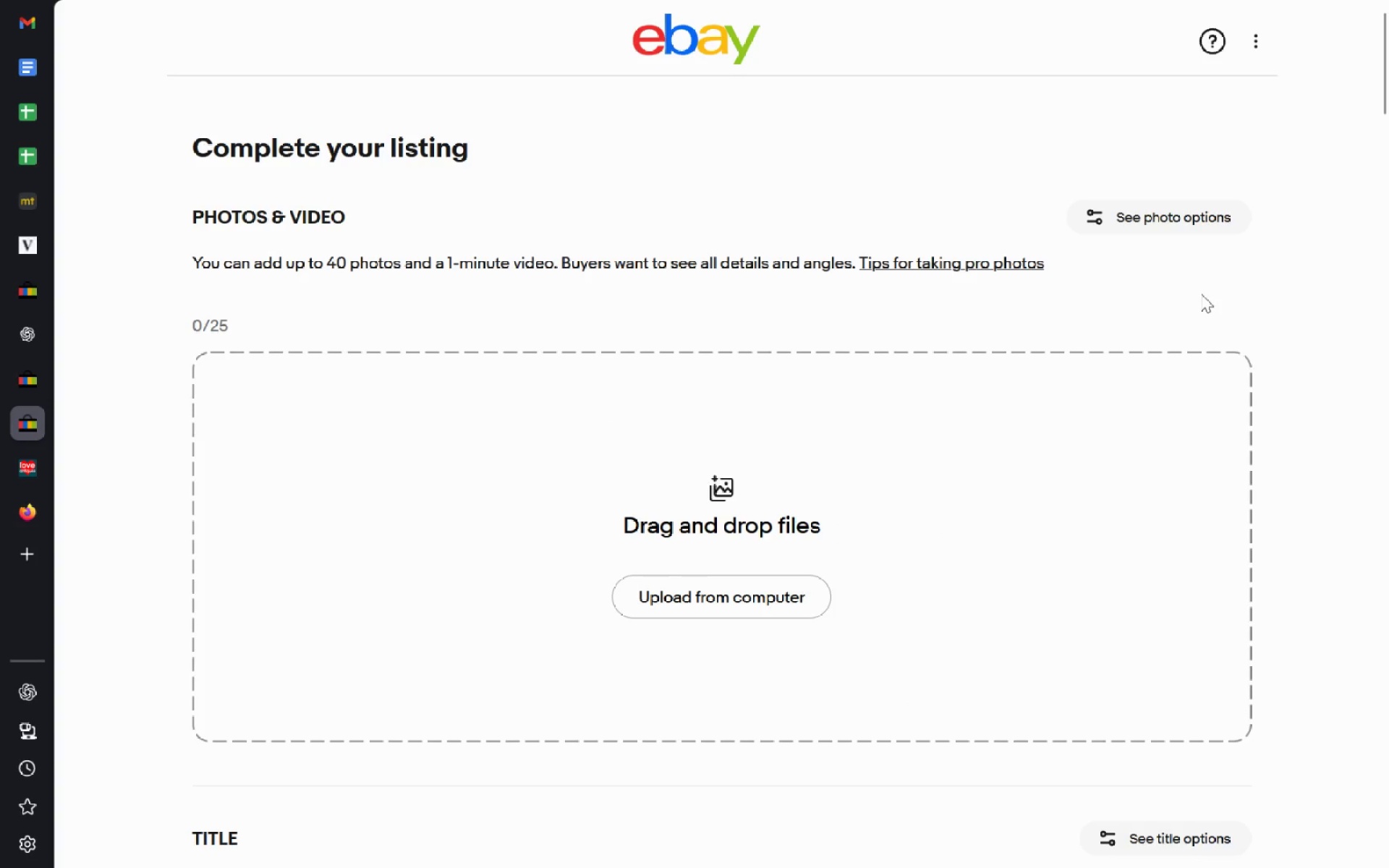 
wait(12.3)
 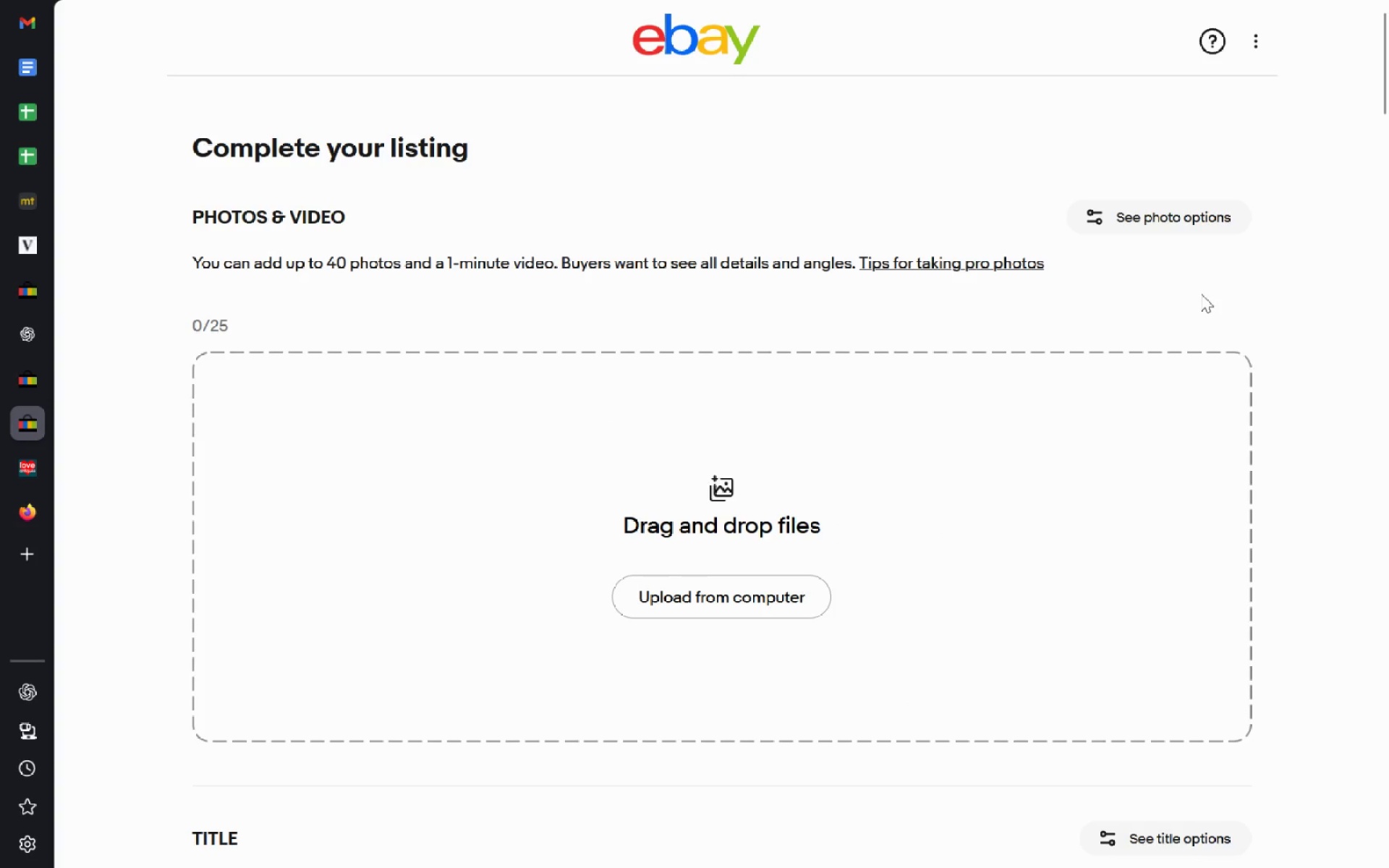 
key(Escape)
 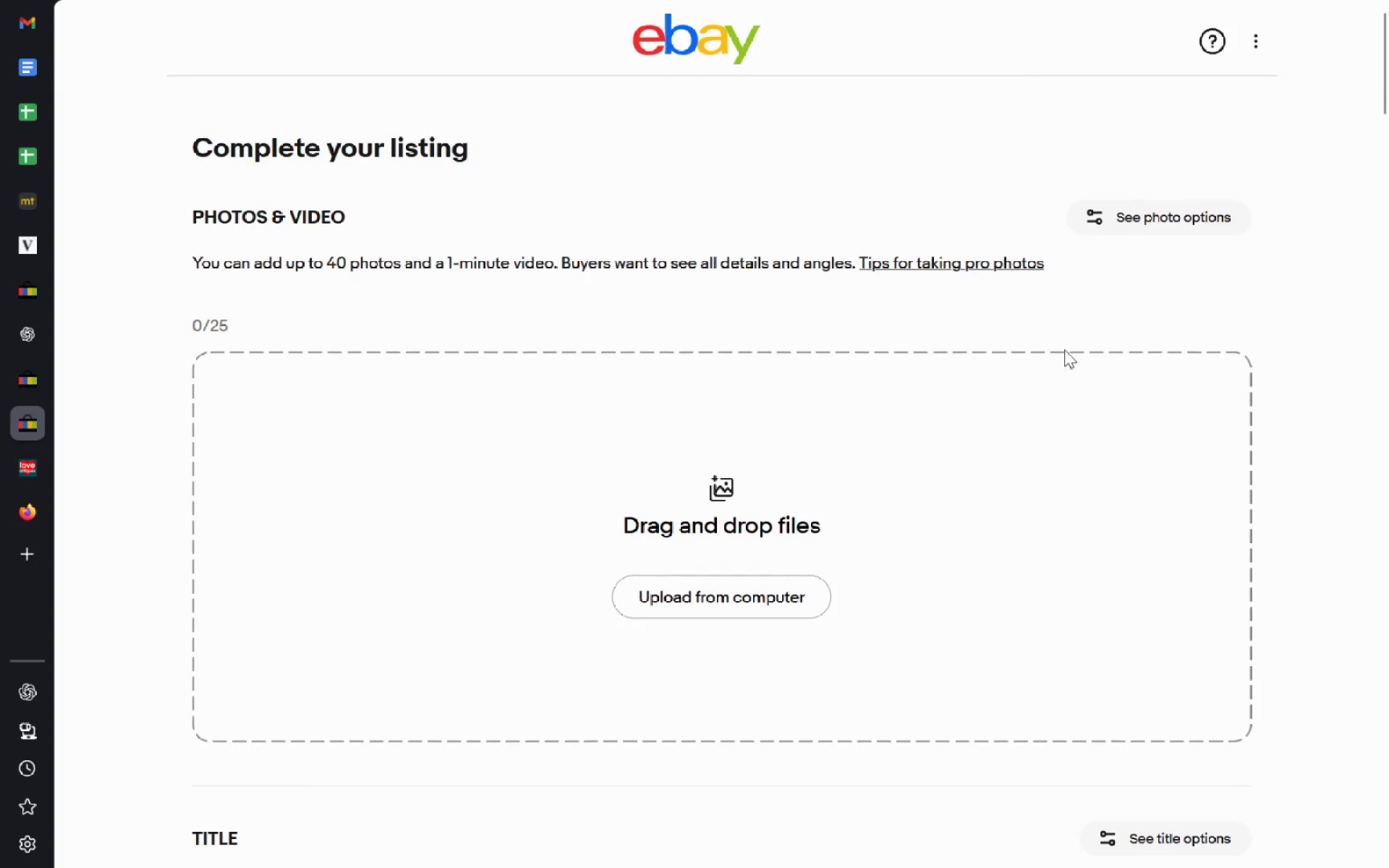 
key(Backquote)
 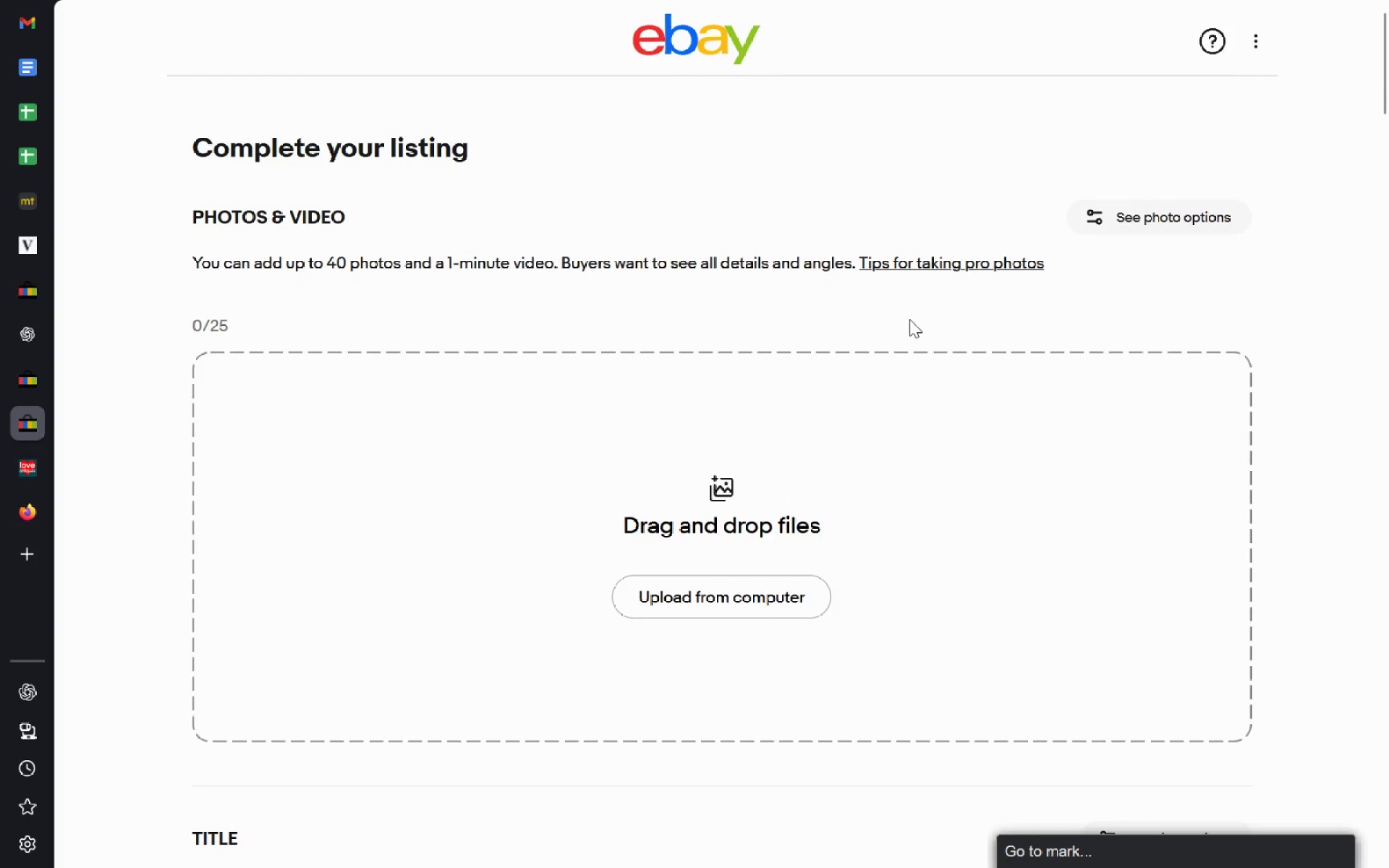 
key(Alt+ArrowLeft)
 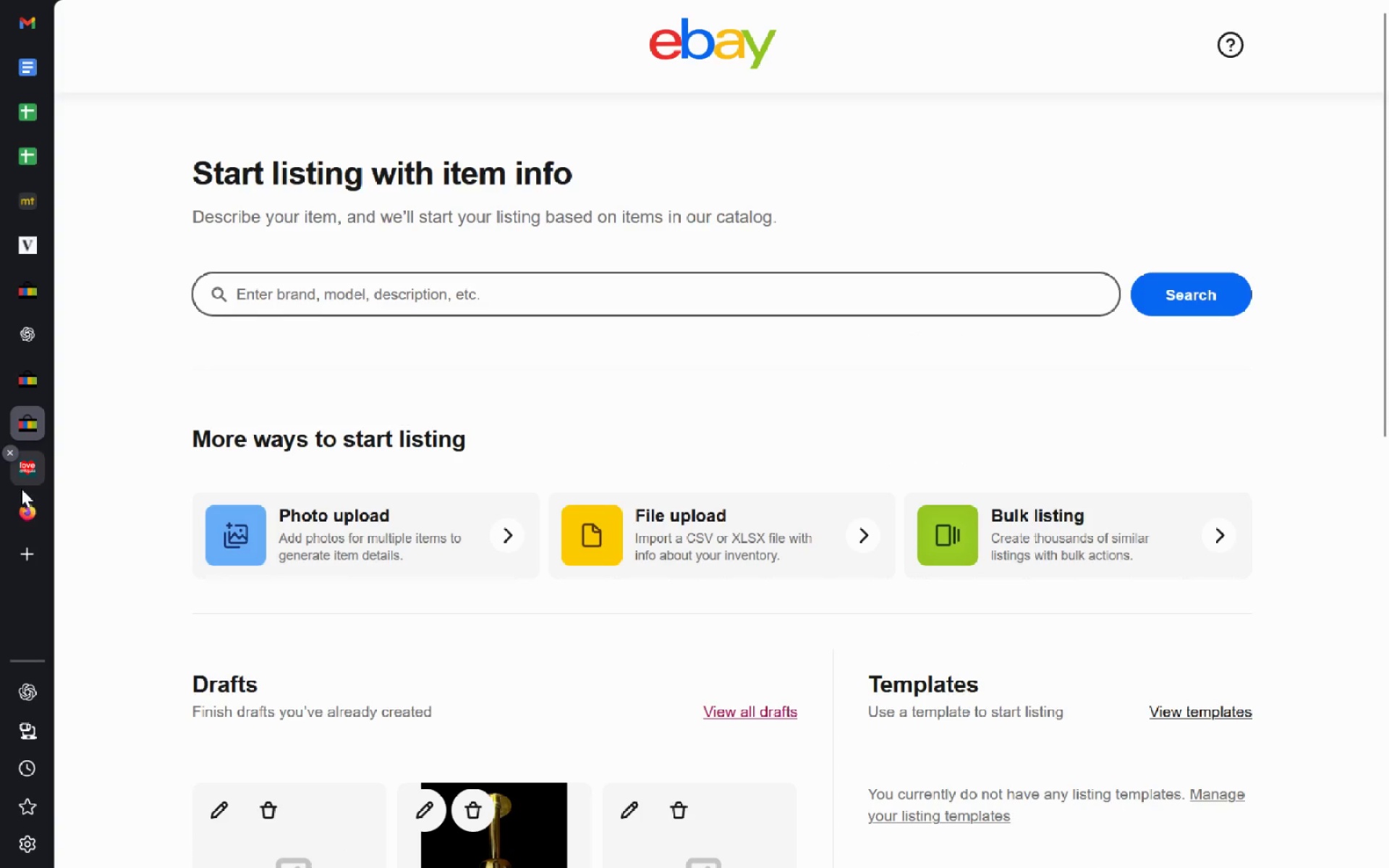 
left_click([27, 482])
 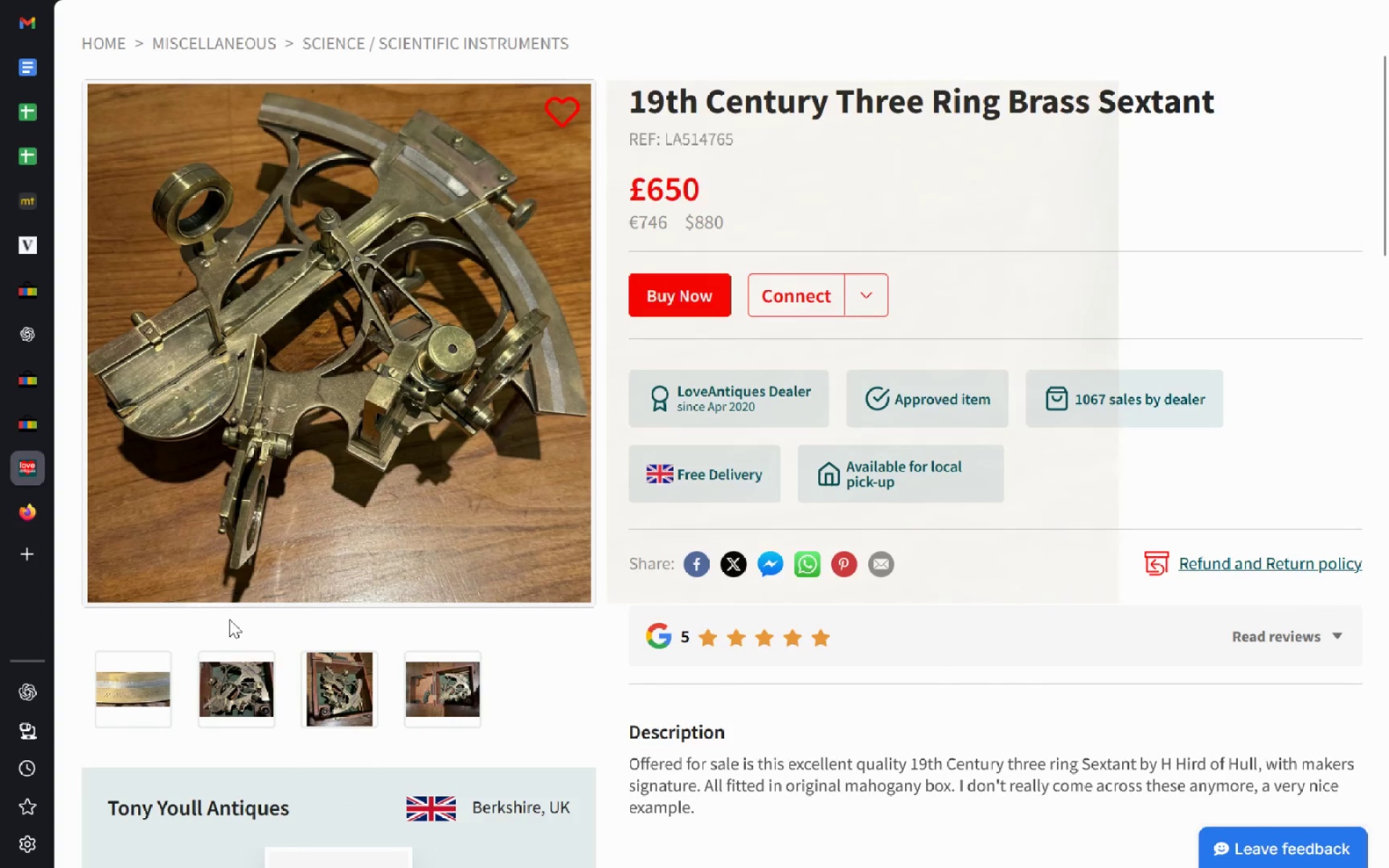 
left_click([240, 721])
 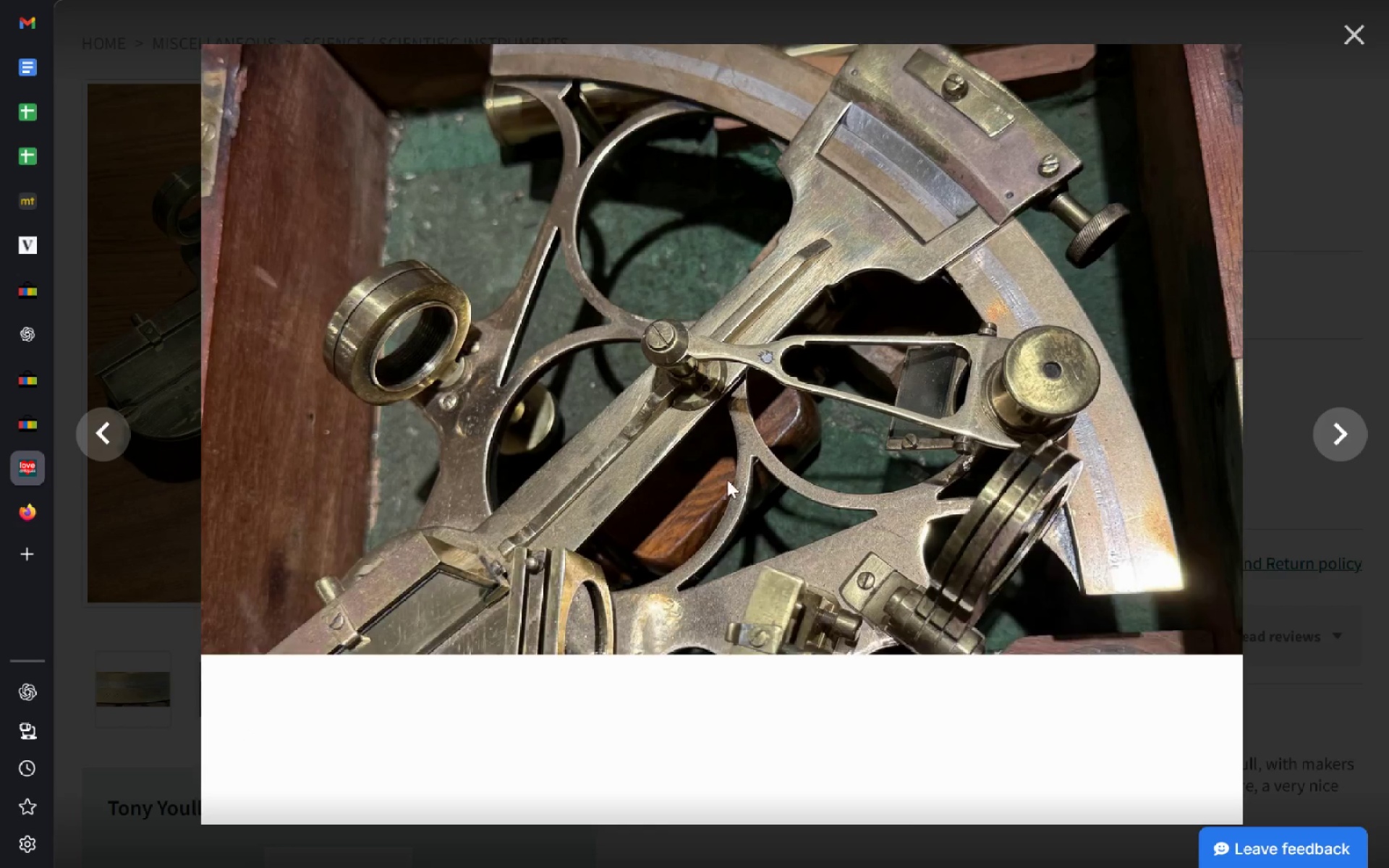 
right_click([744, 413])
 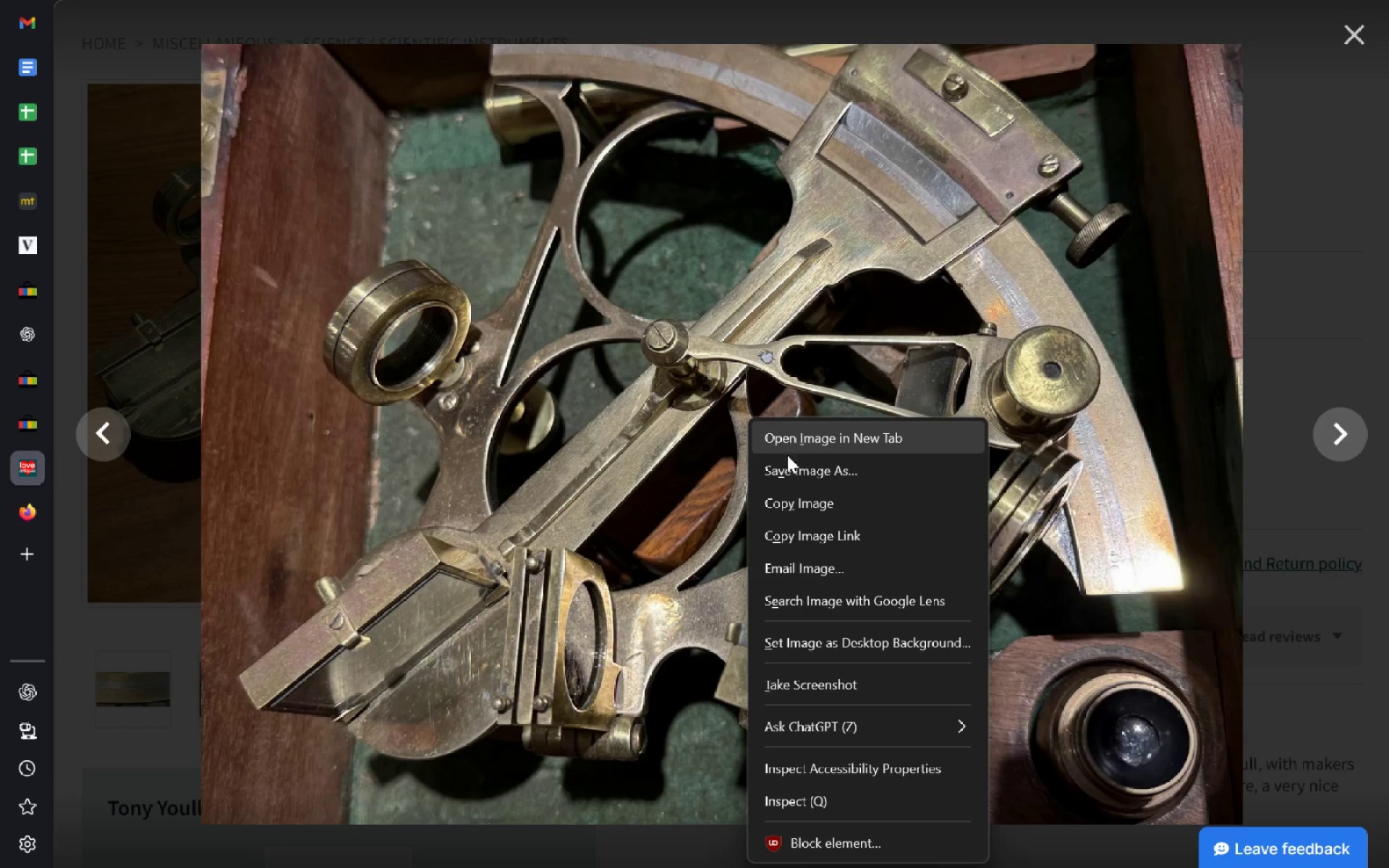 
left_click([792, 469])
 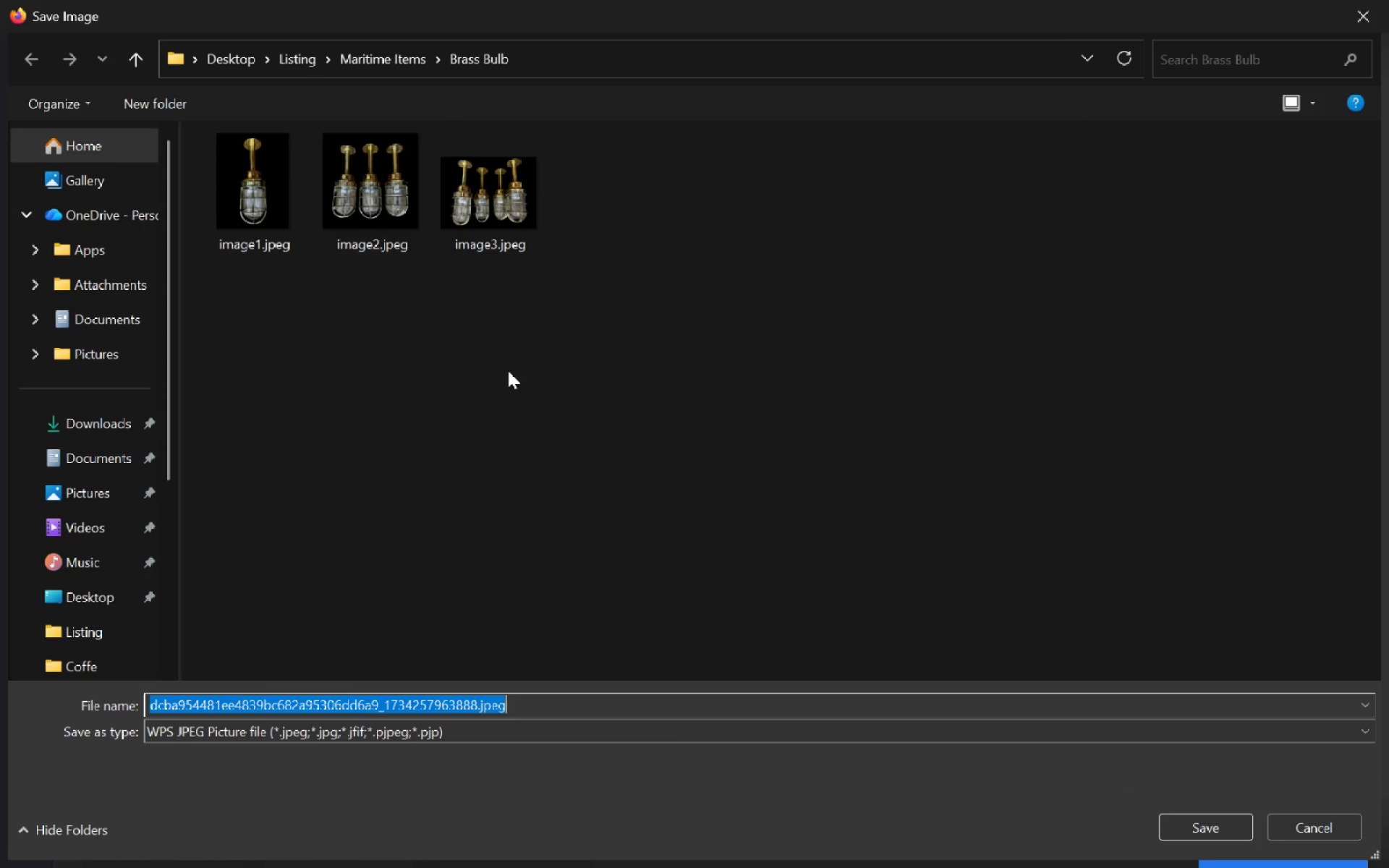 
left_click([370, 54])
 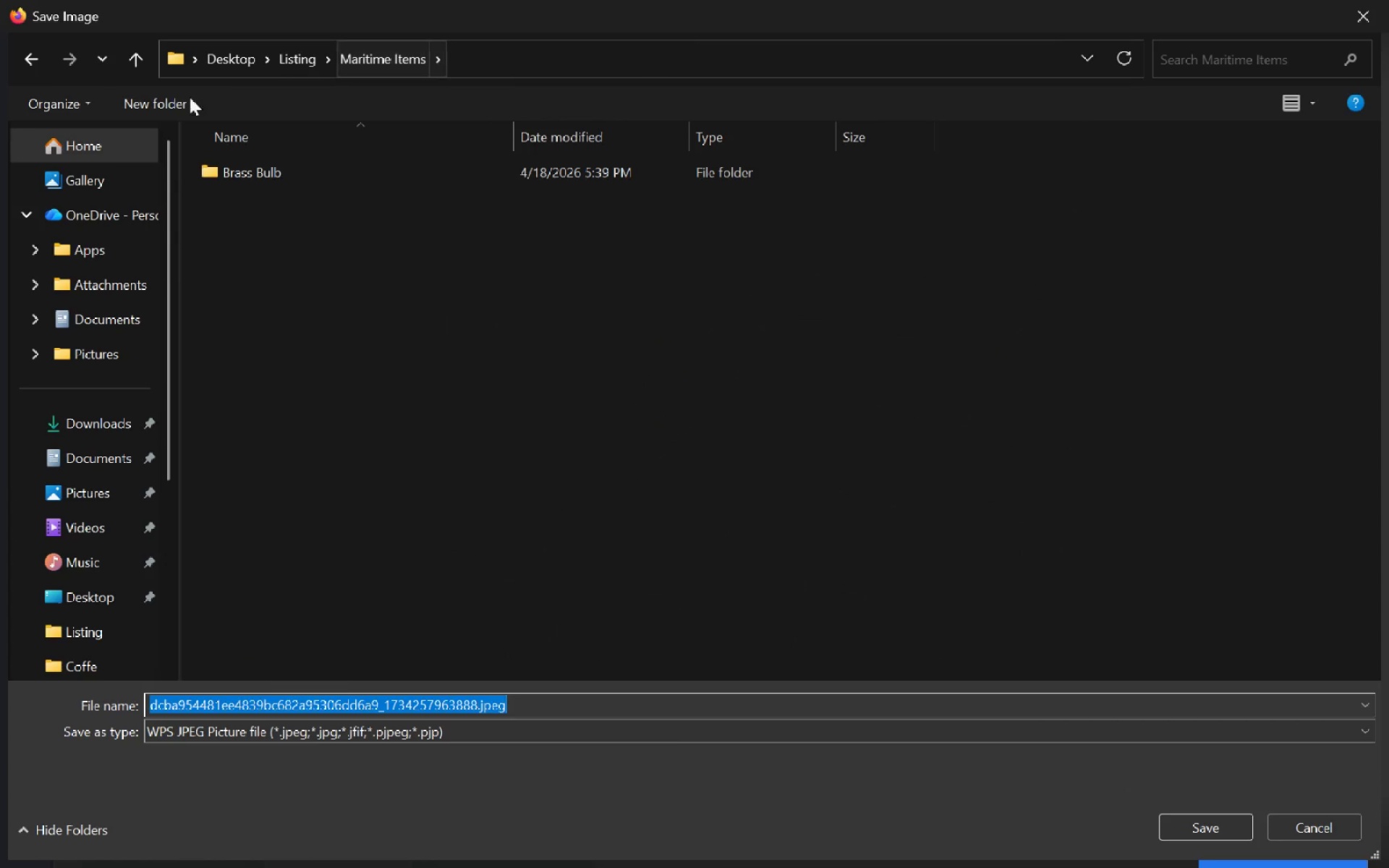 
left_click([177, 100])
 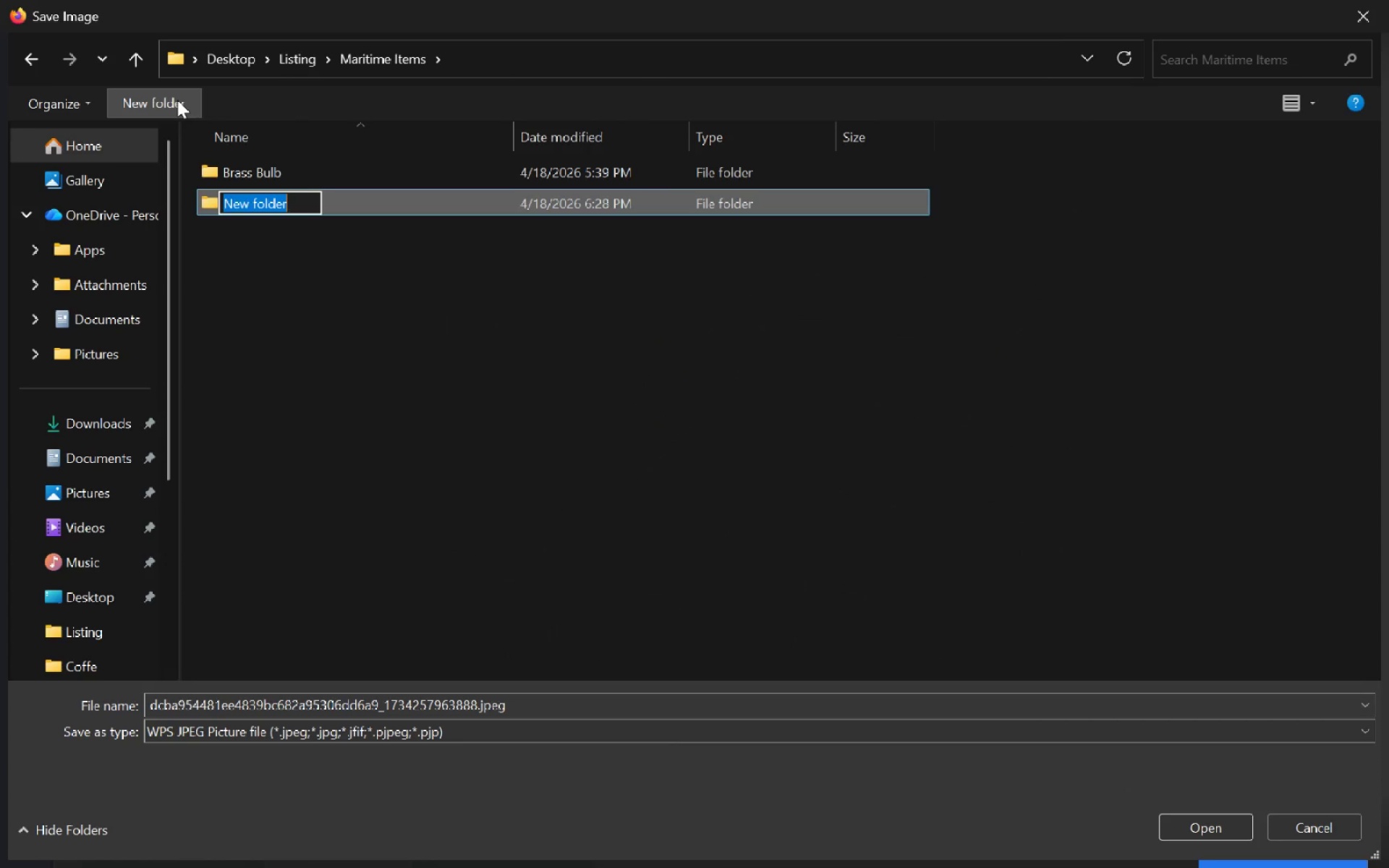 
type(19th Cn)
key(Backspace)
type(entury Sextant)
 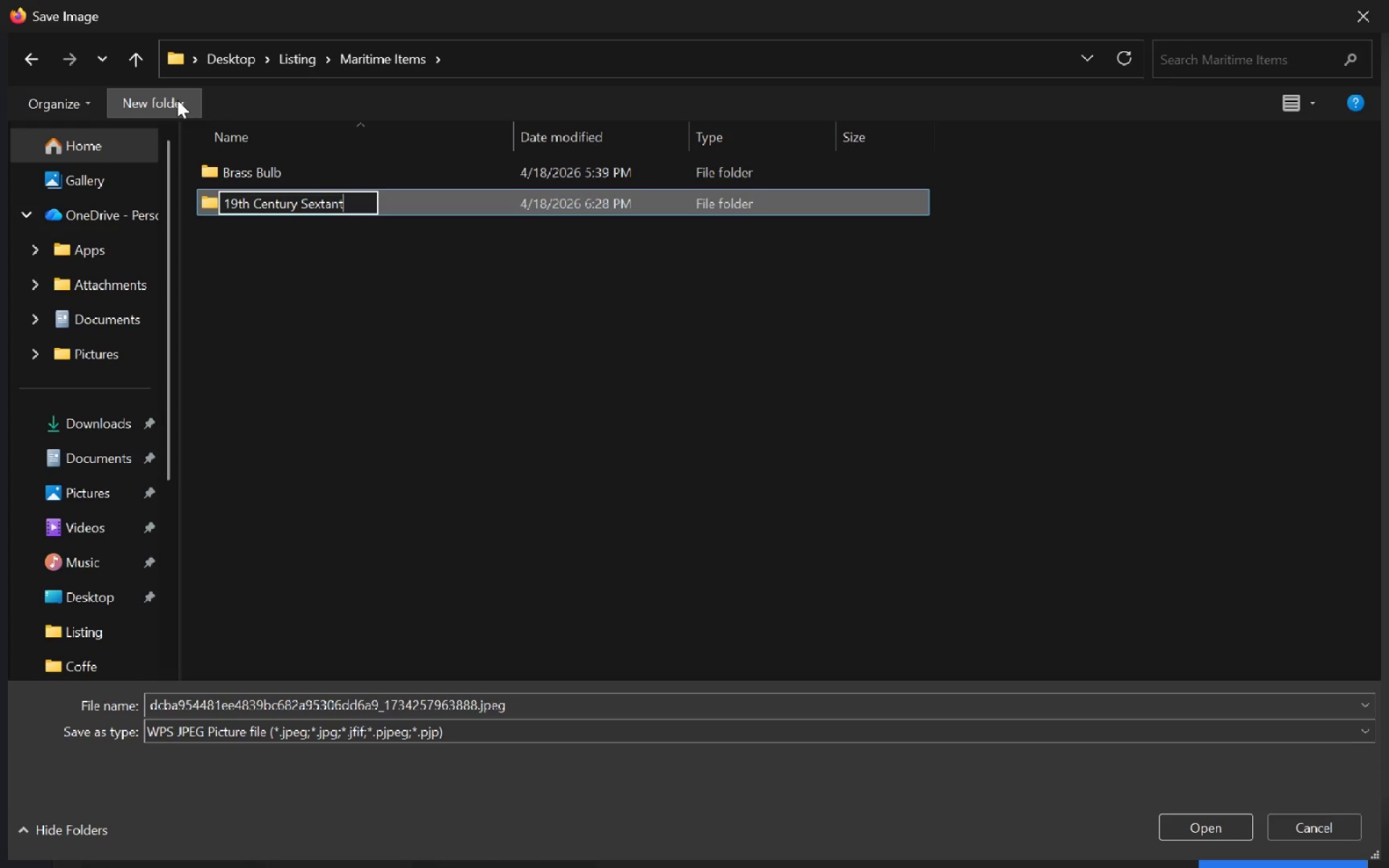 
key(Enter)
 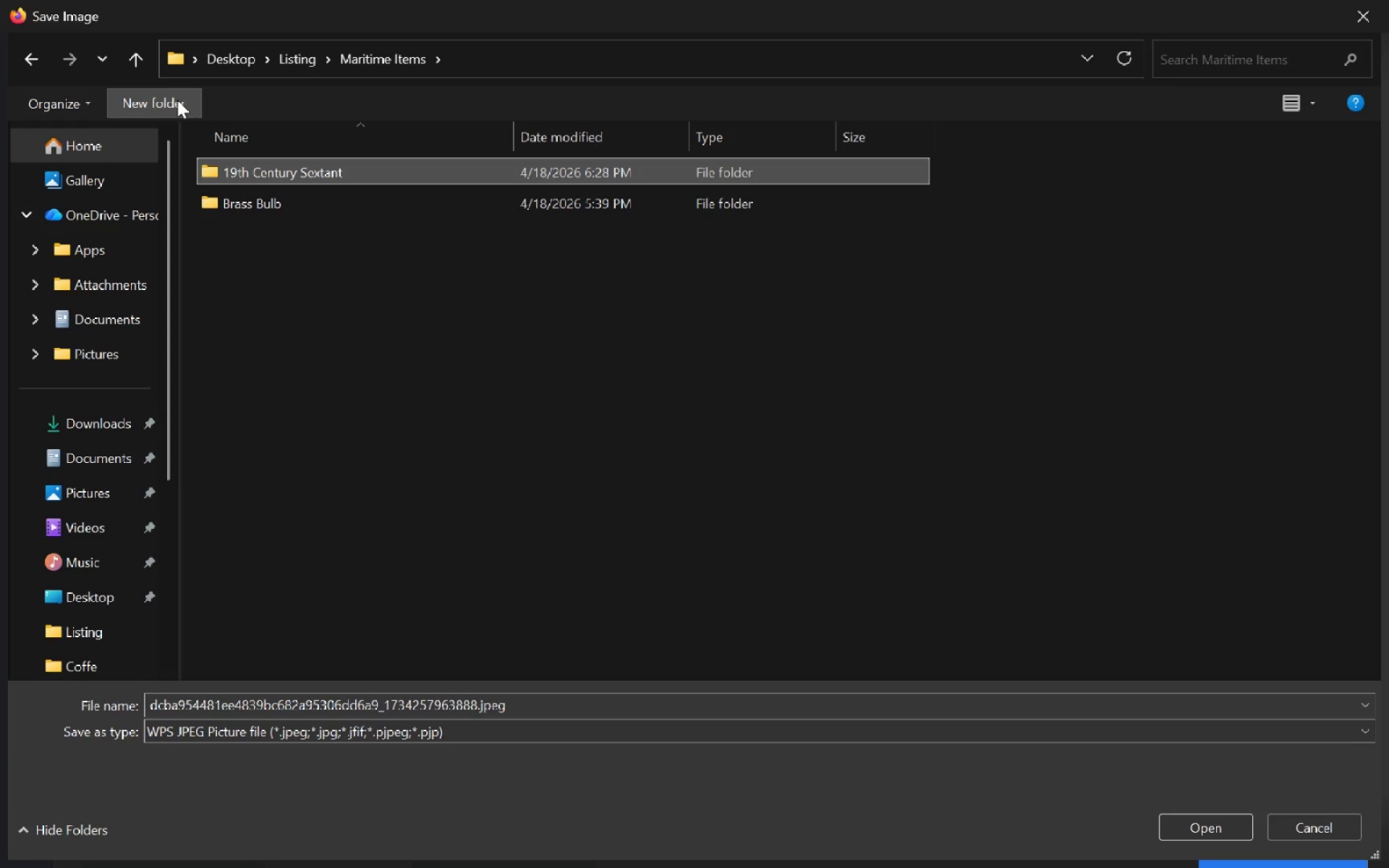 
key(Enter)
 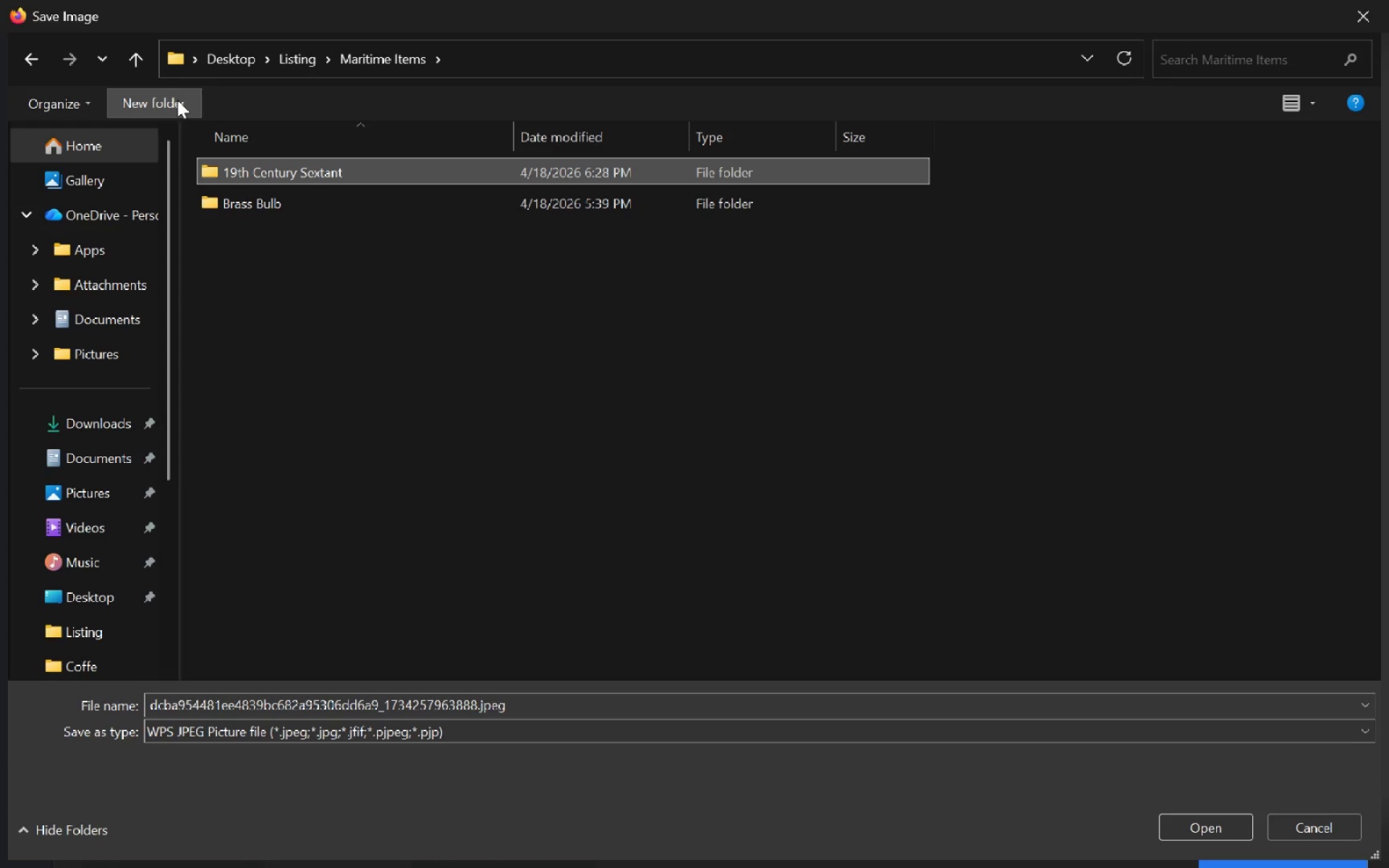 
key(Enter)
 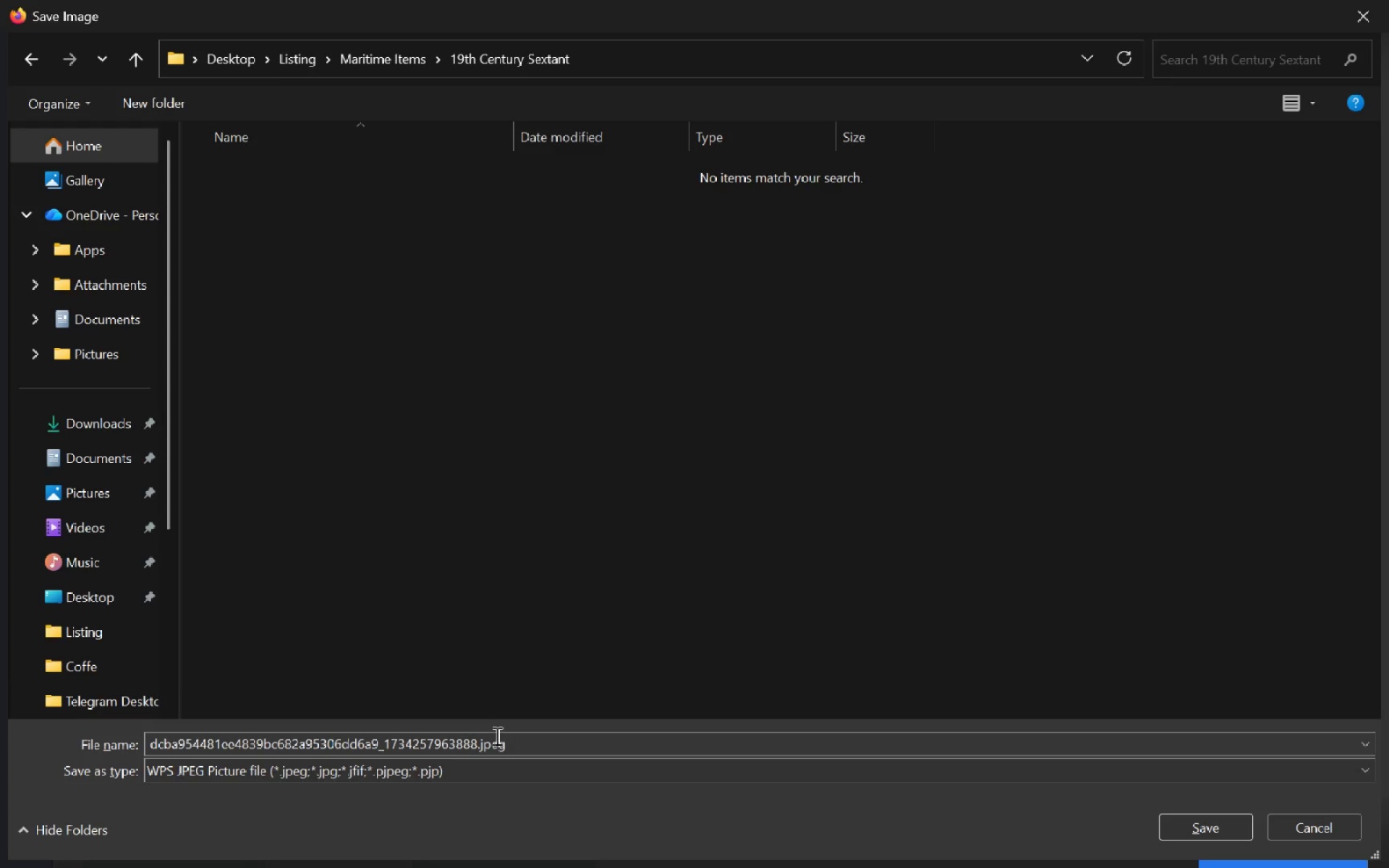 
double_click([493, 743])
 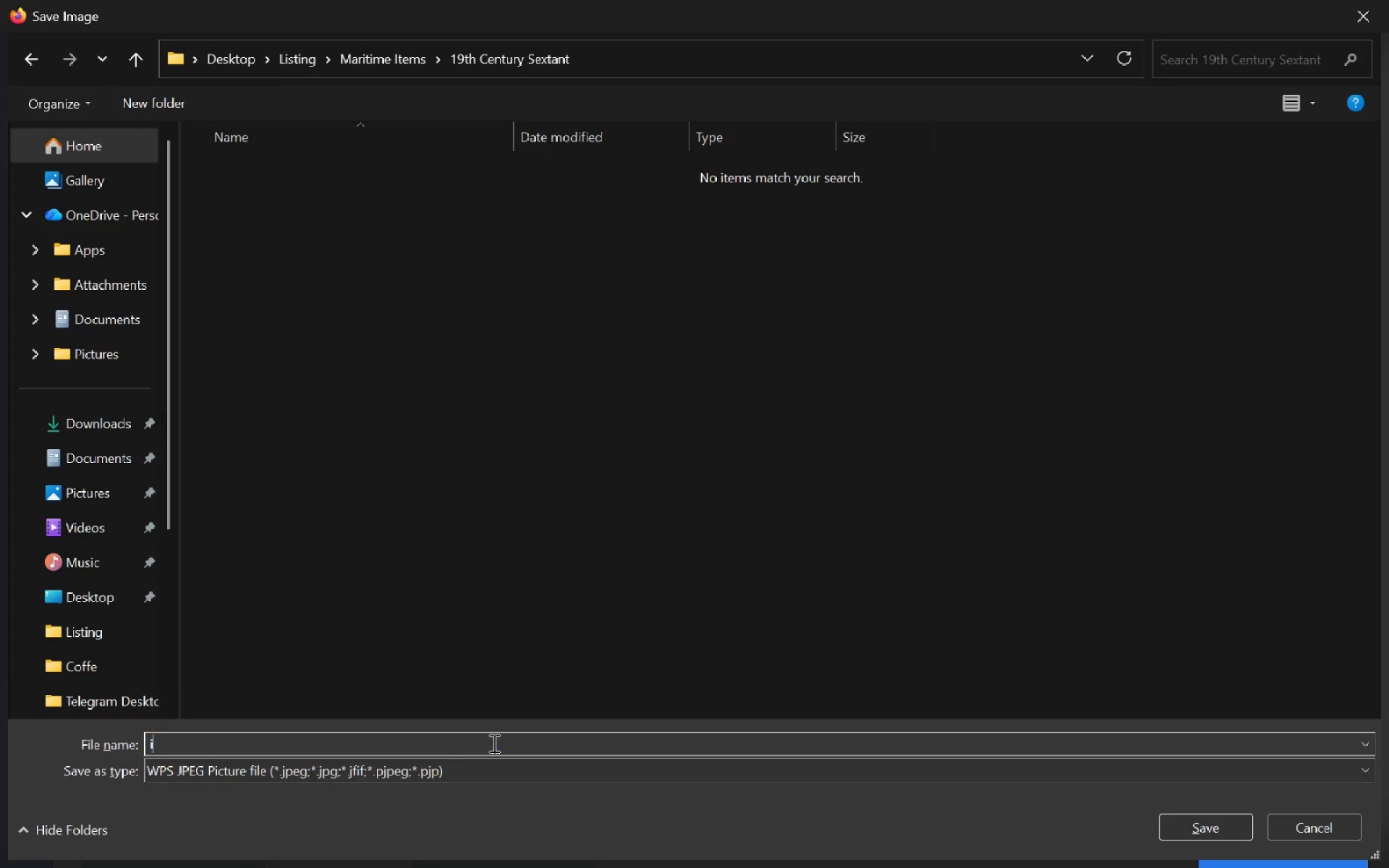 
type(image1)
 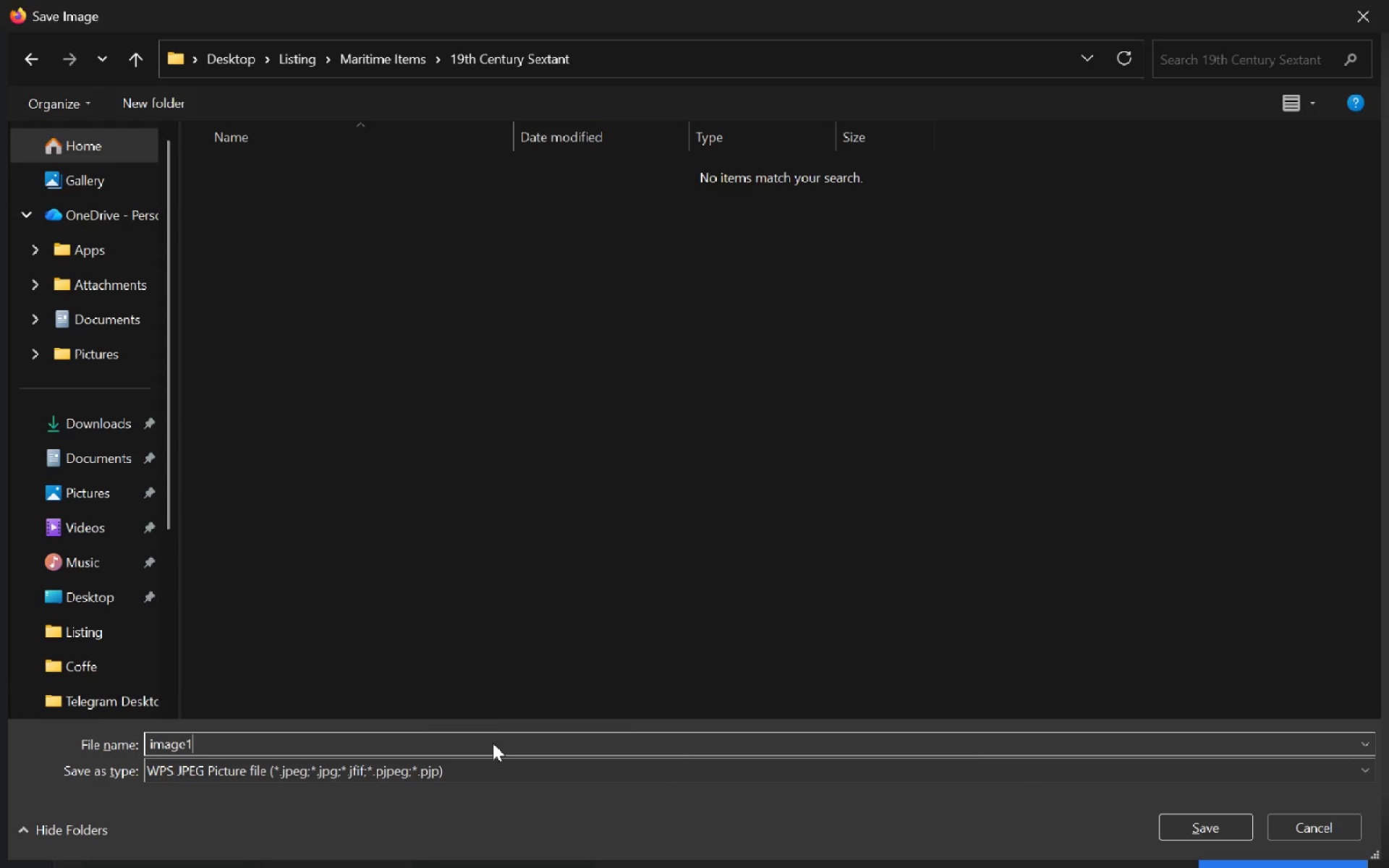 
key(Enter)
 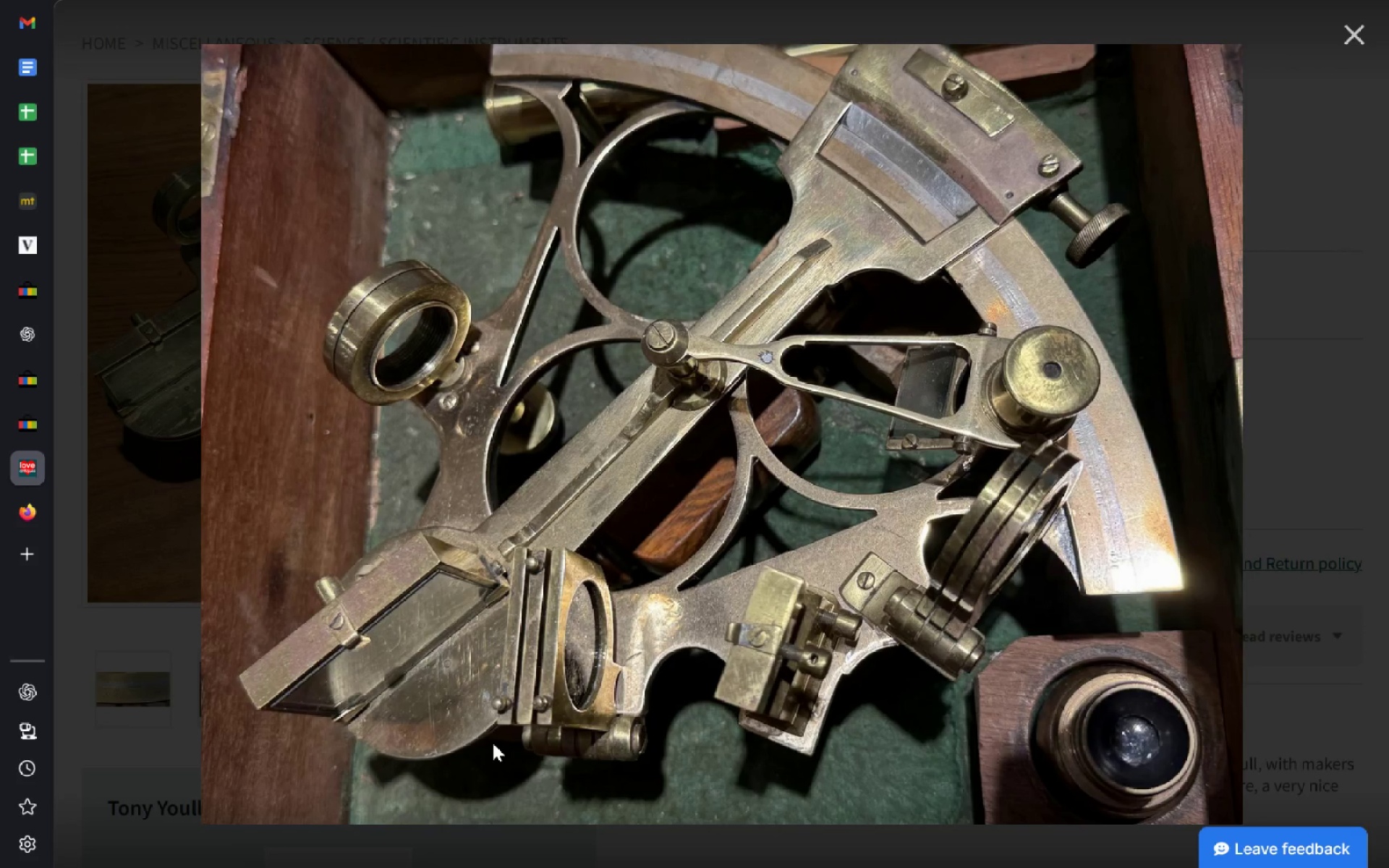 
key(ArrowRight)
 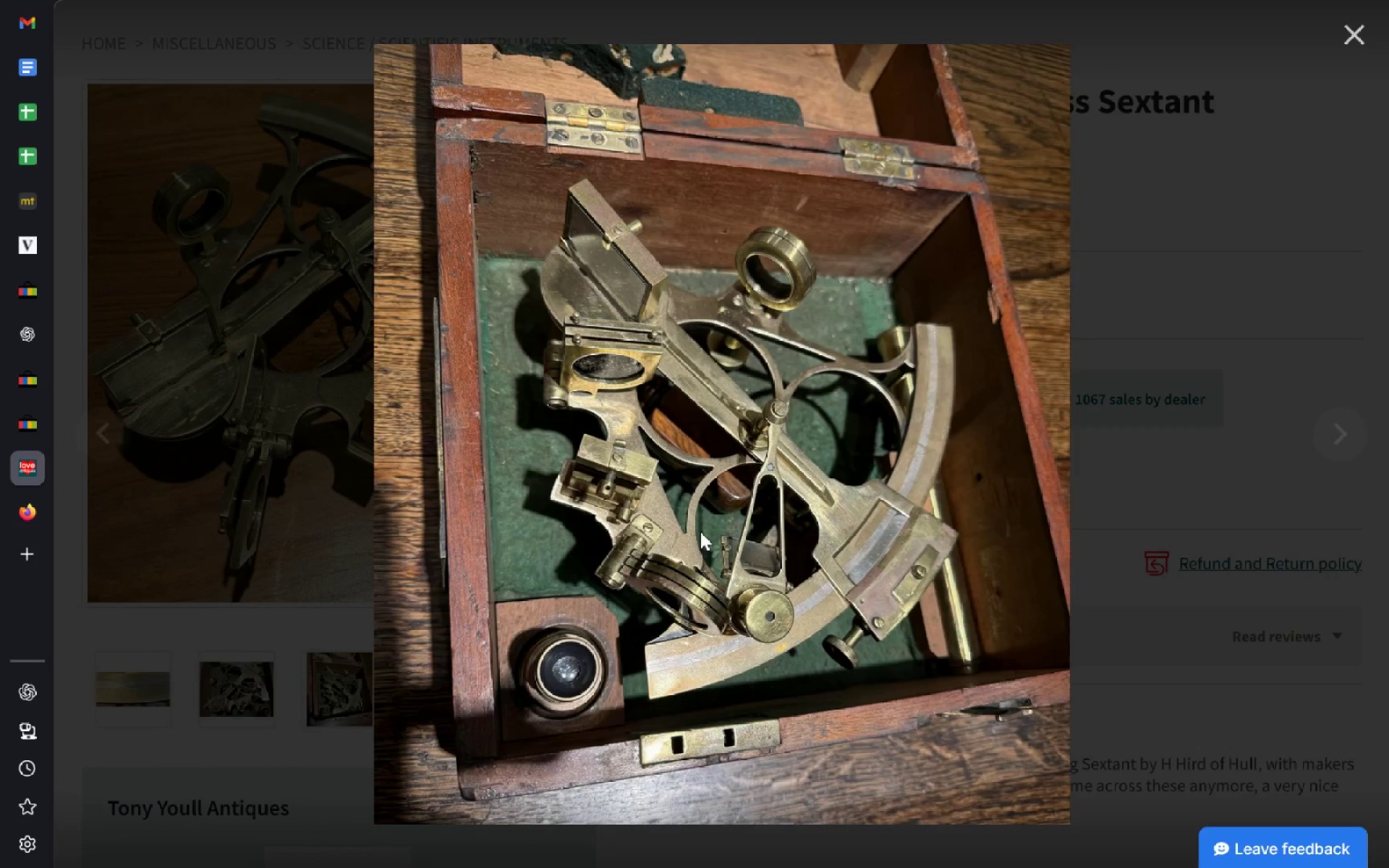 
right_click([700, 532])
 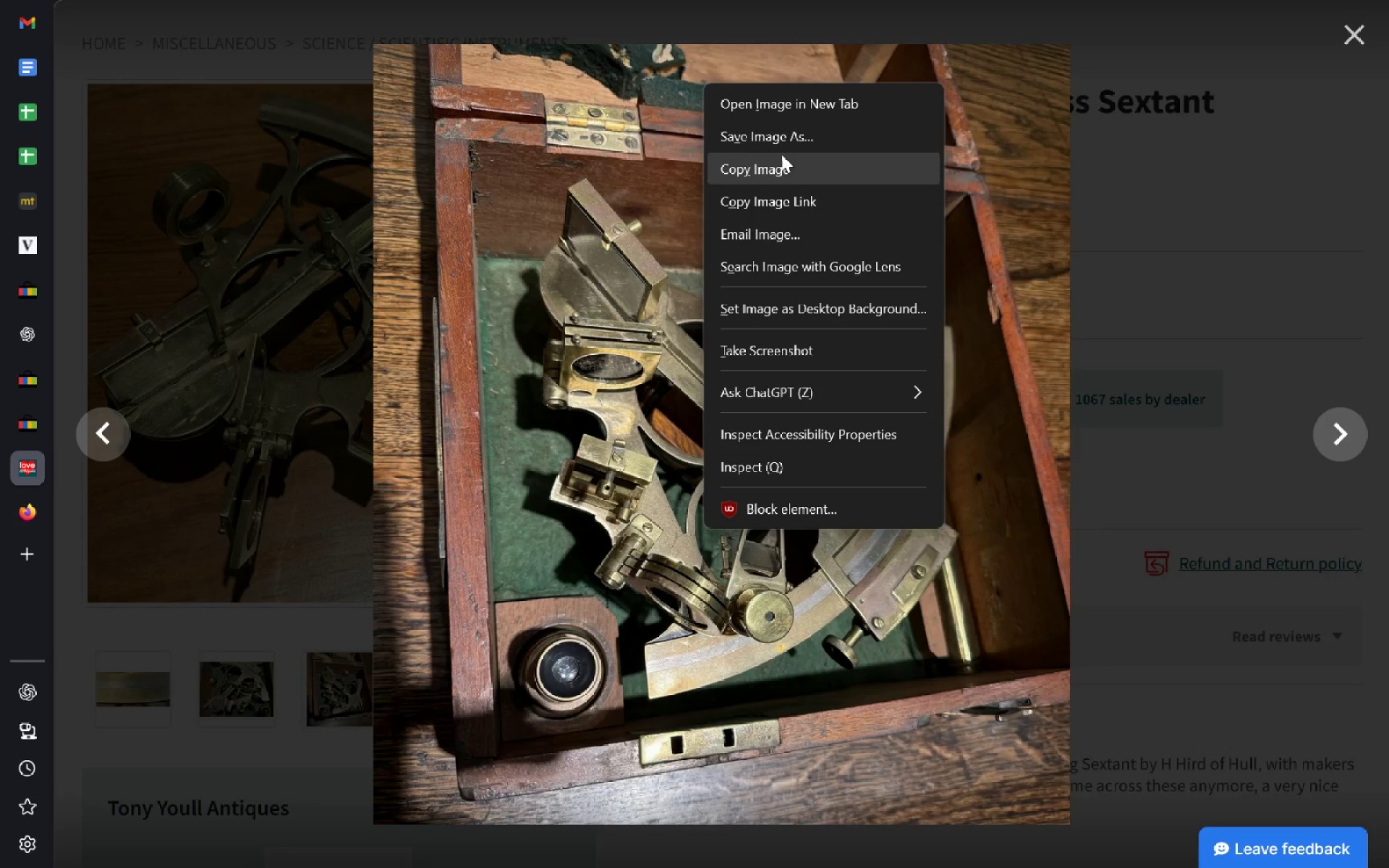 
left_click([791, 135])
 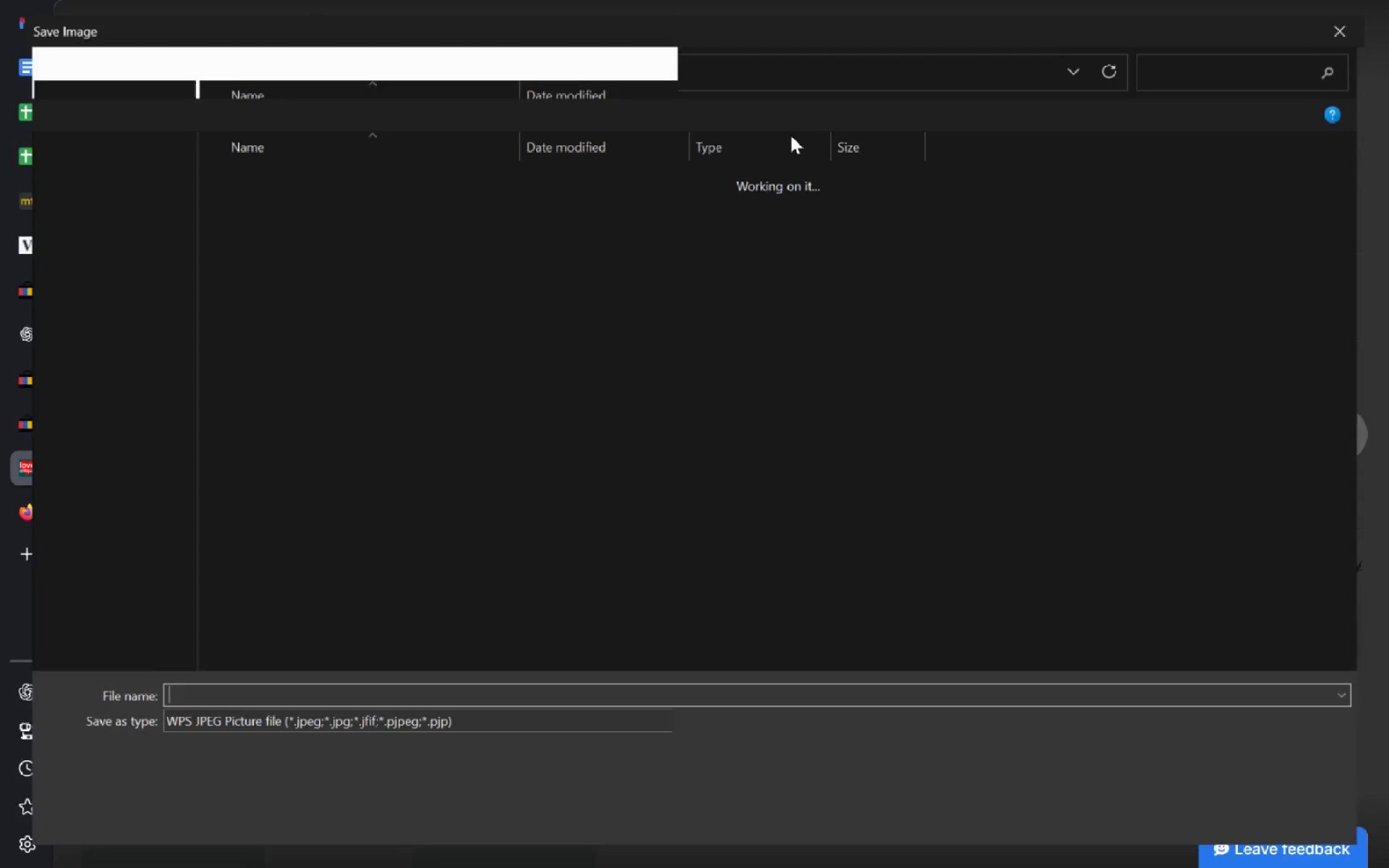 
type(image2)
 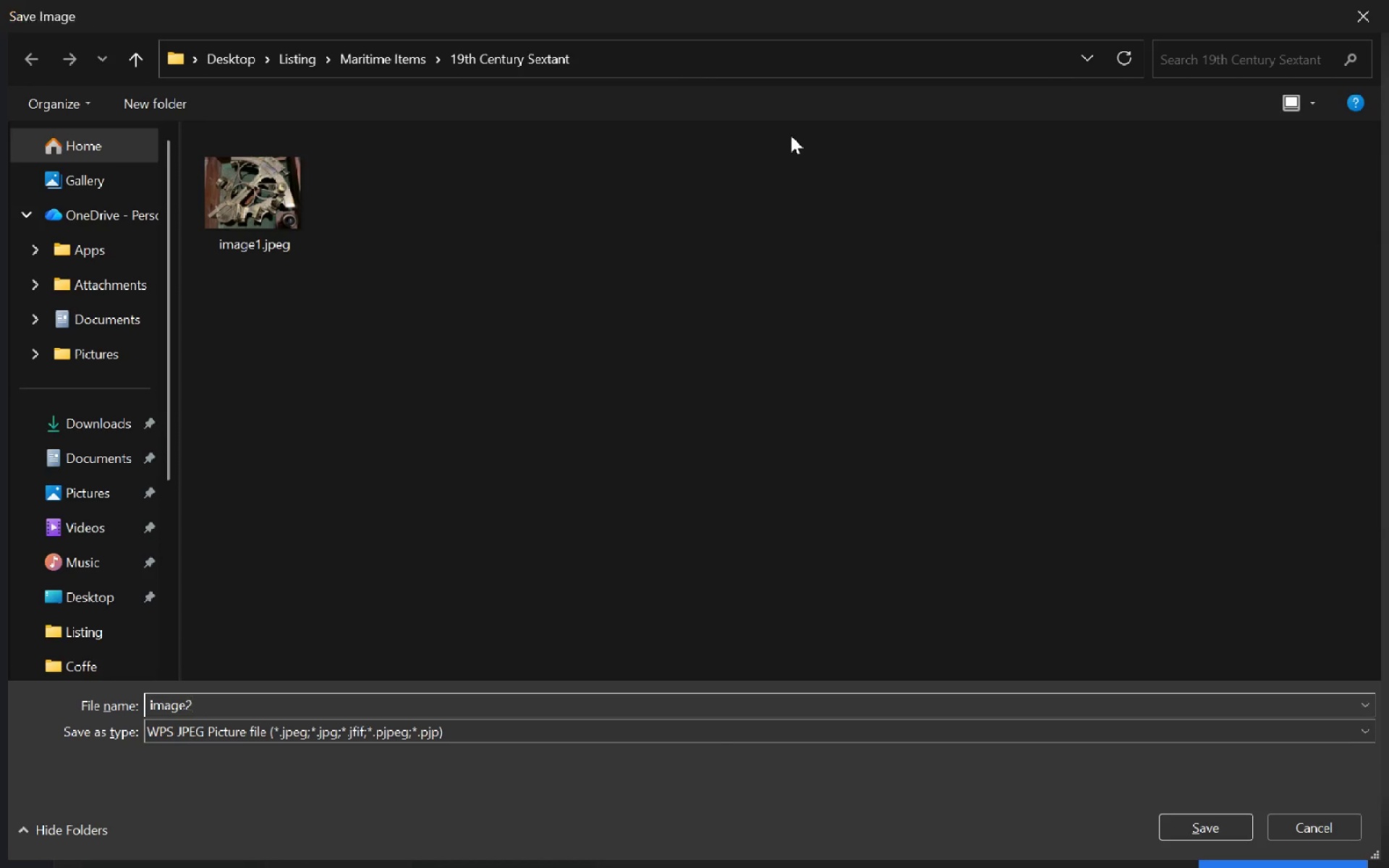 
key(Enter)
 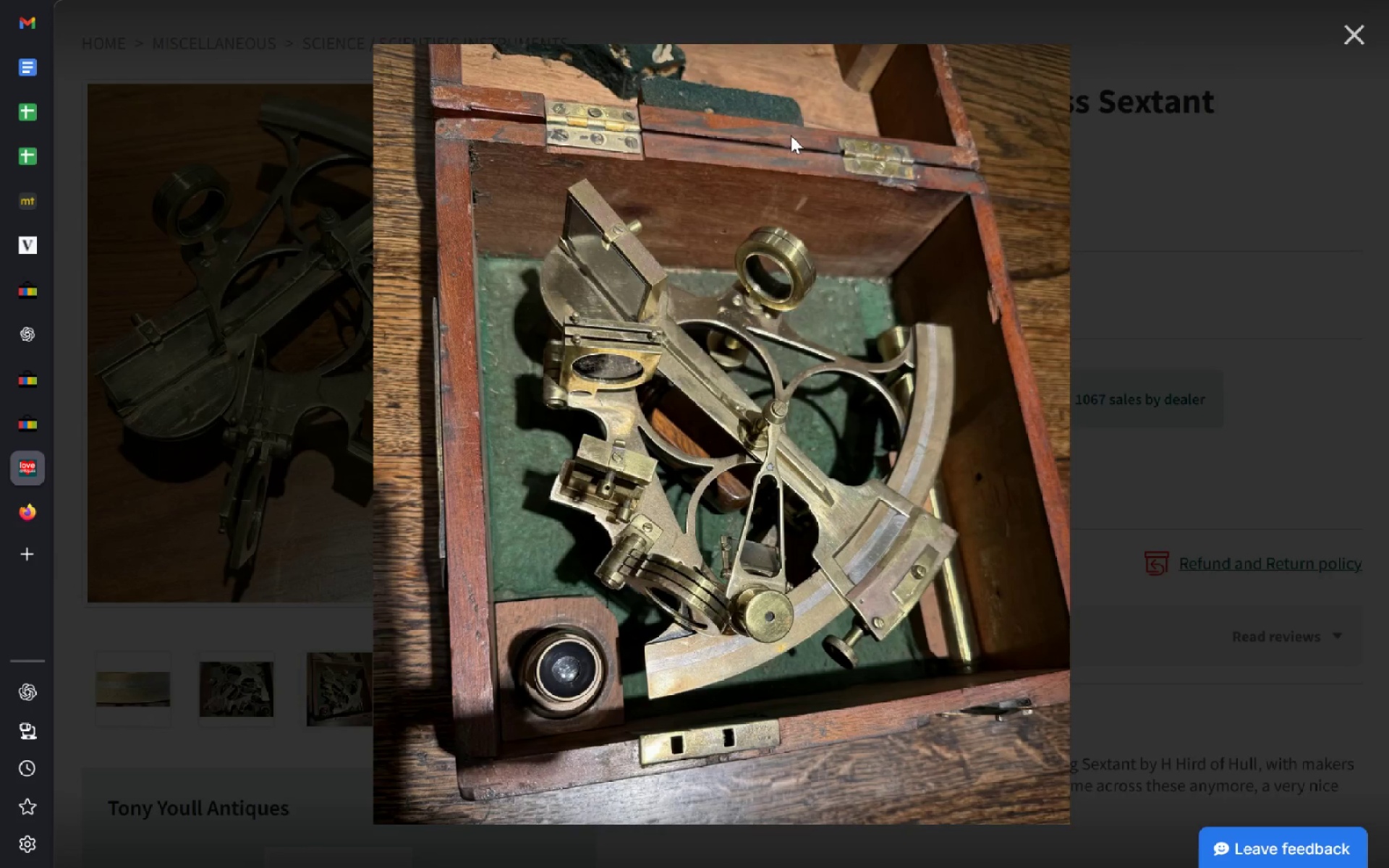 
key(ArrowRight)
 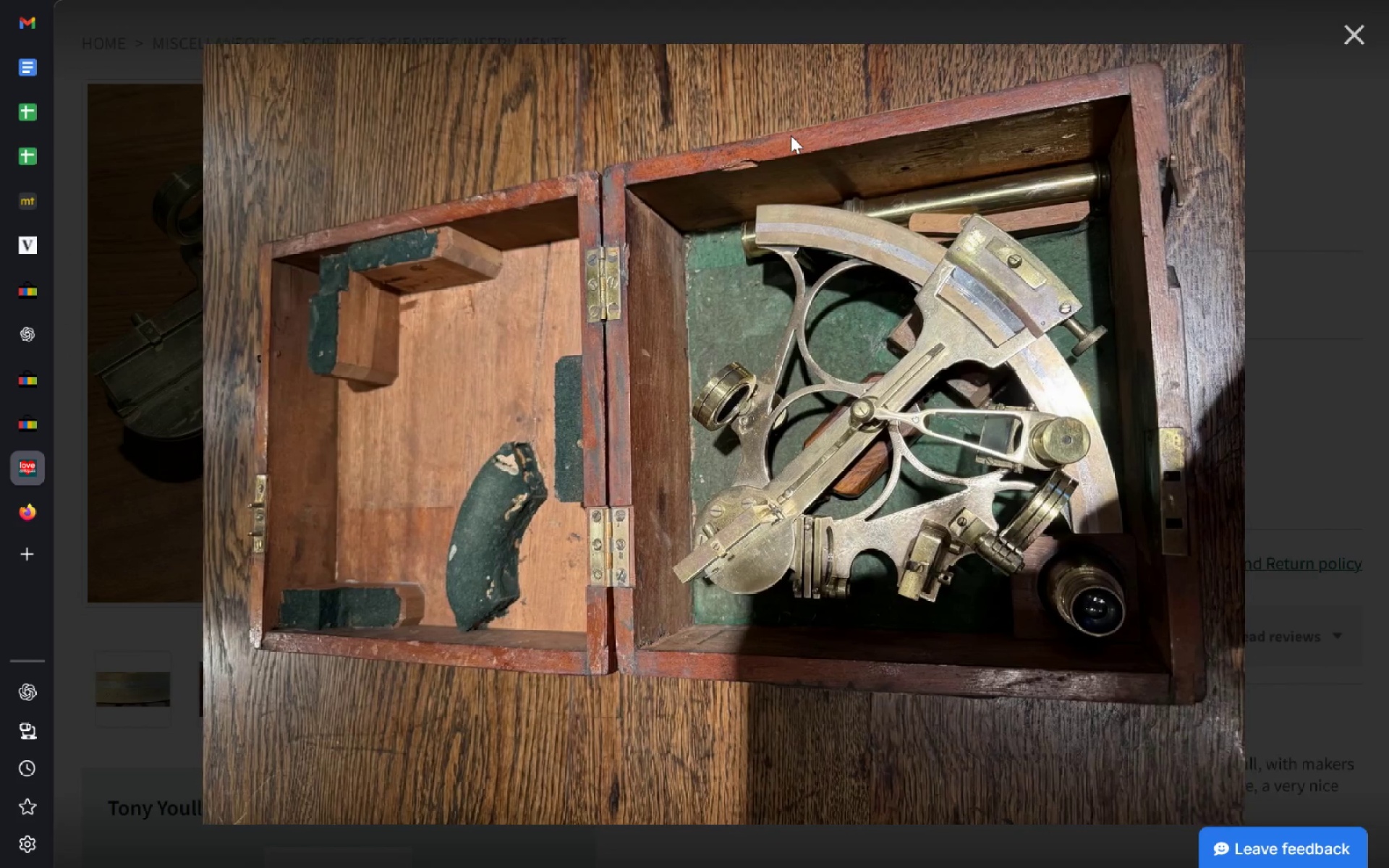 
right_click([791, 135])
 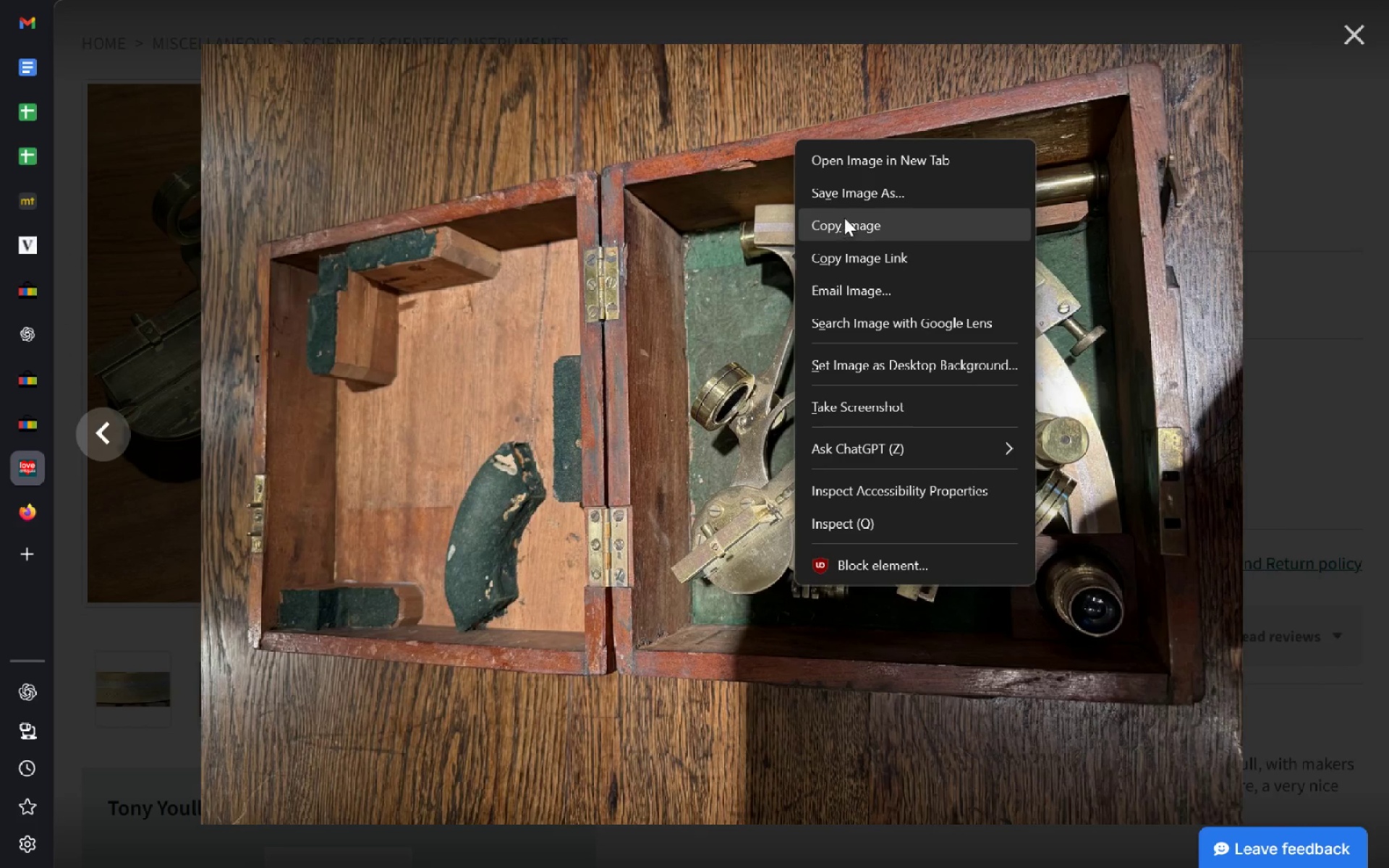 
left_click([851, 199])
 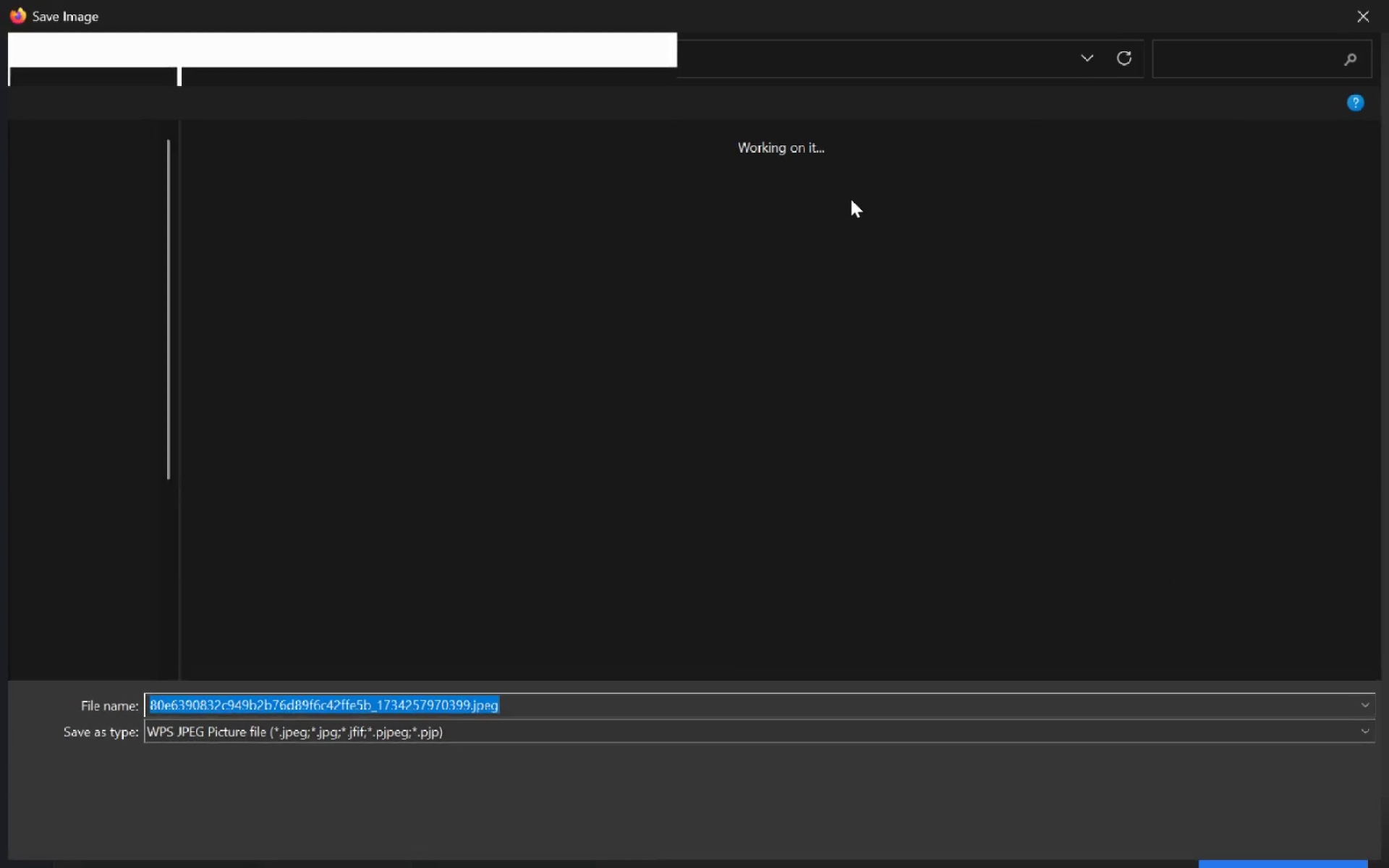 
type(image3)
 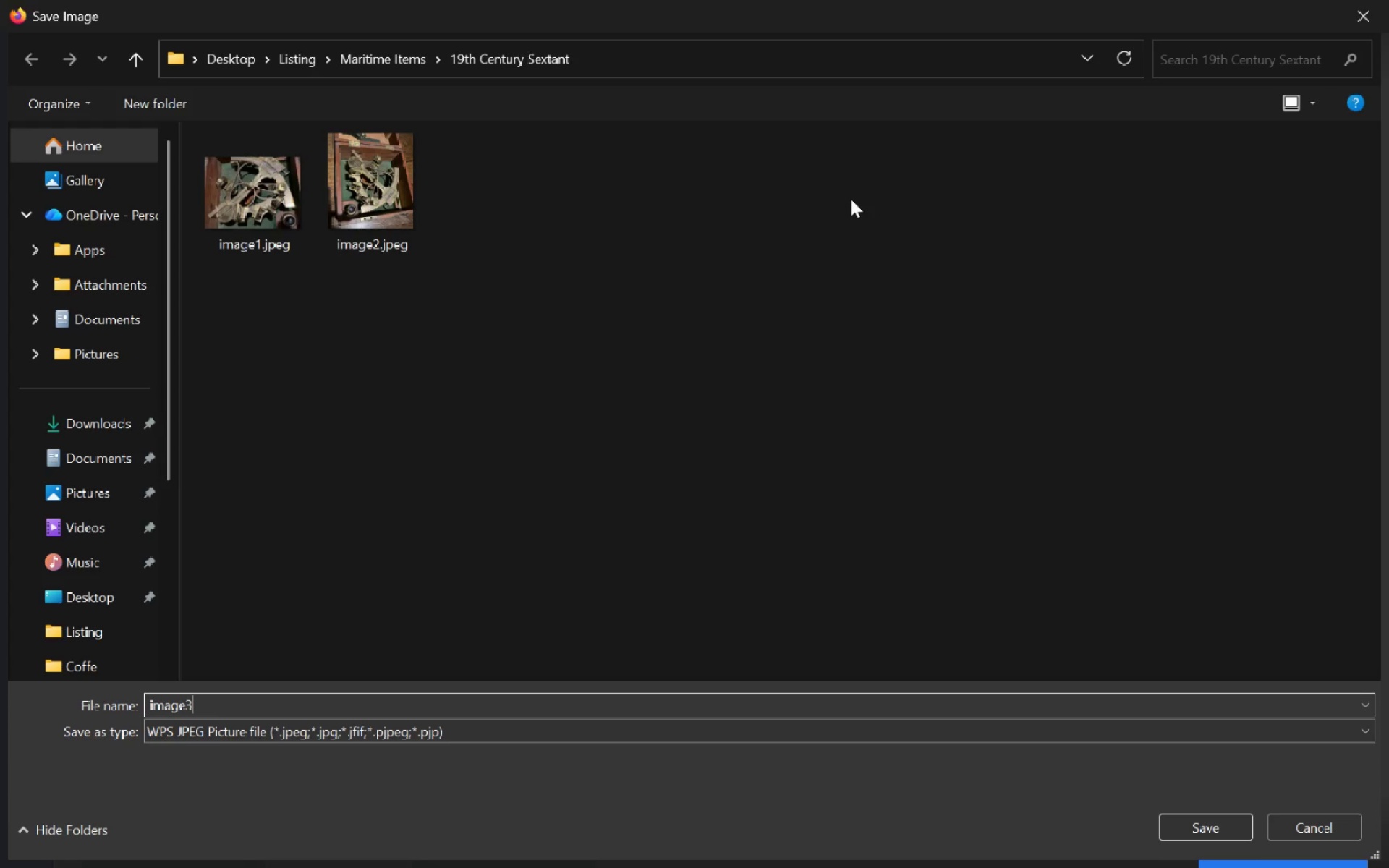 
key(Enter)
 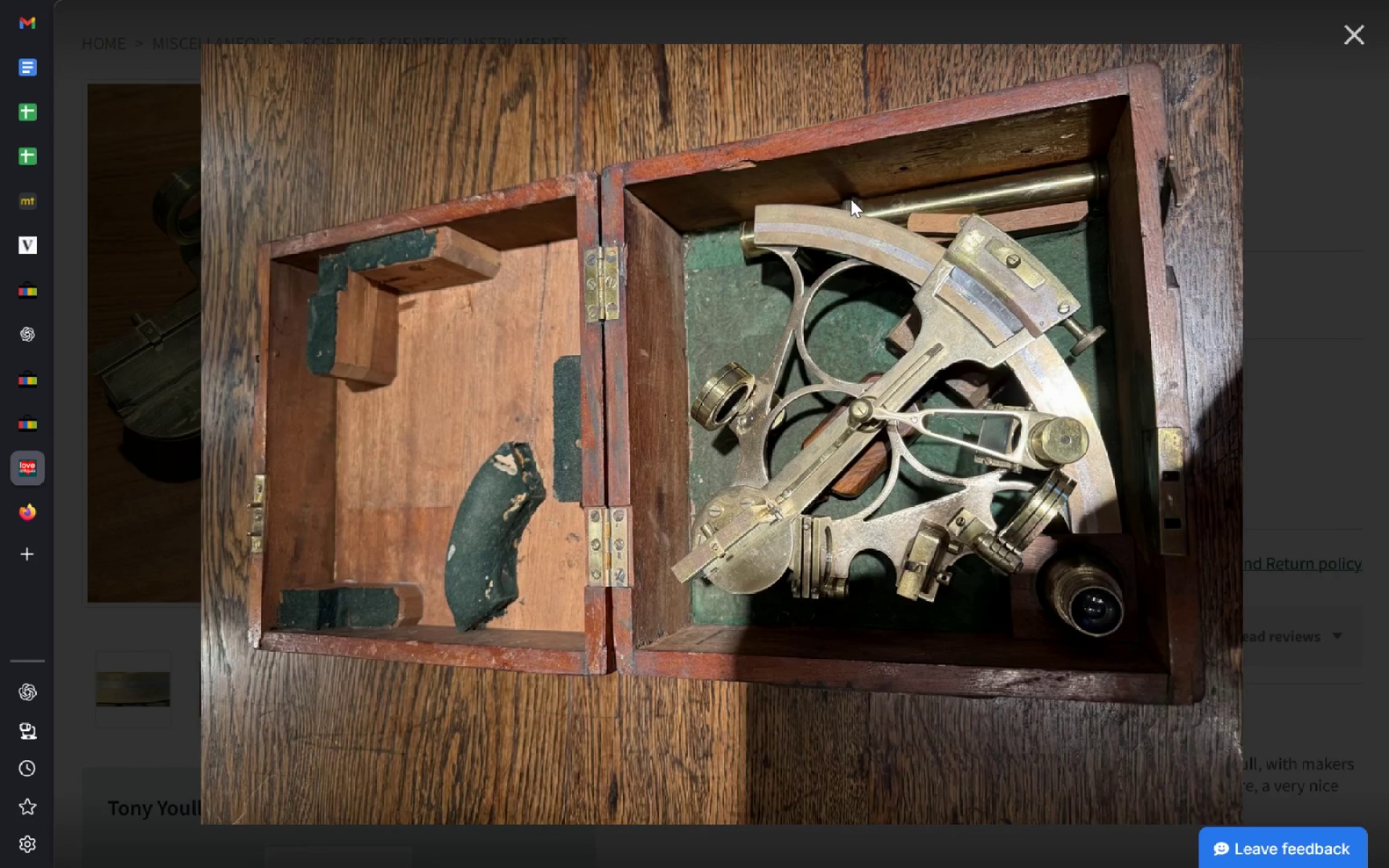 
key(ArrowRight)
 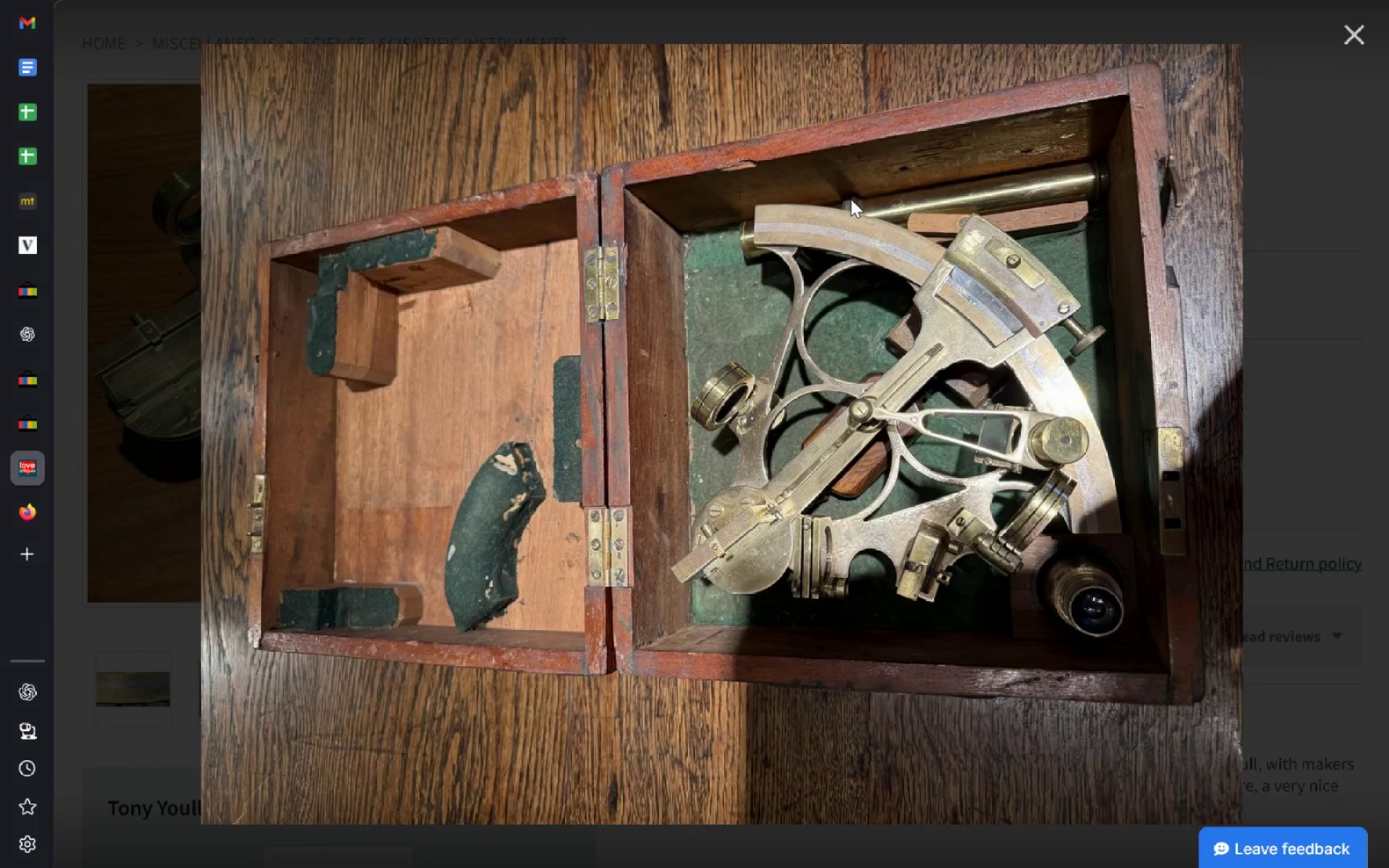 
key(ArrowRight)
 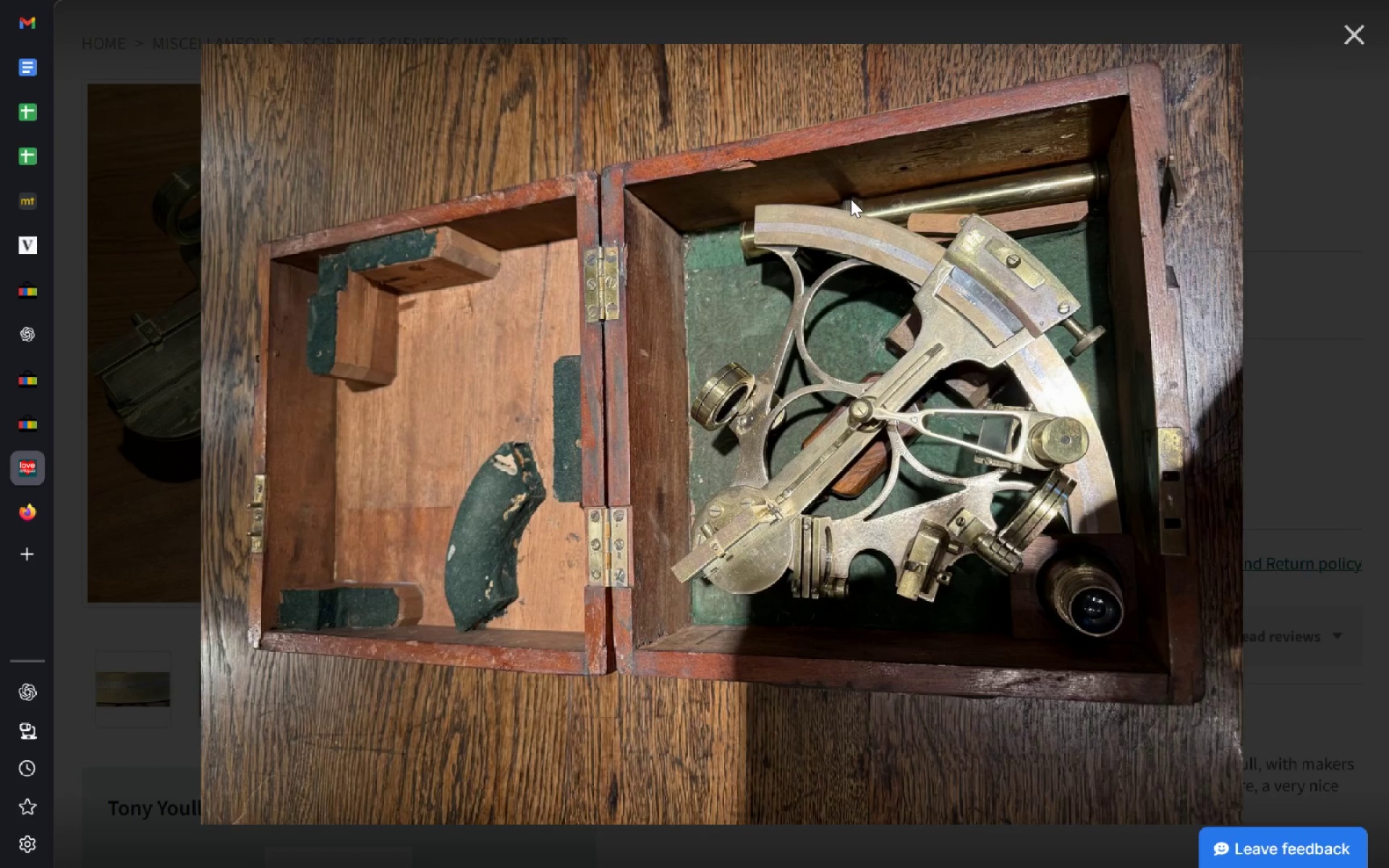 
key(Escape)
 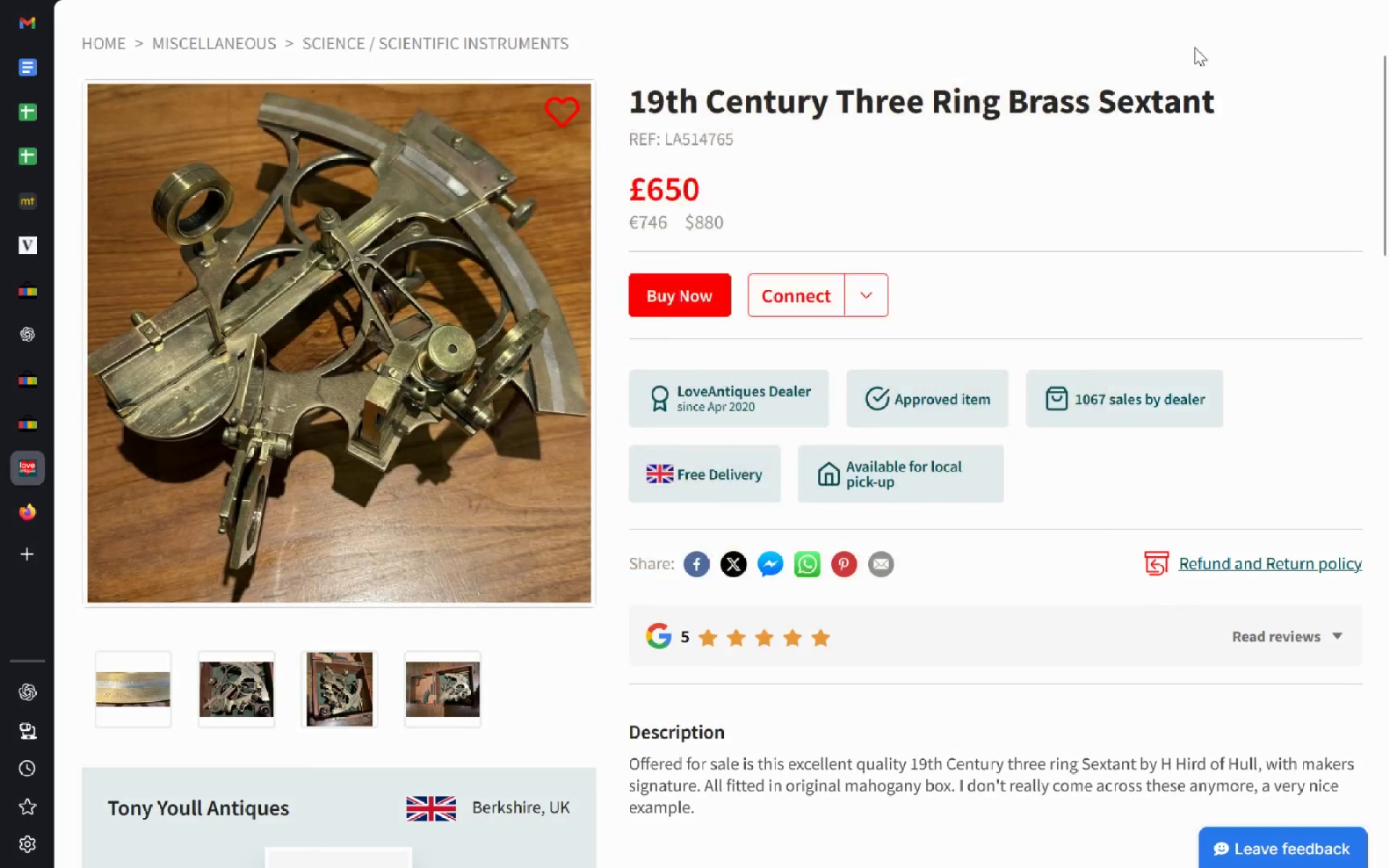 
left_click_drag(start_coordinate=[1216, 109], to_coordinate=[617, 93])
 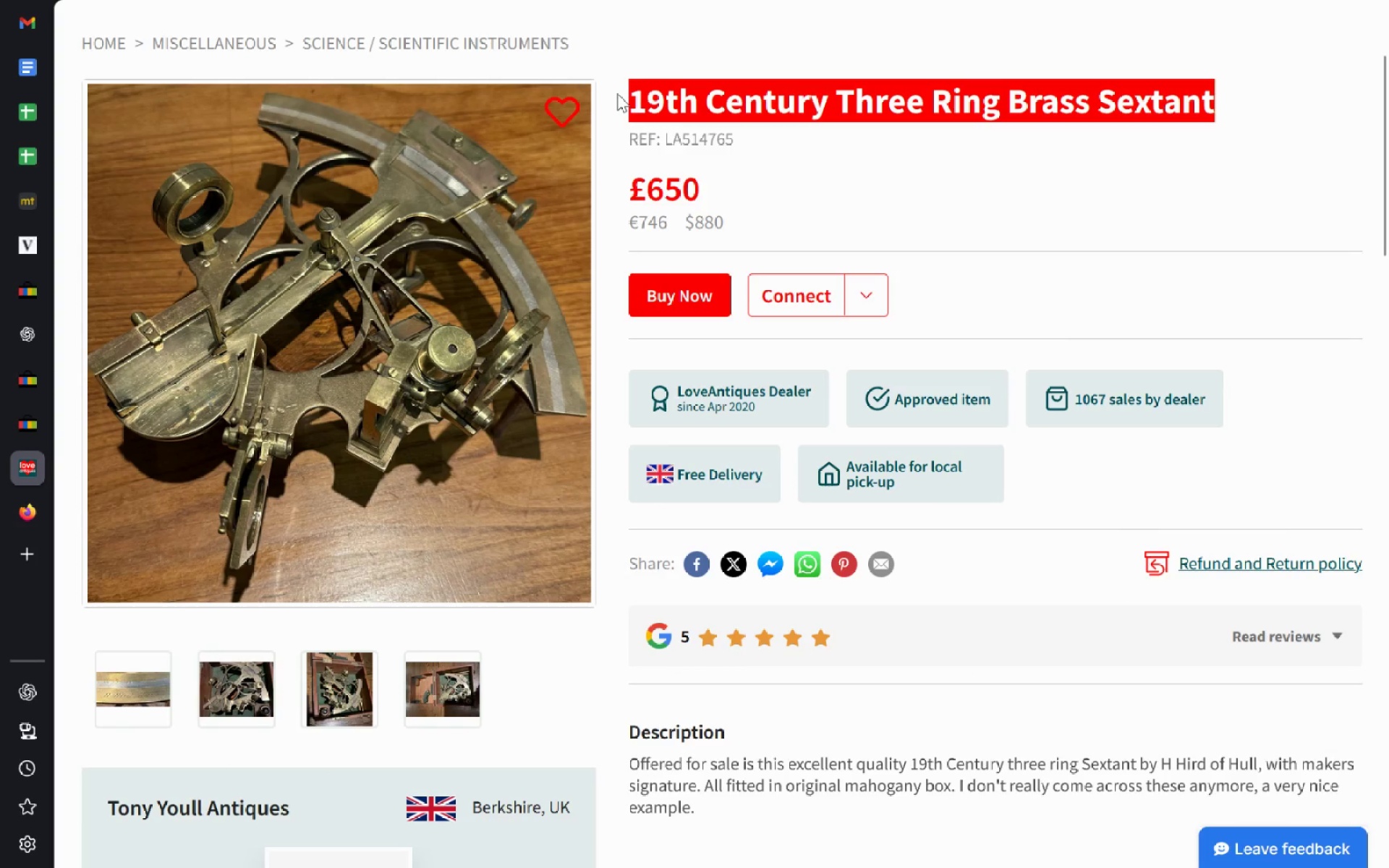 
key(Control+C)
 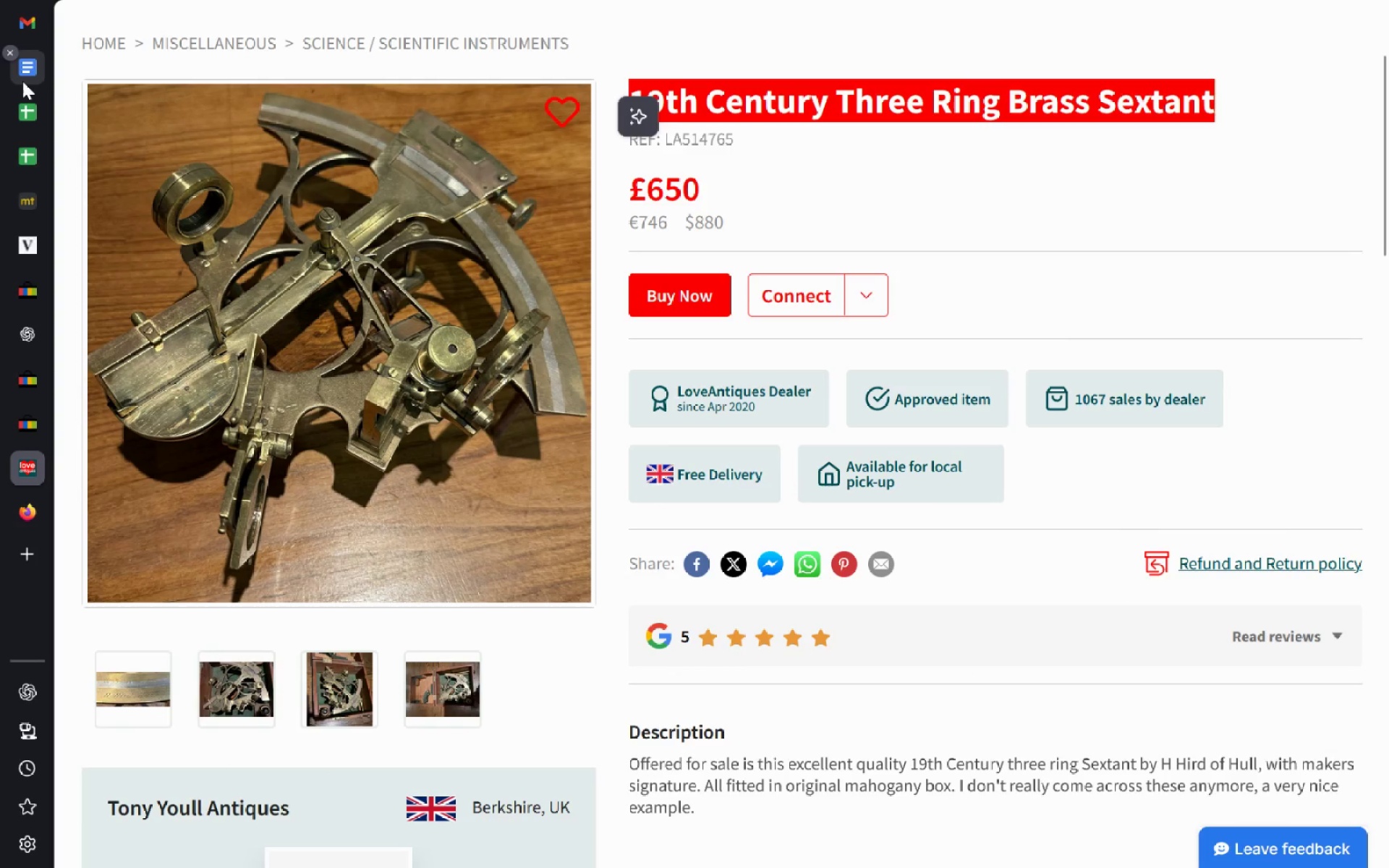 
left_click([22, 80])
 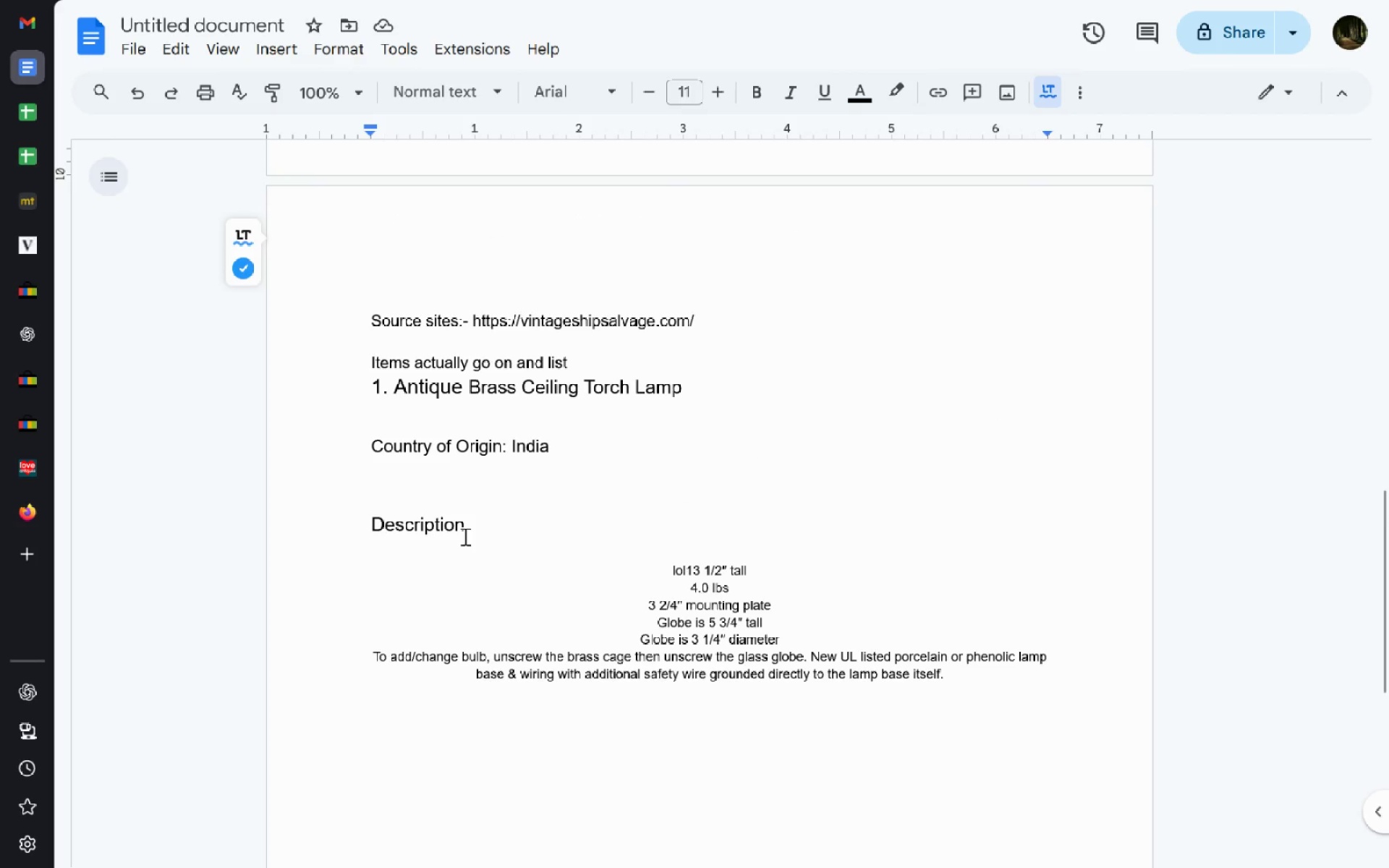 
left_click_drag(start_coordinate=[964, 675], to_coordinate=[388, 390])
 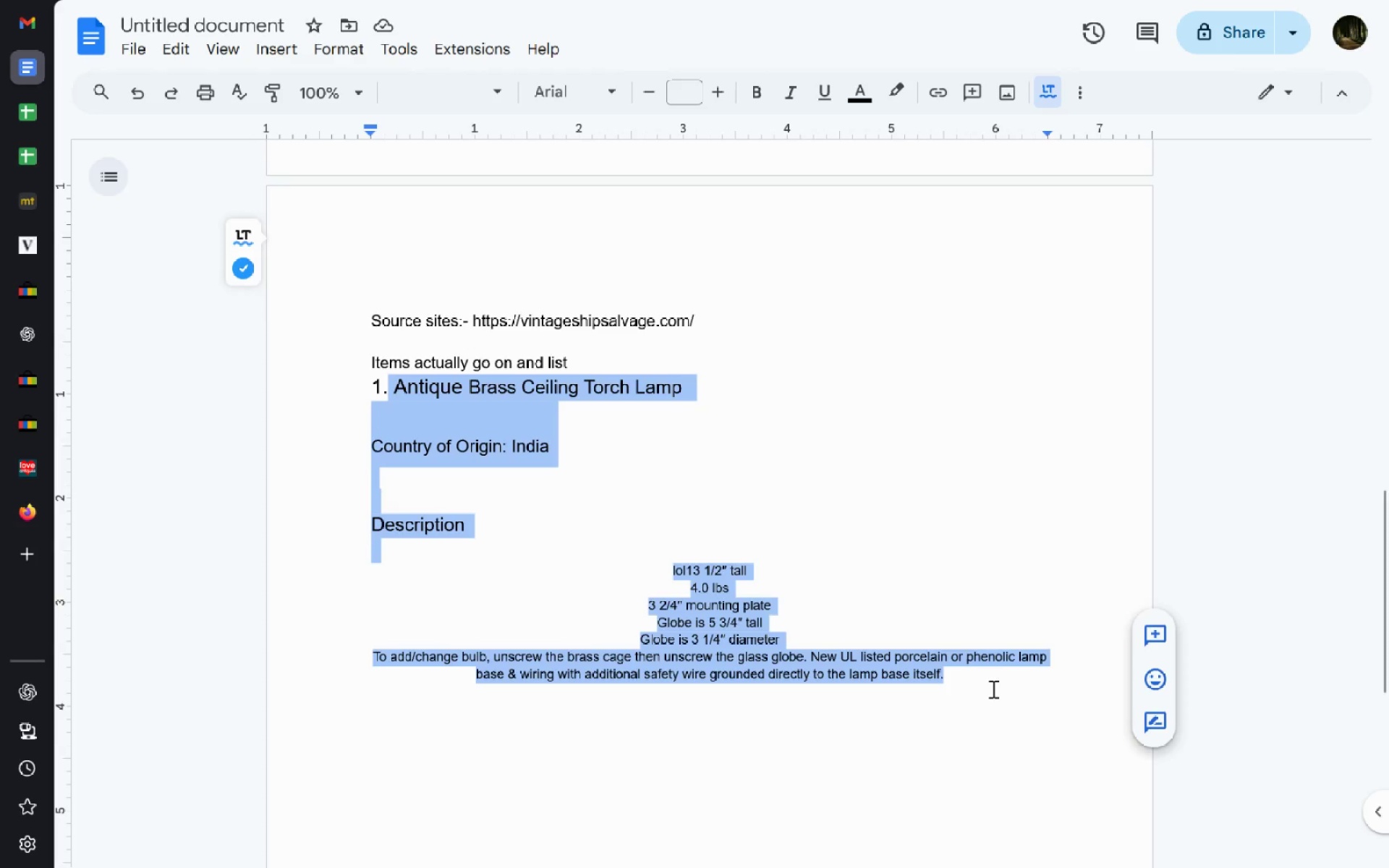 
left_click([992, 689])
 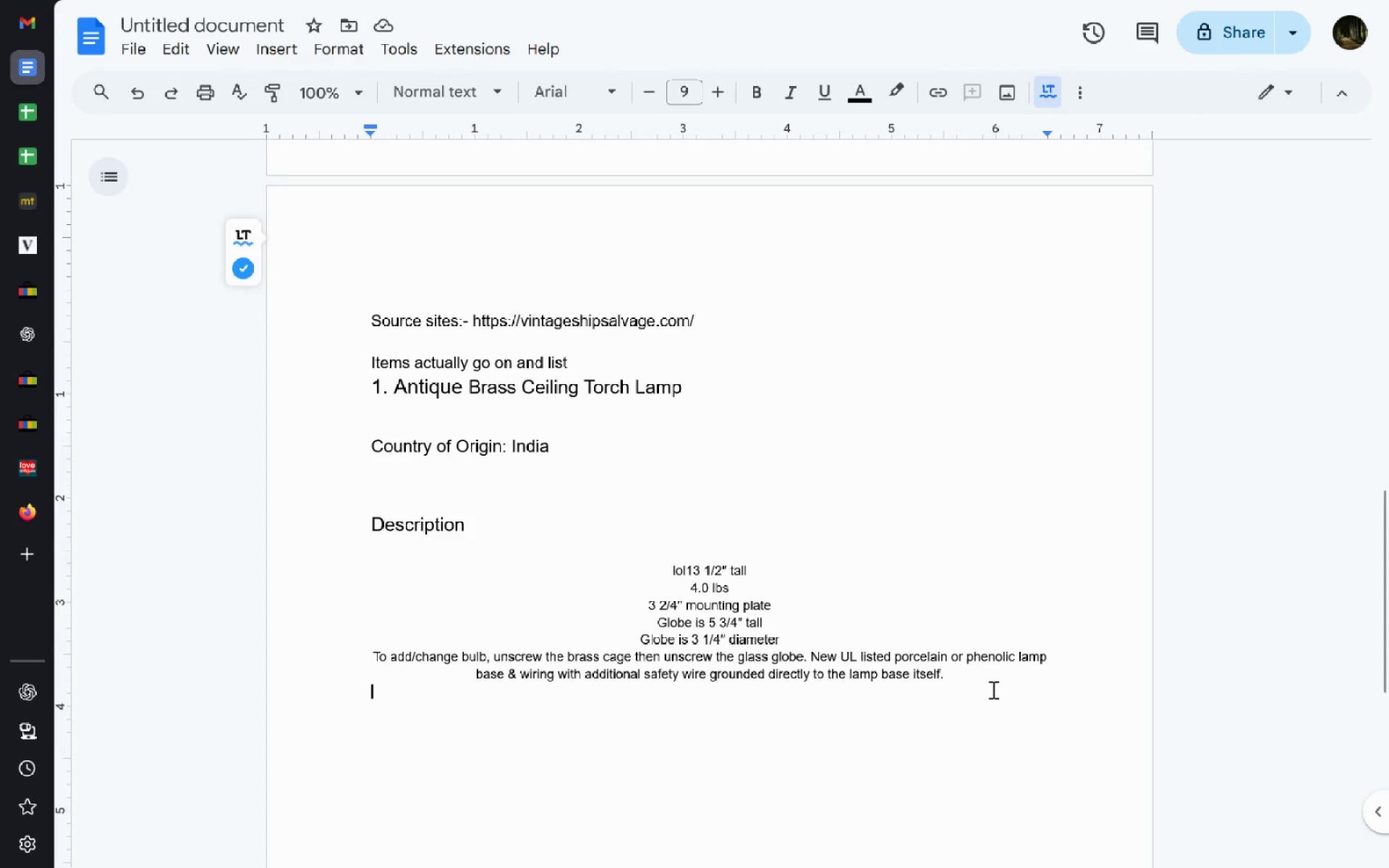 
key(Enter)
 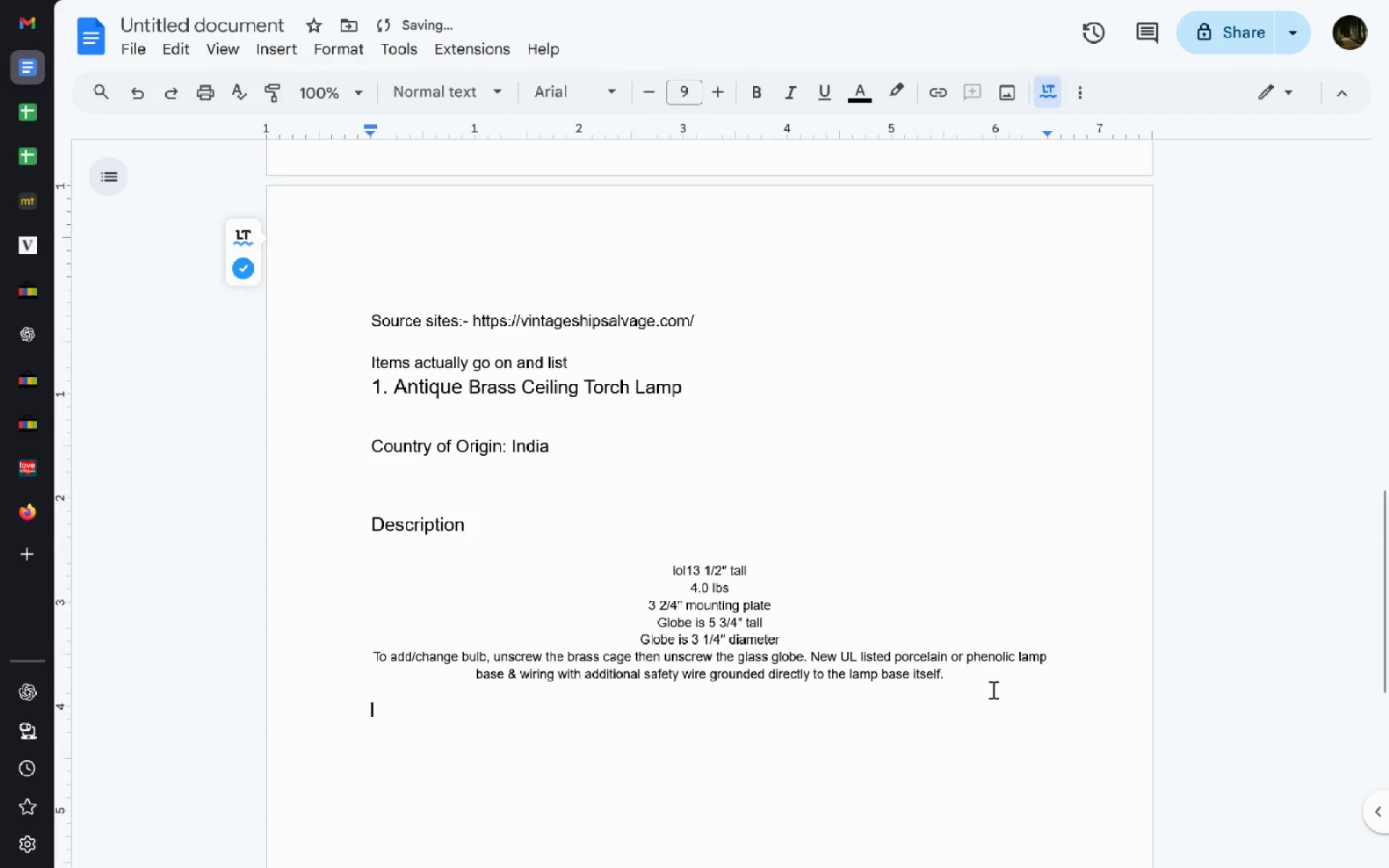 
key(2)
 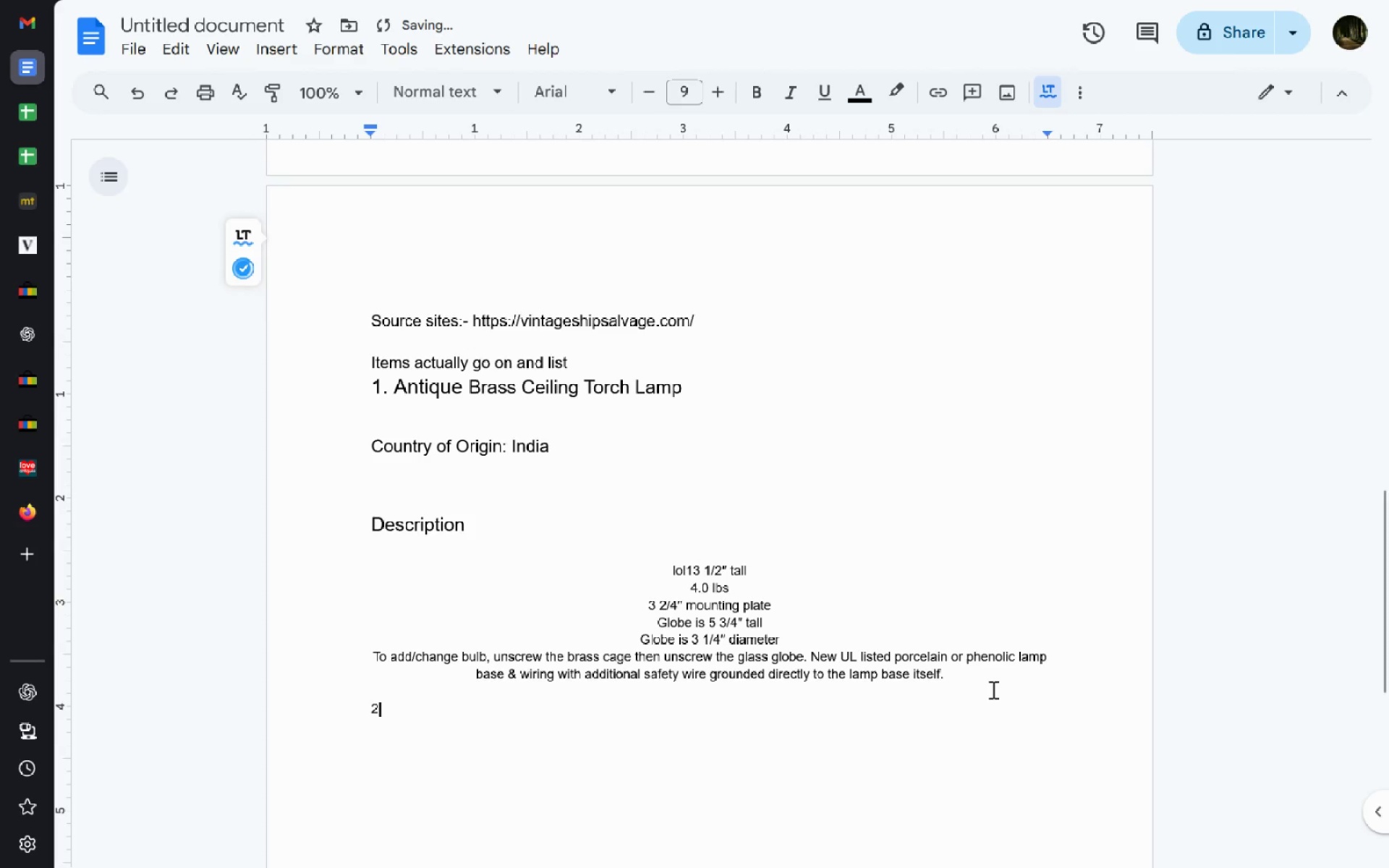 
key(Period)
 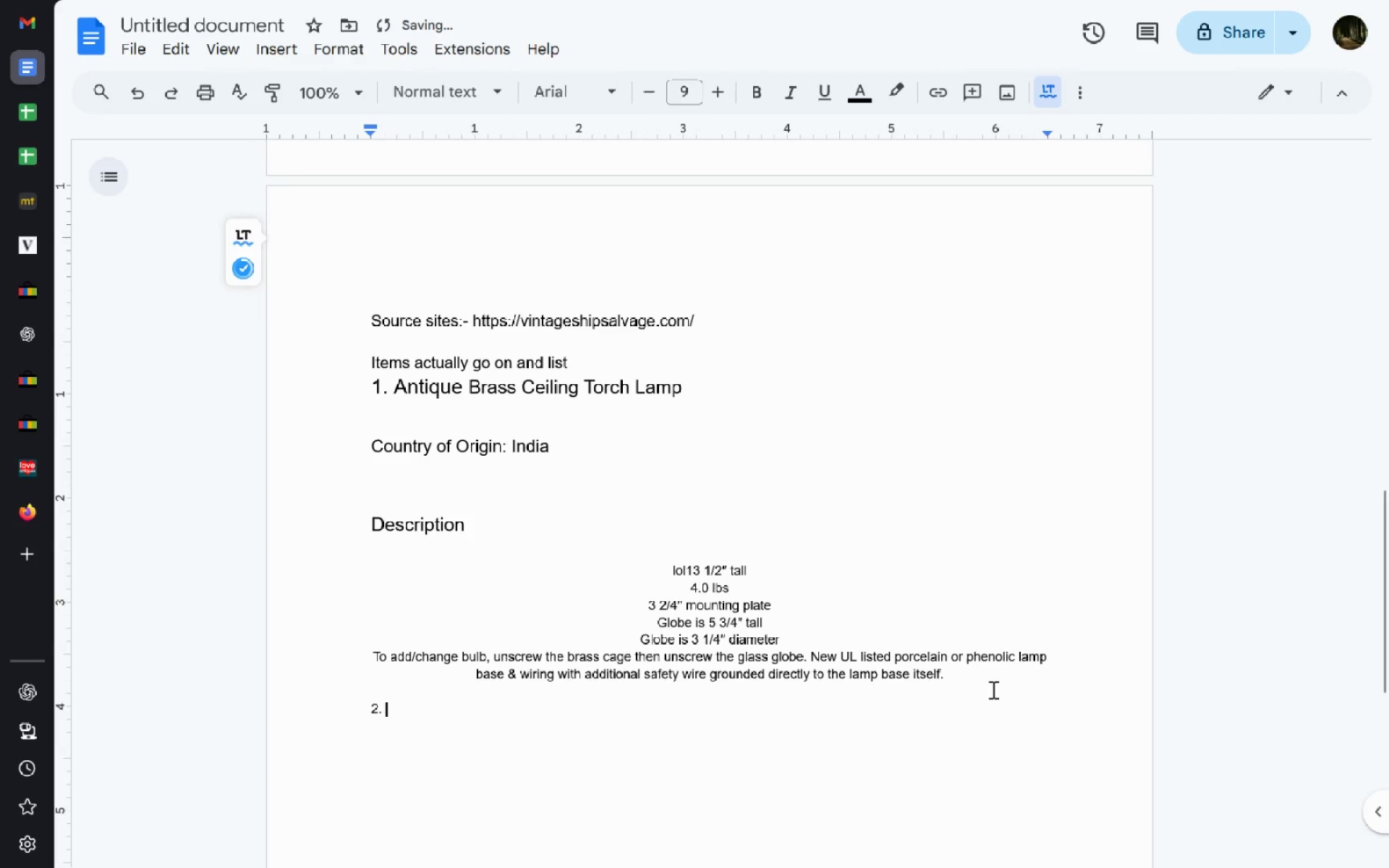 
key(Space)
 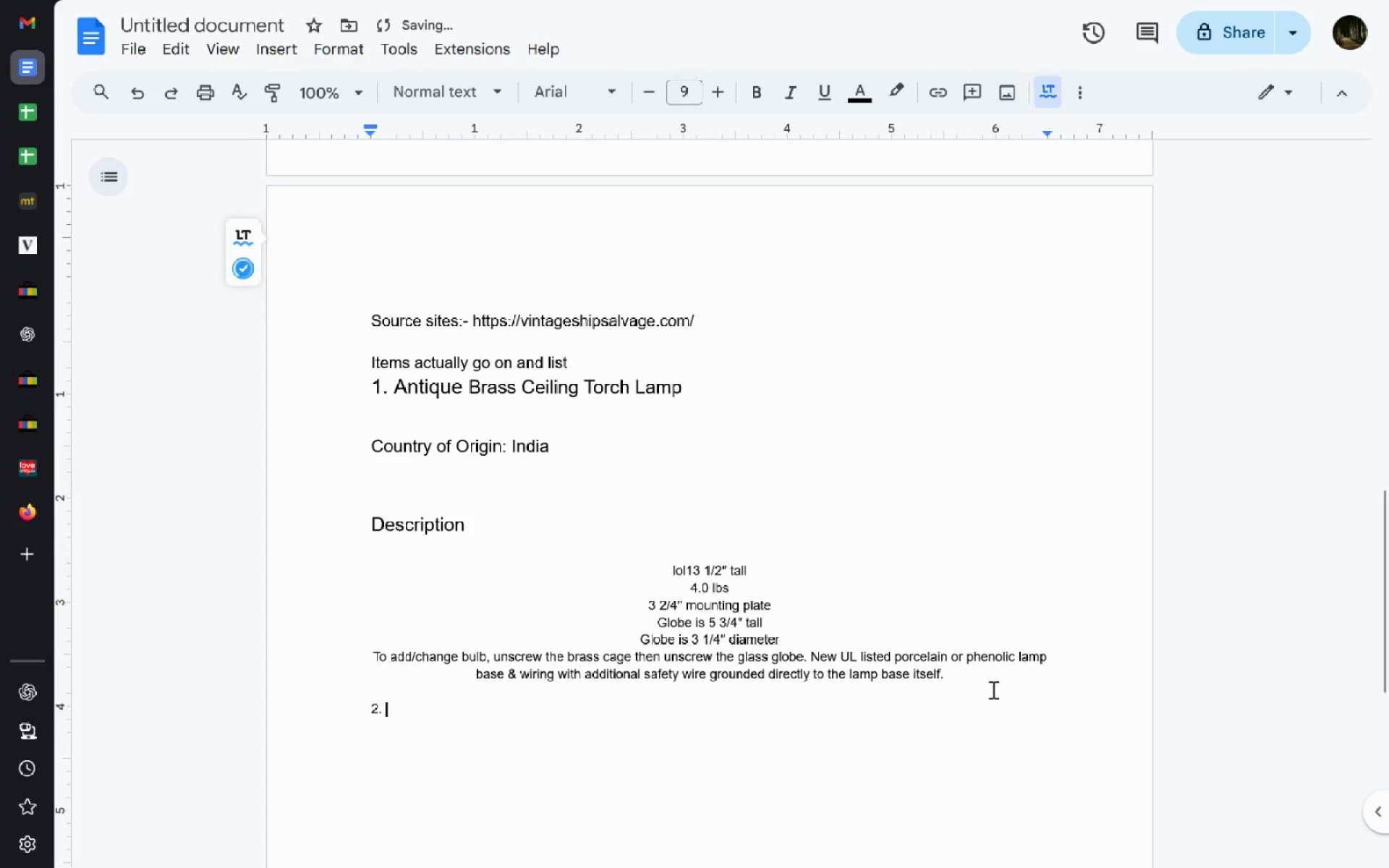 
key(Control+V)
 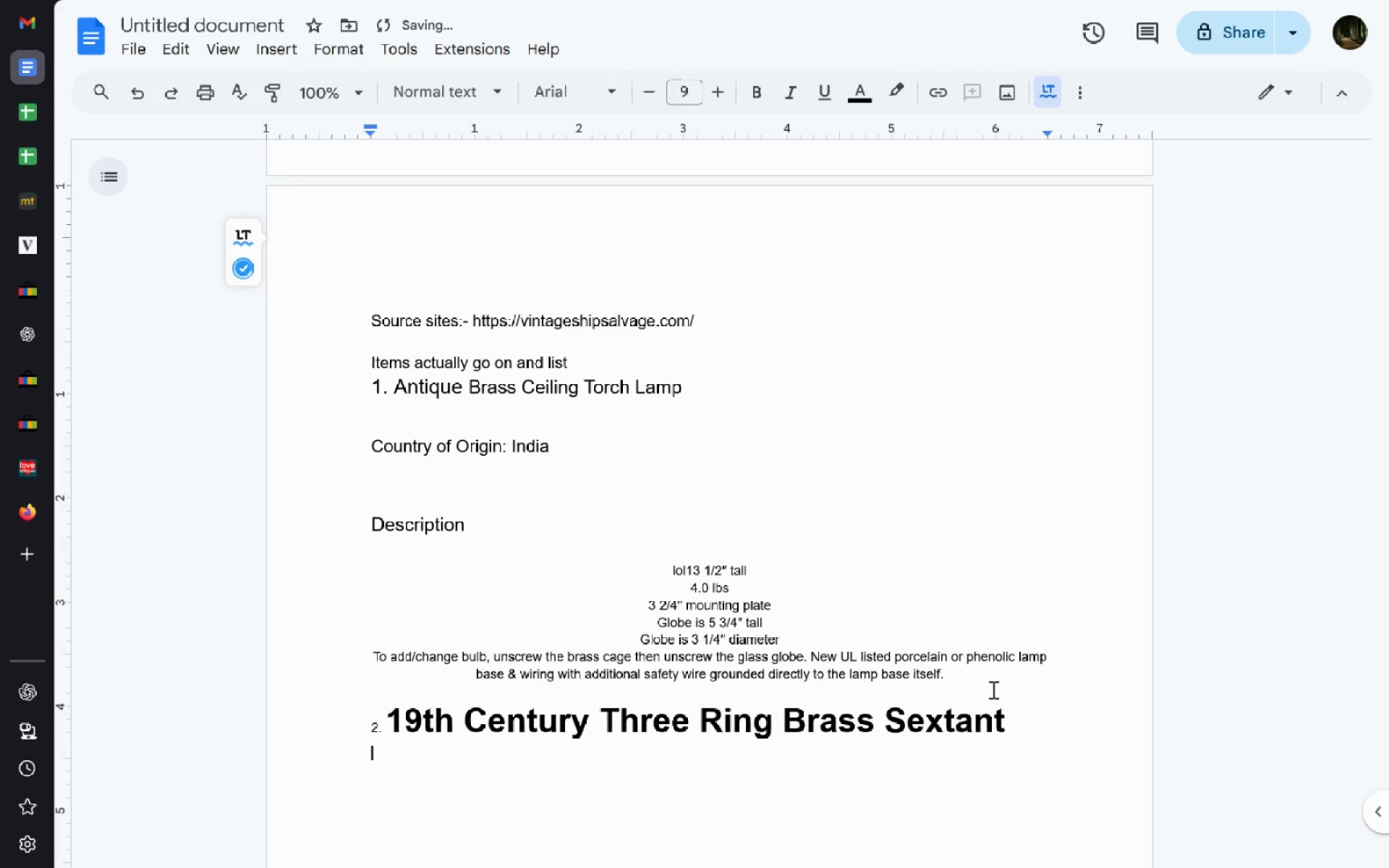 
left_click_drag(start_coordinate=[1004, 723], to_coordinate=[391, 713])
 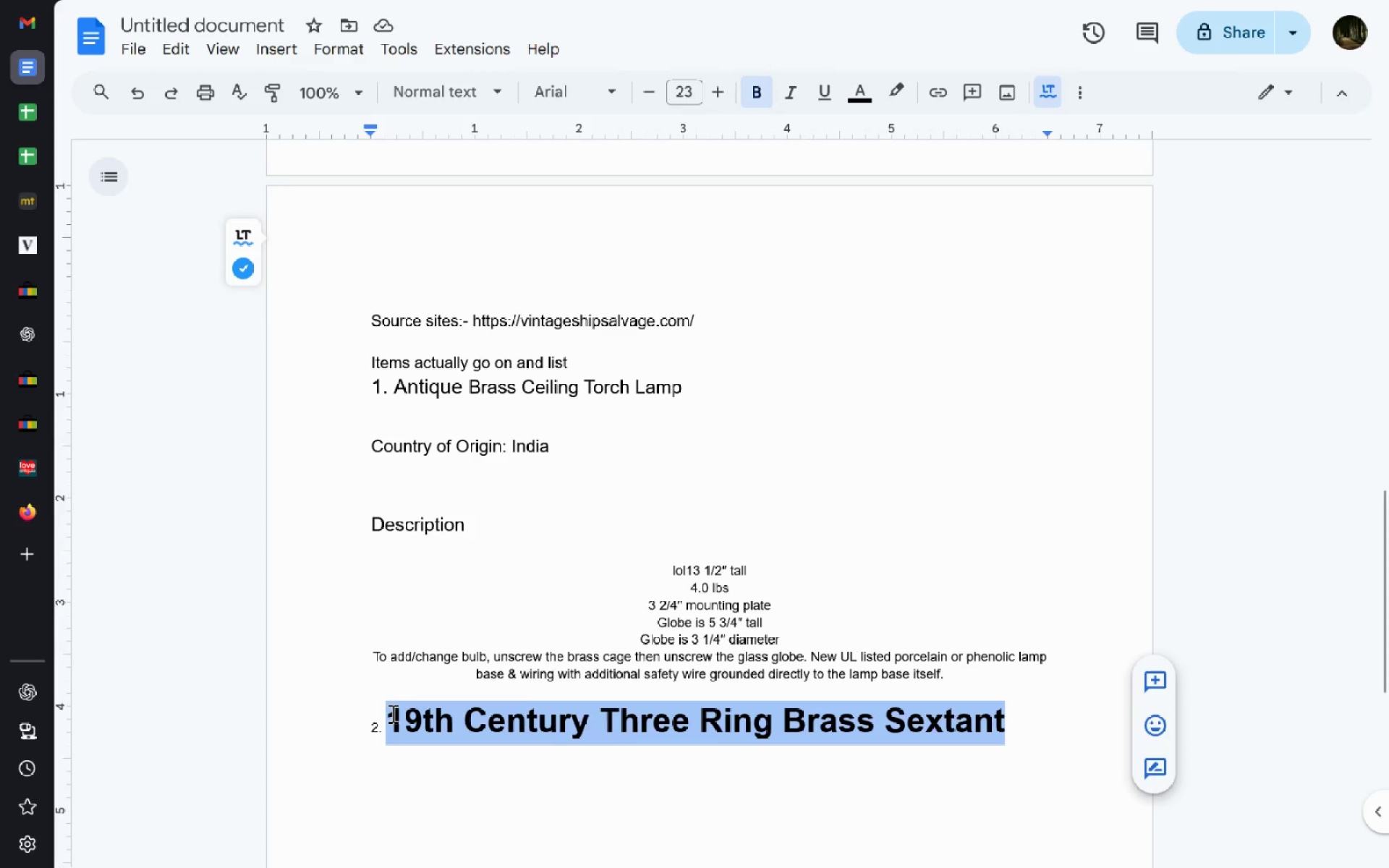 
key(Control+B)
 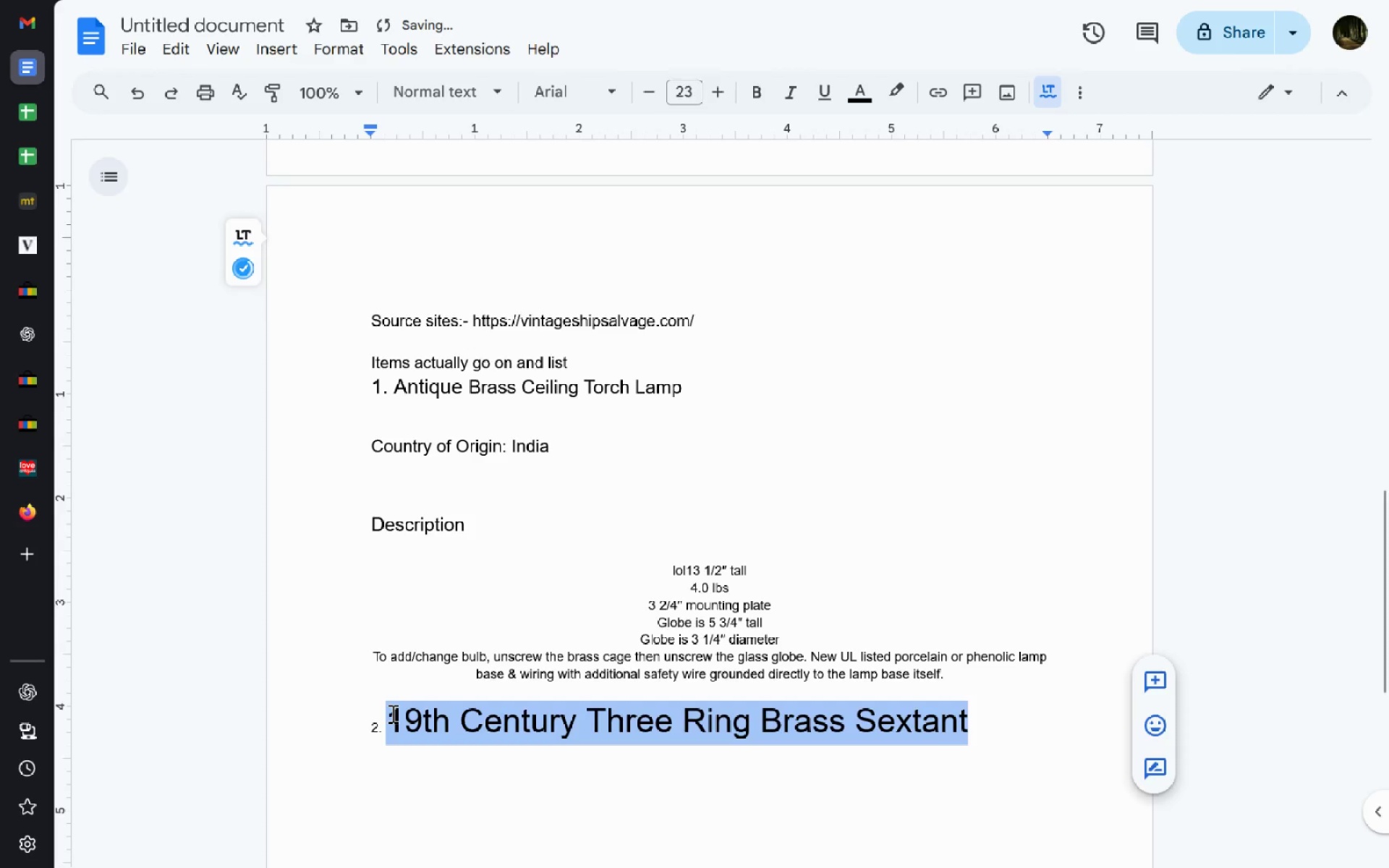 
key(Control+Shift+Period)
 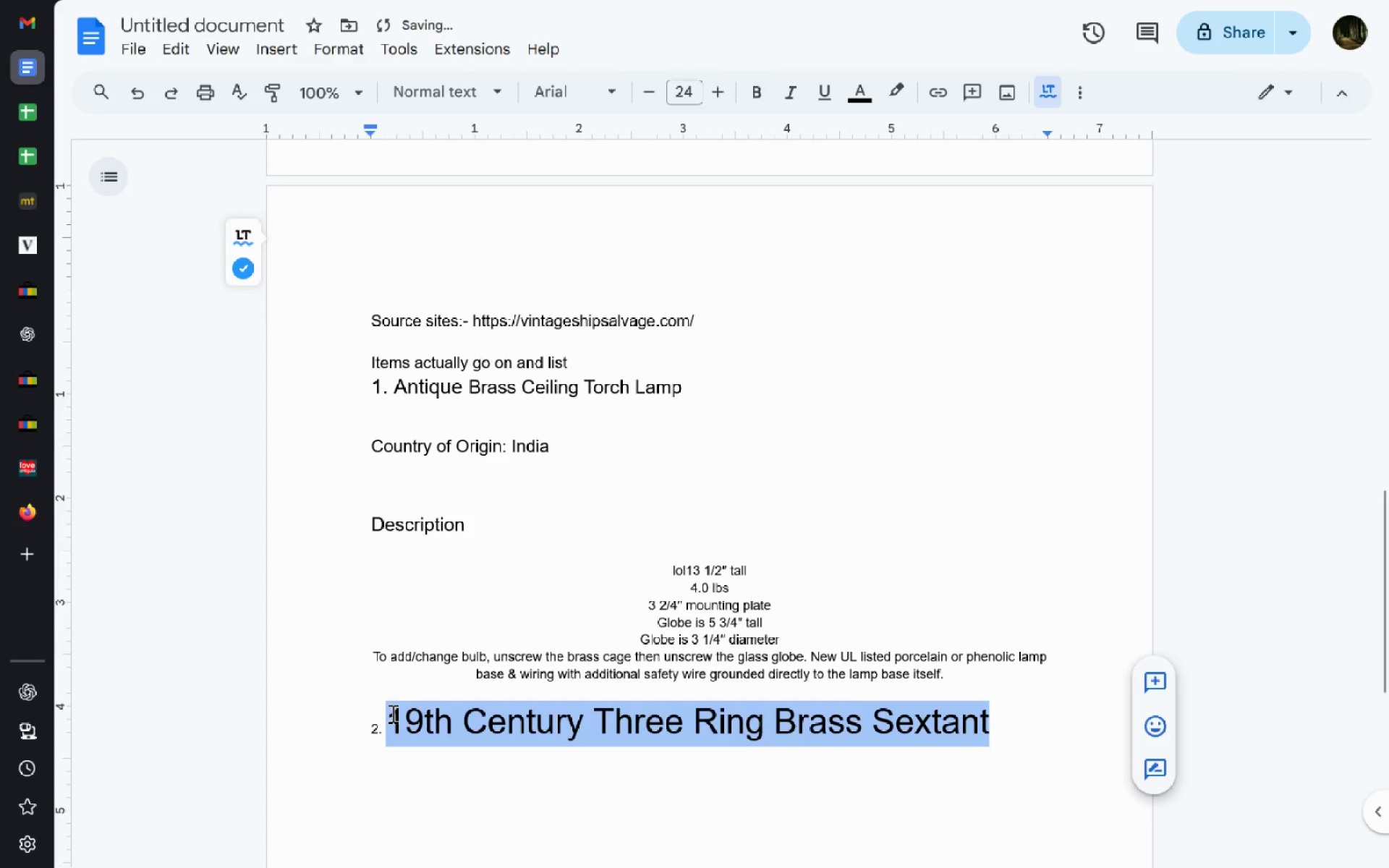 
key(Control+Shift+Comma)
 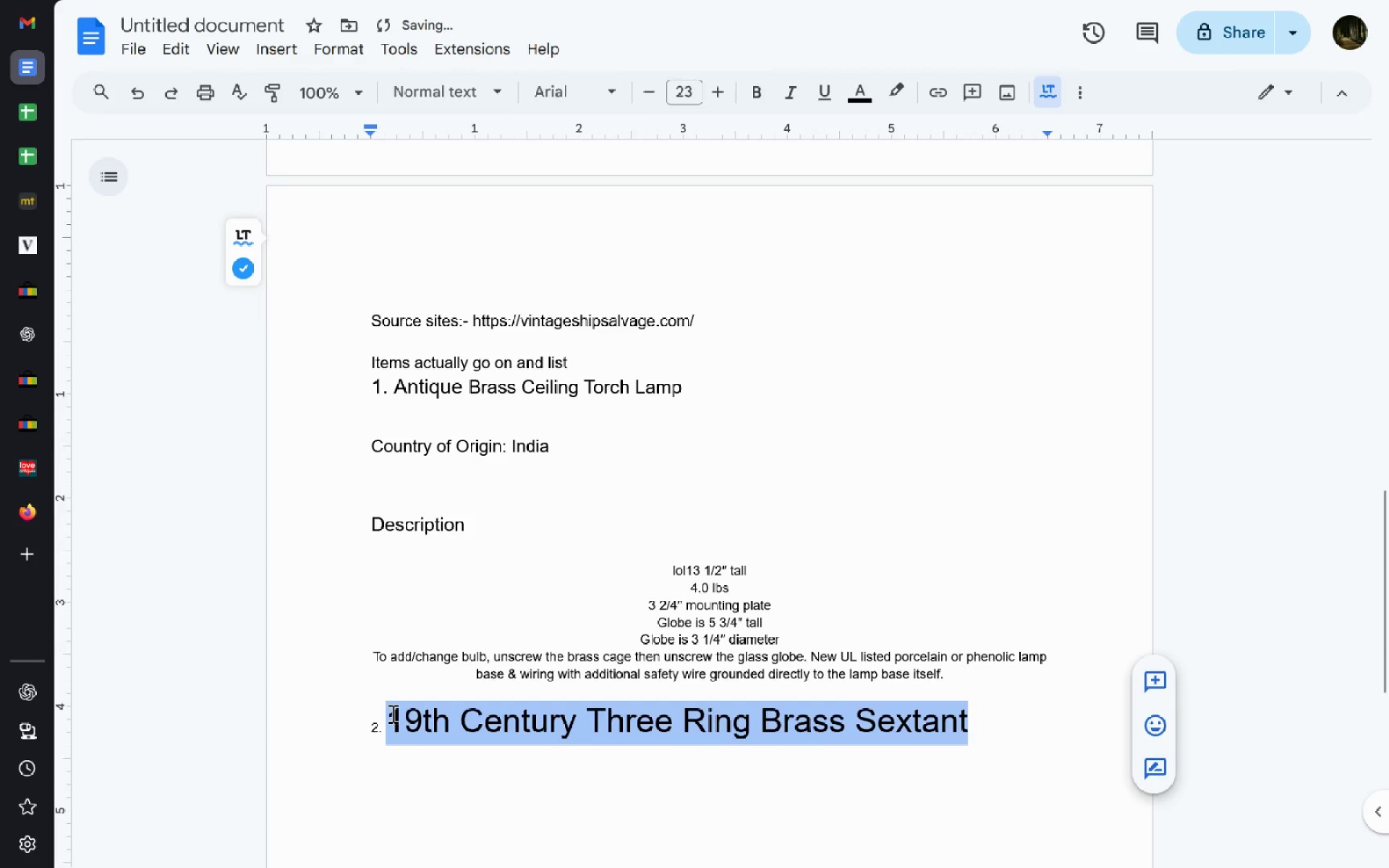 
key(Control+Shift+Comma)
 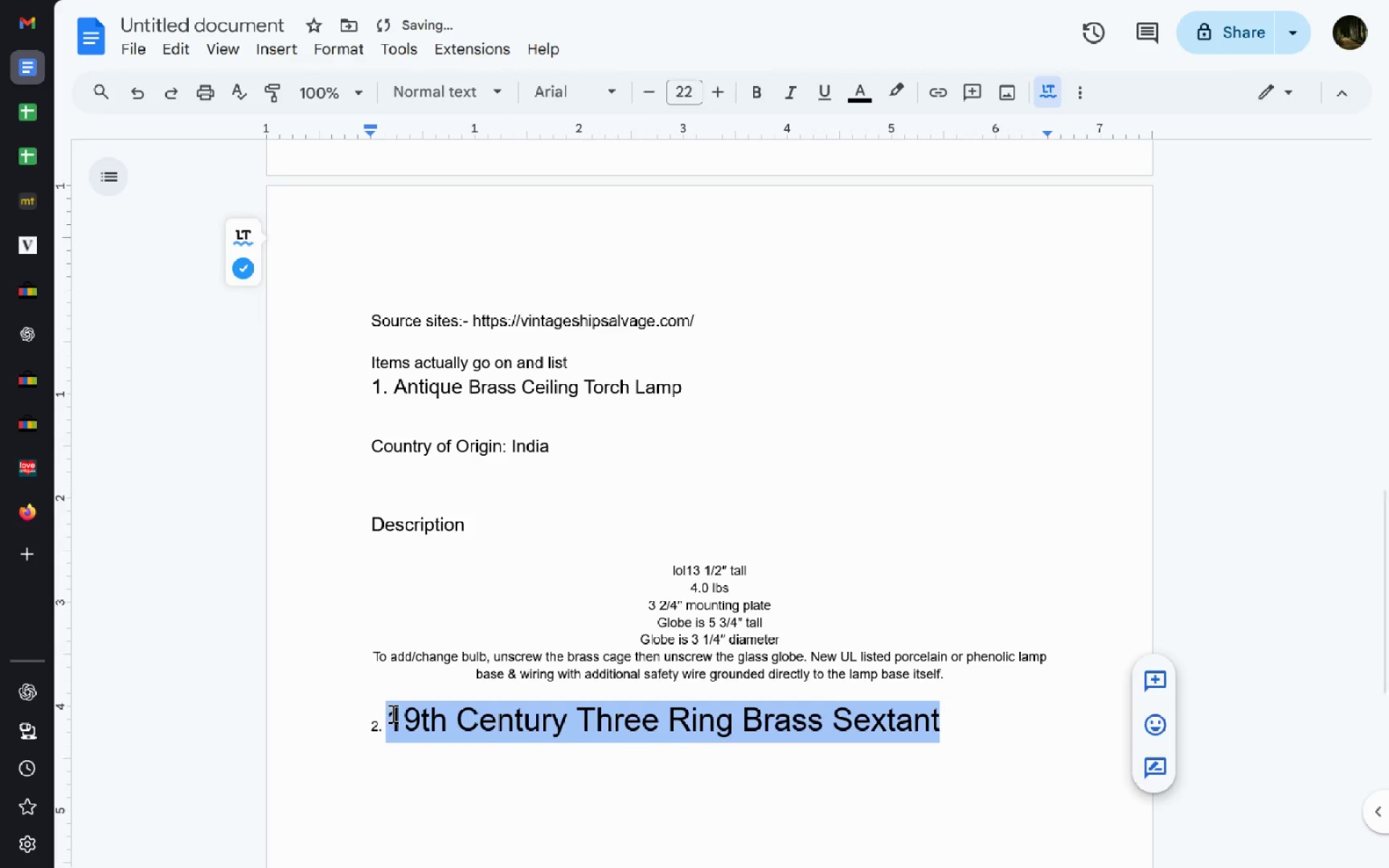 
key(Control+Shift+Comma)
 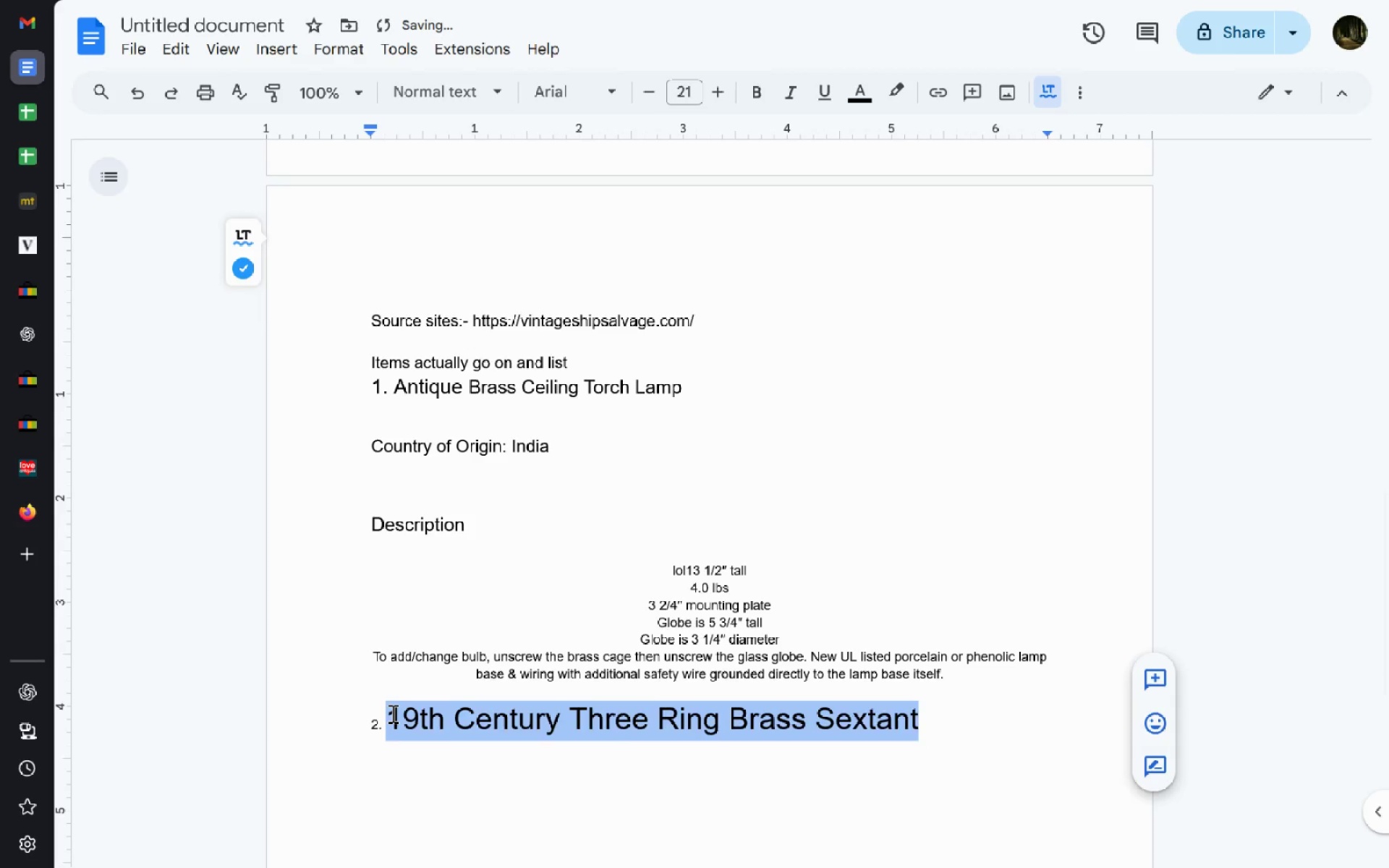 
key(Control+Shift+Comma)
 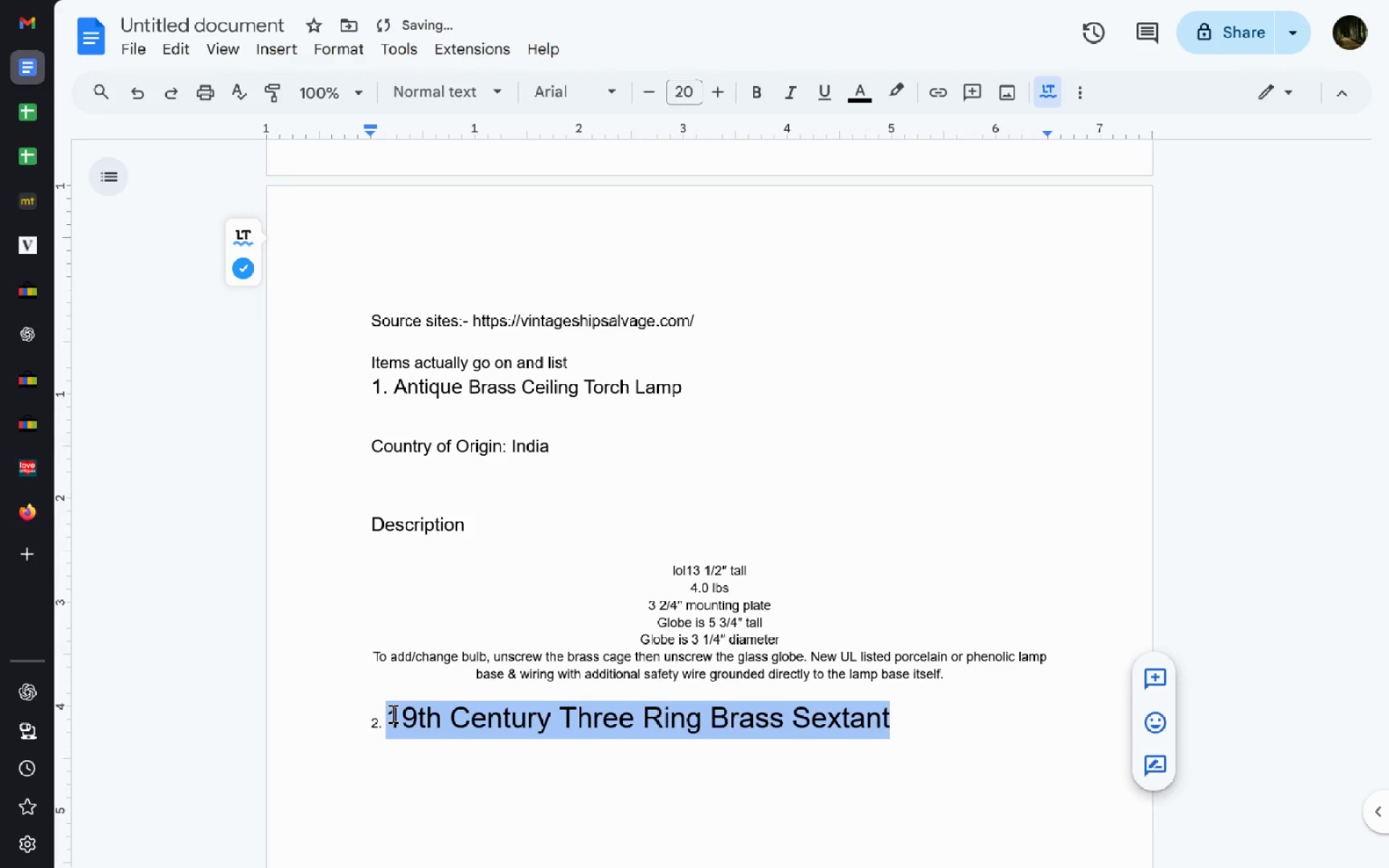 
key(Control+Shift+Comma)
 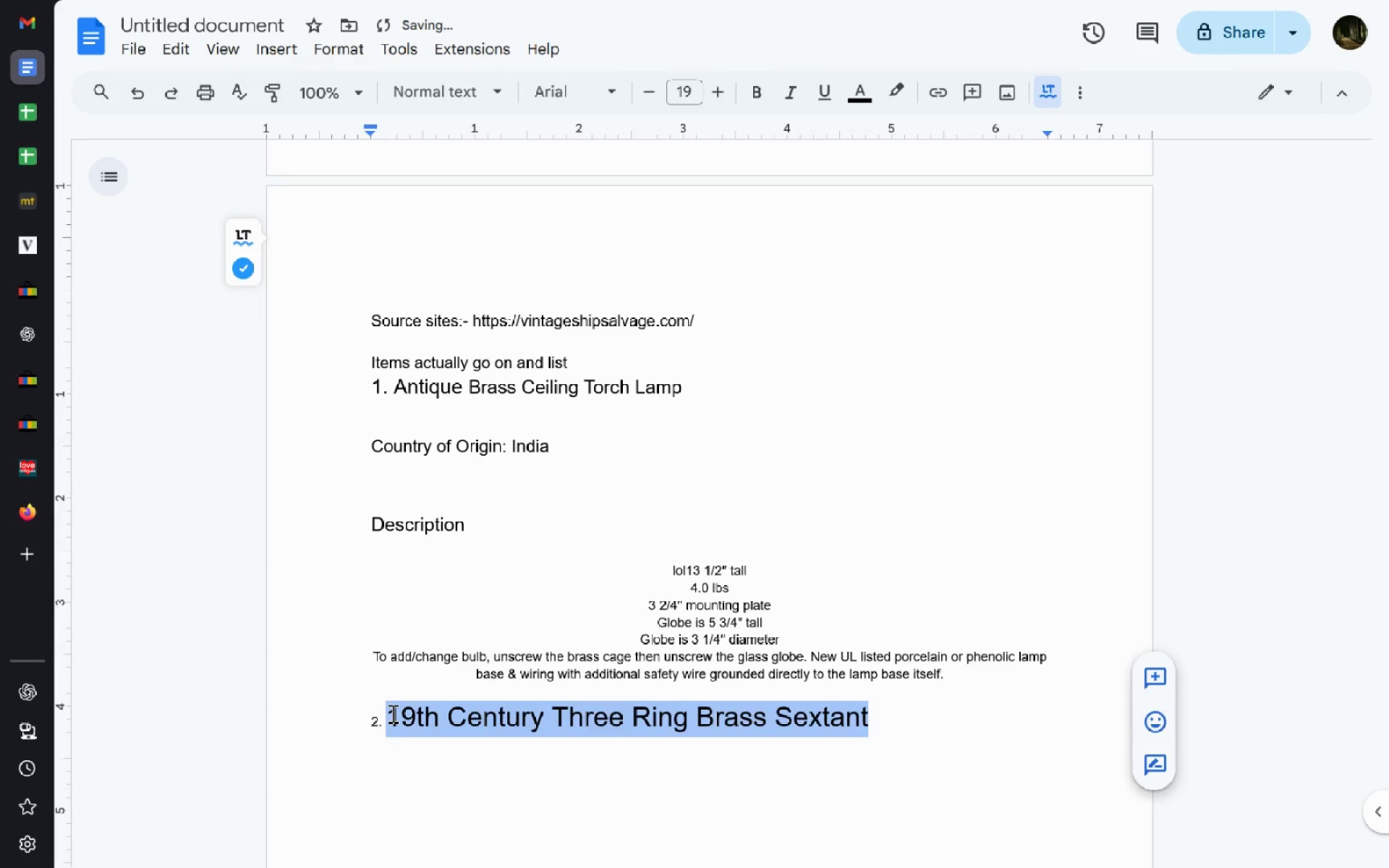 
key(Control+Shift+Comma)
 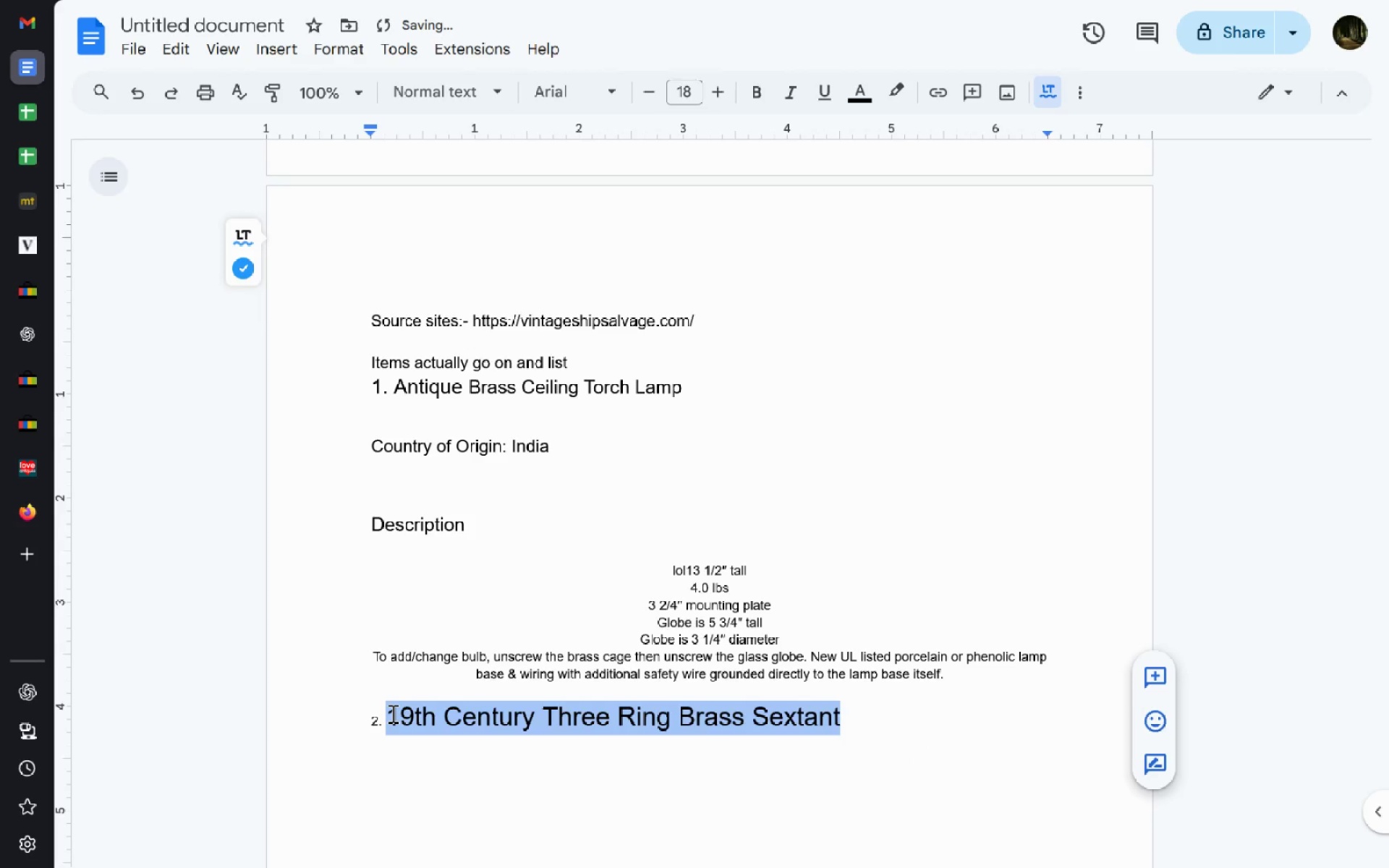 
key(Control+ArrowRight)
 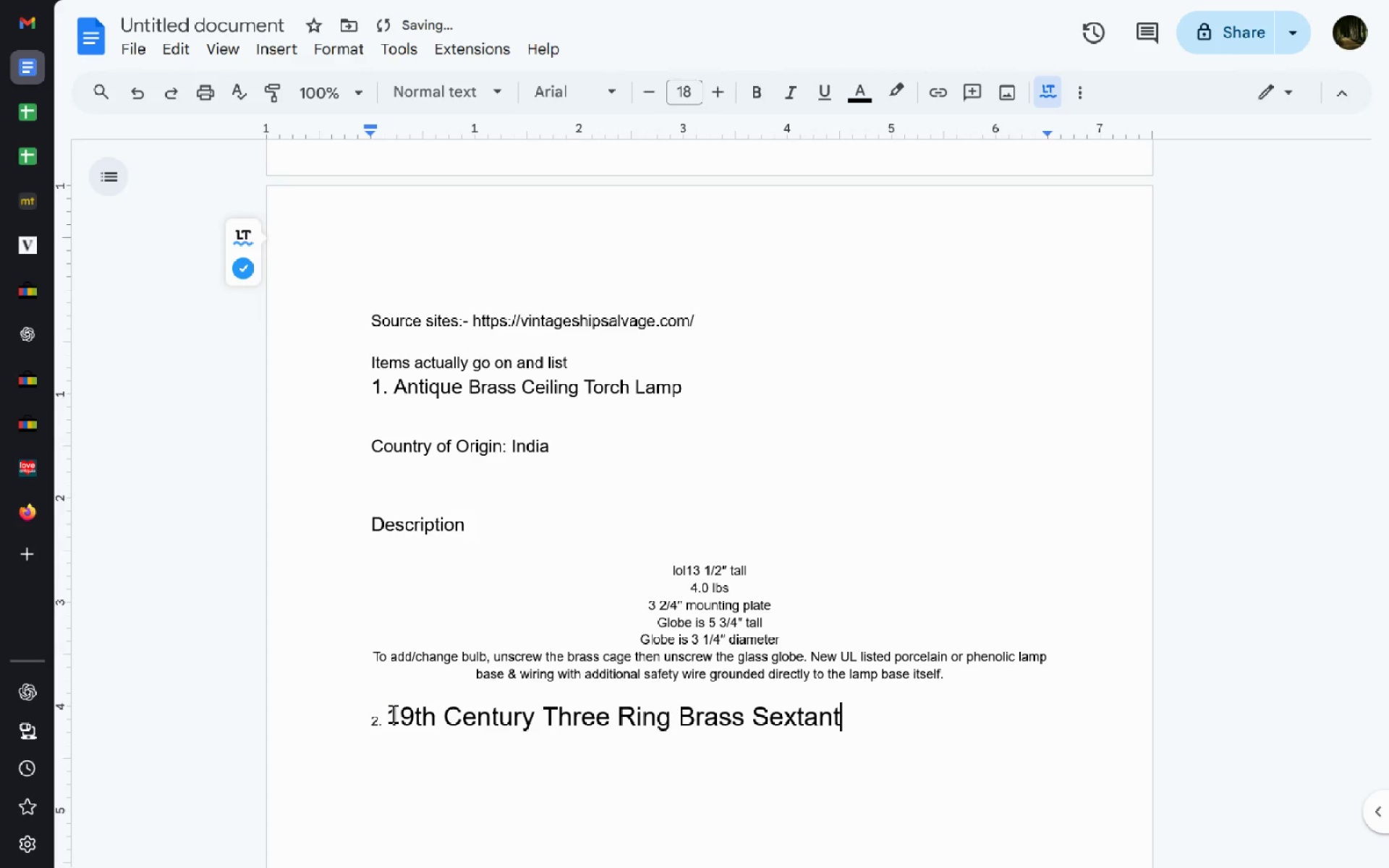 
key(Enter)
 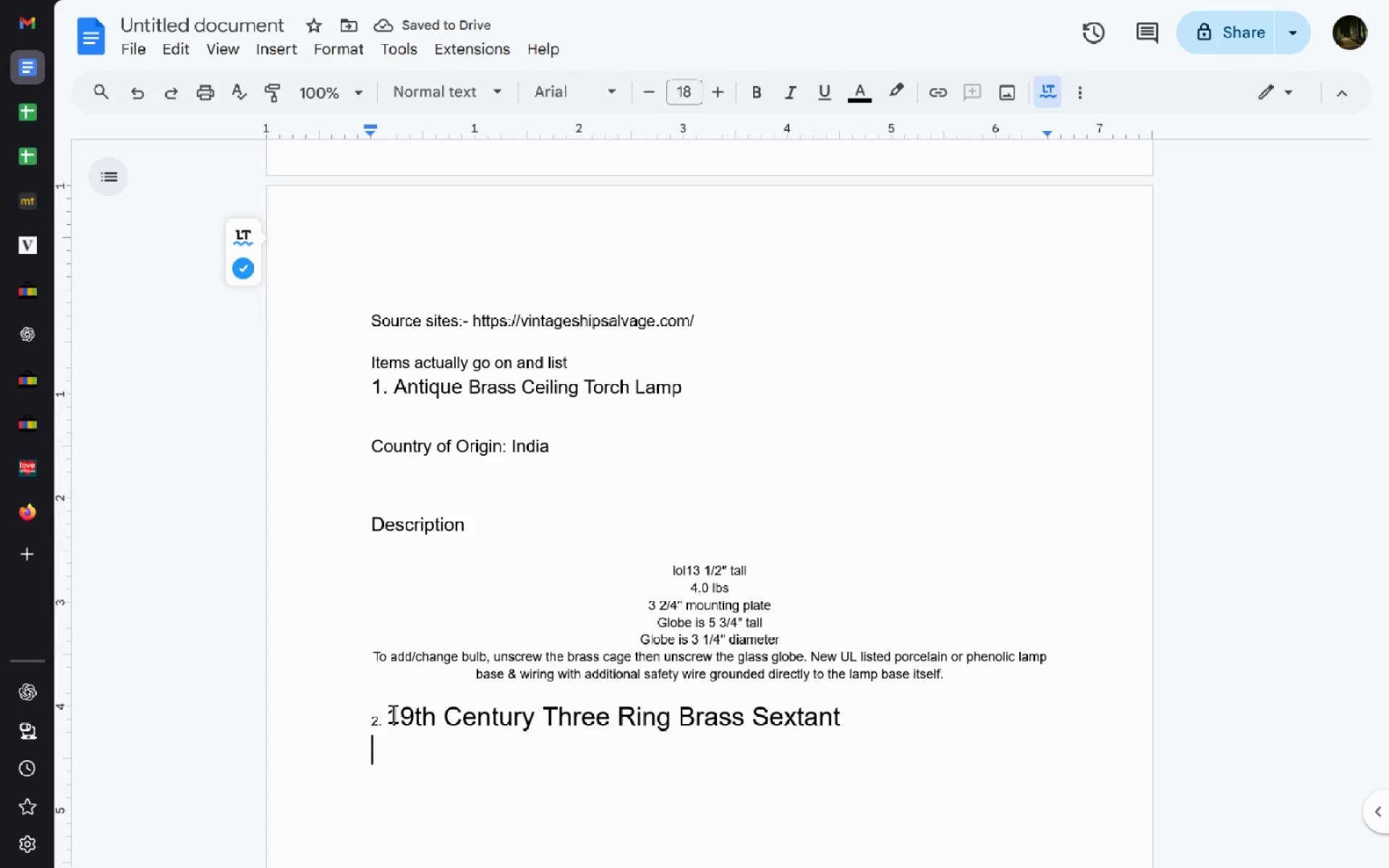 
wait(5.76)
 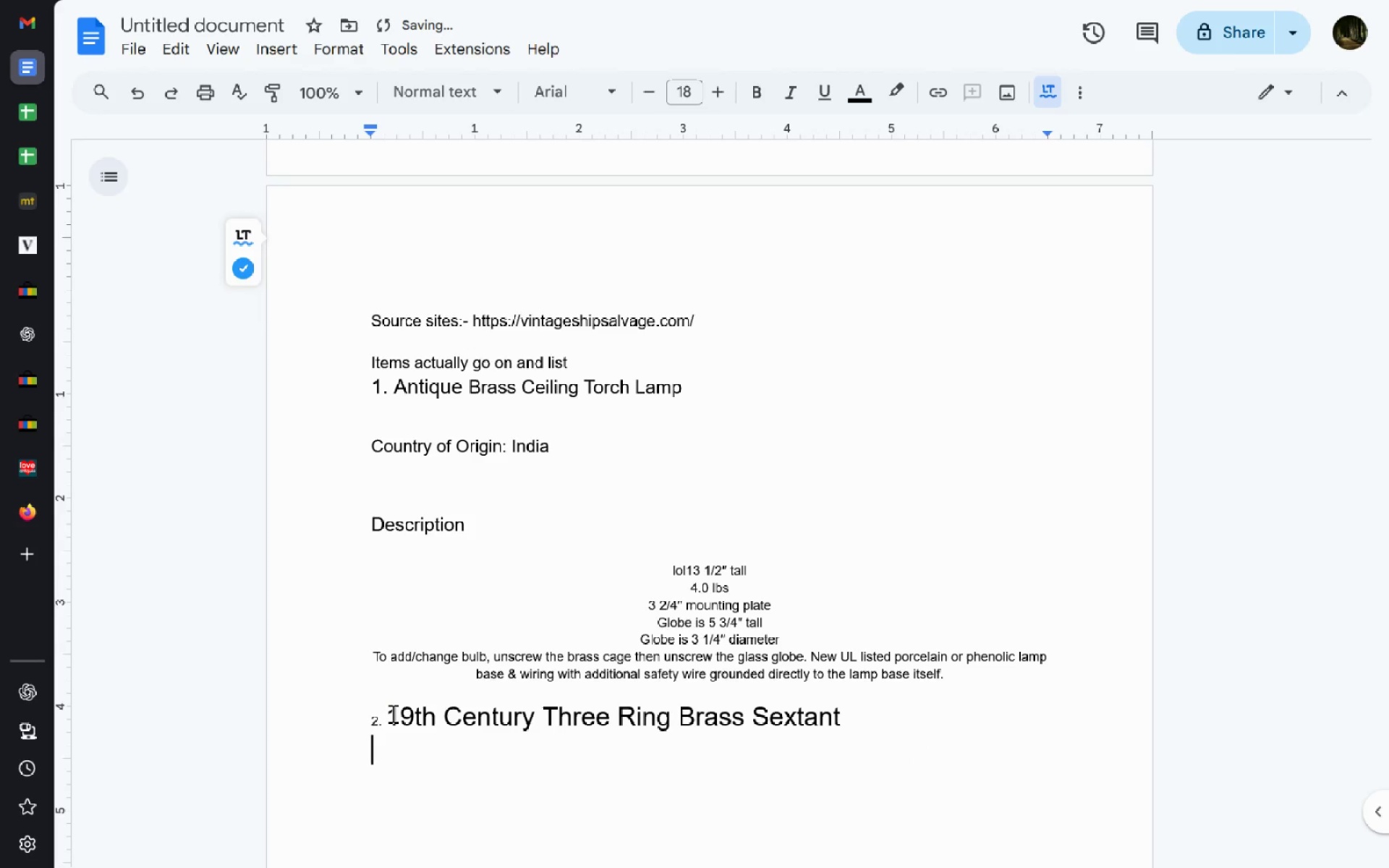 
key(Control+T)
 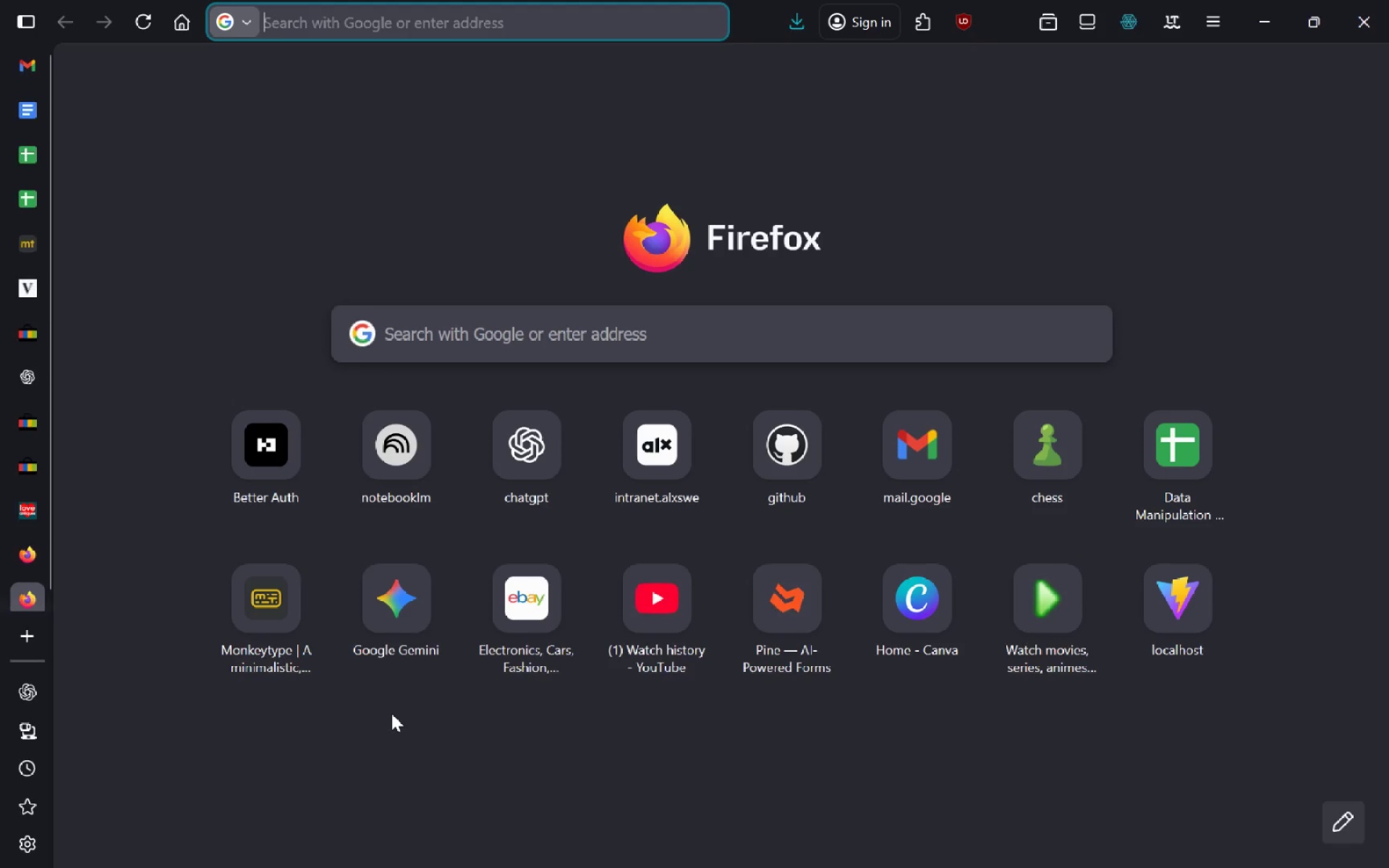 
type(sextant)
 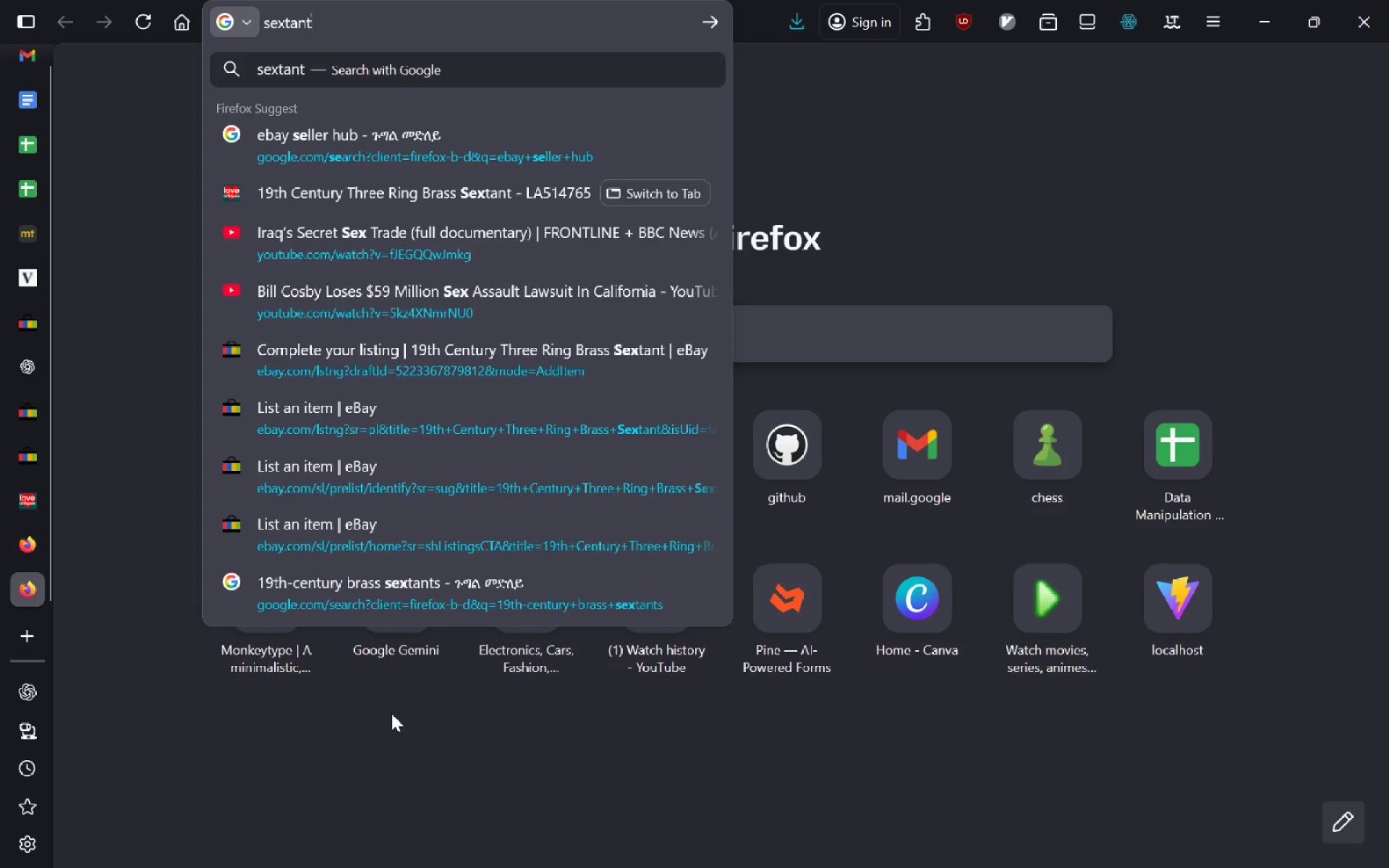 
key(Enter)
 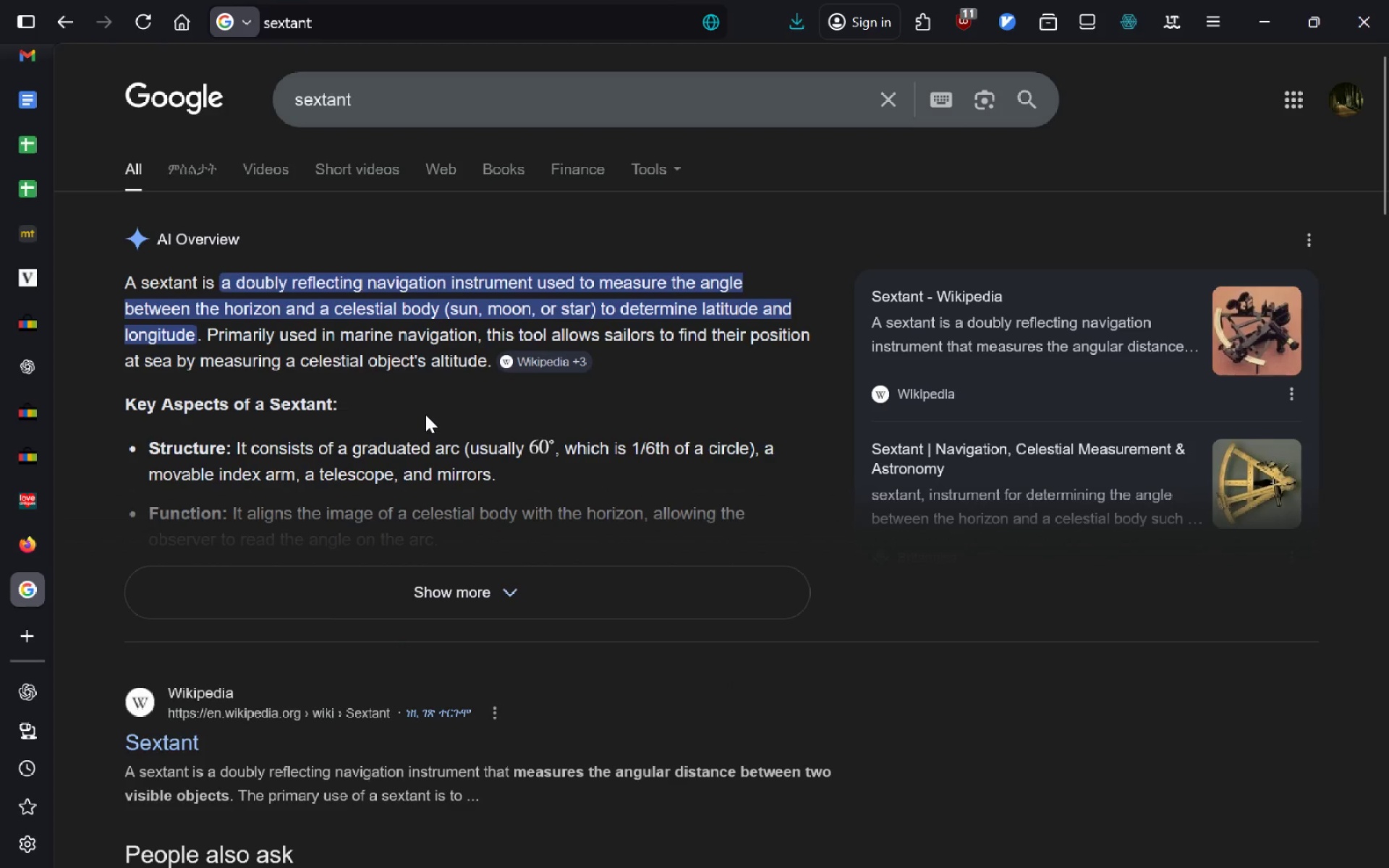 
wait(6.33)
 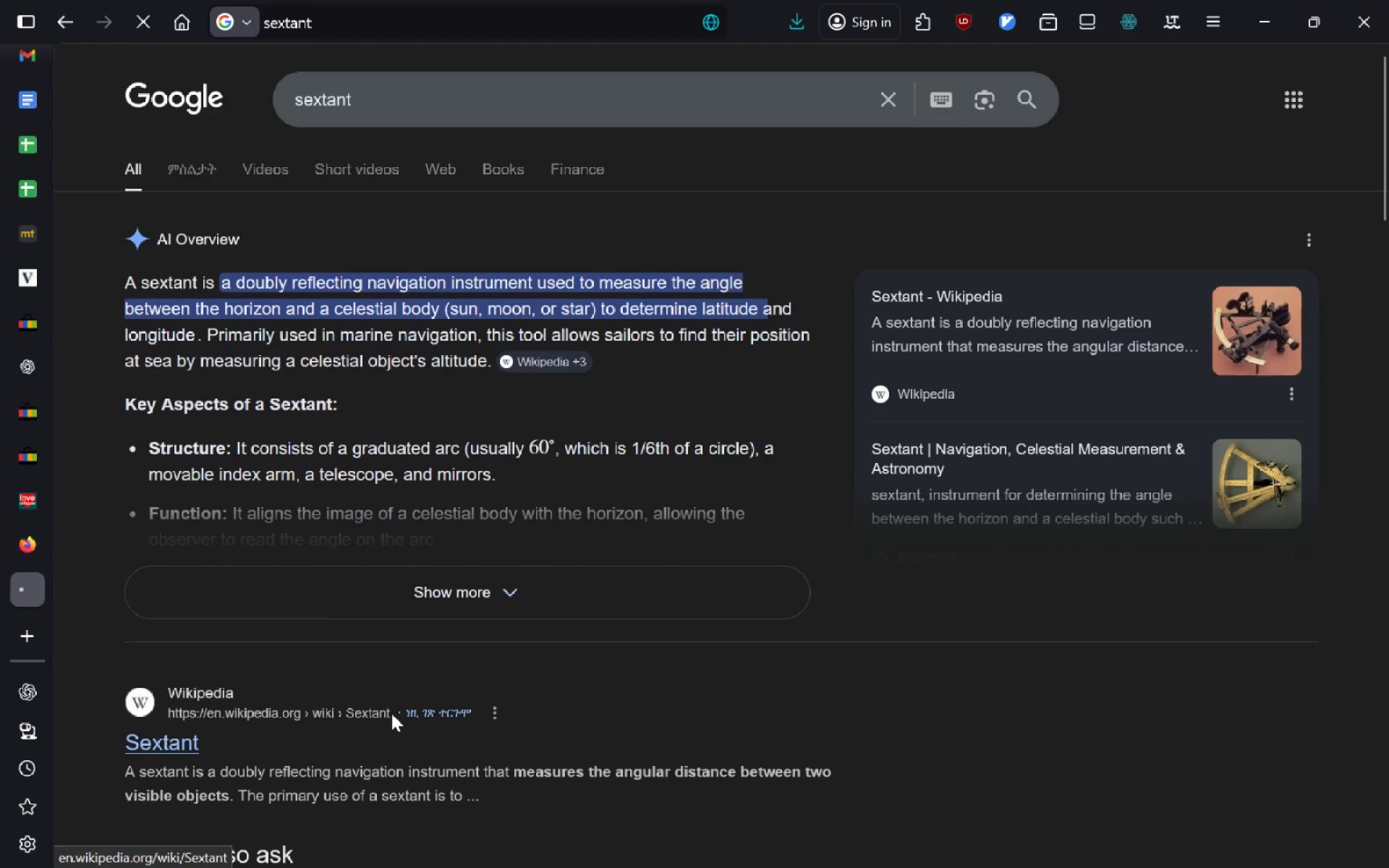 
left_click([343, 29])
 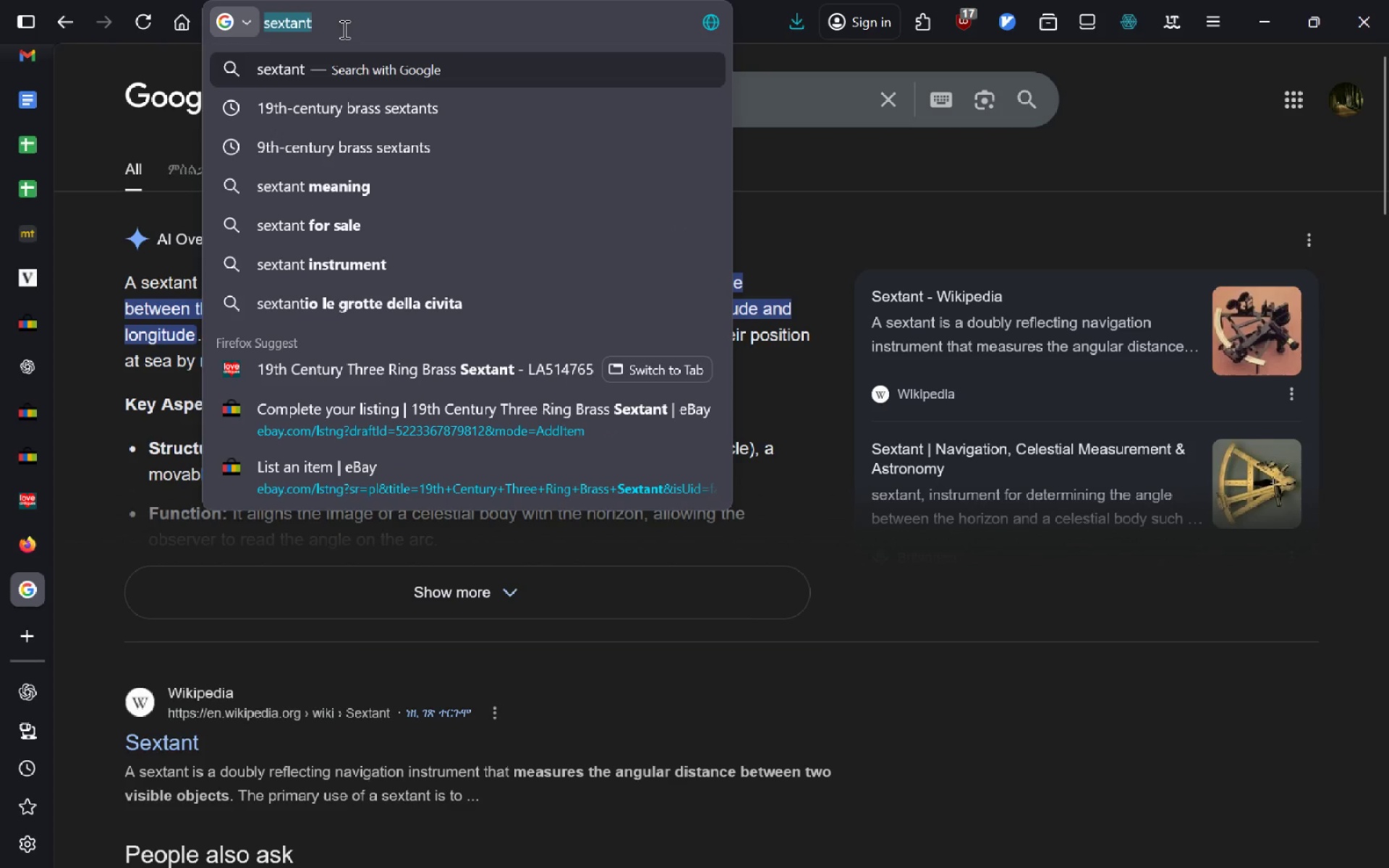 
key(ArrowRight)
 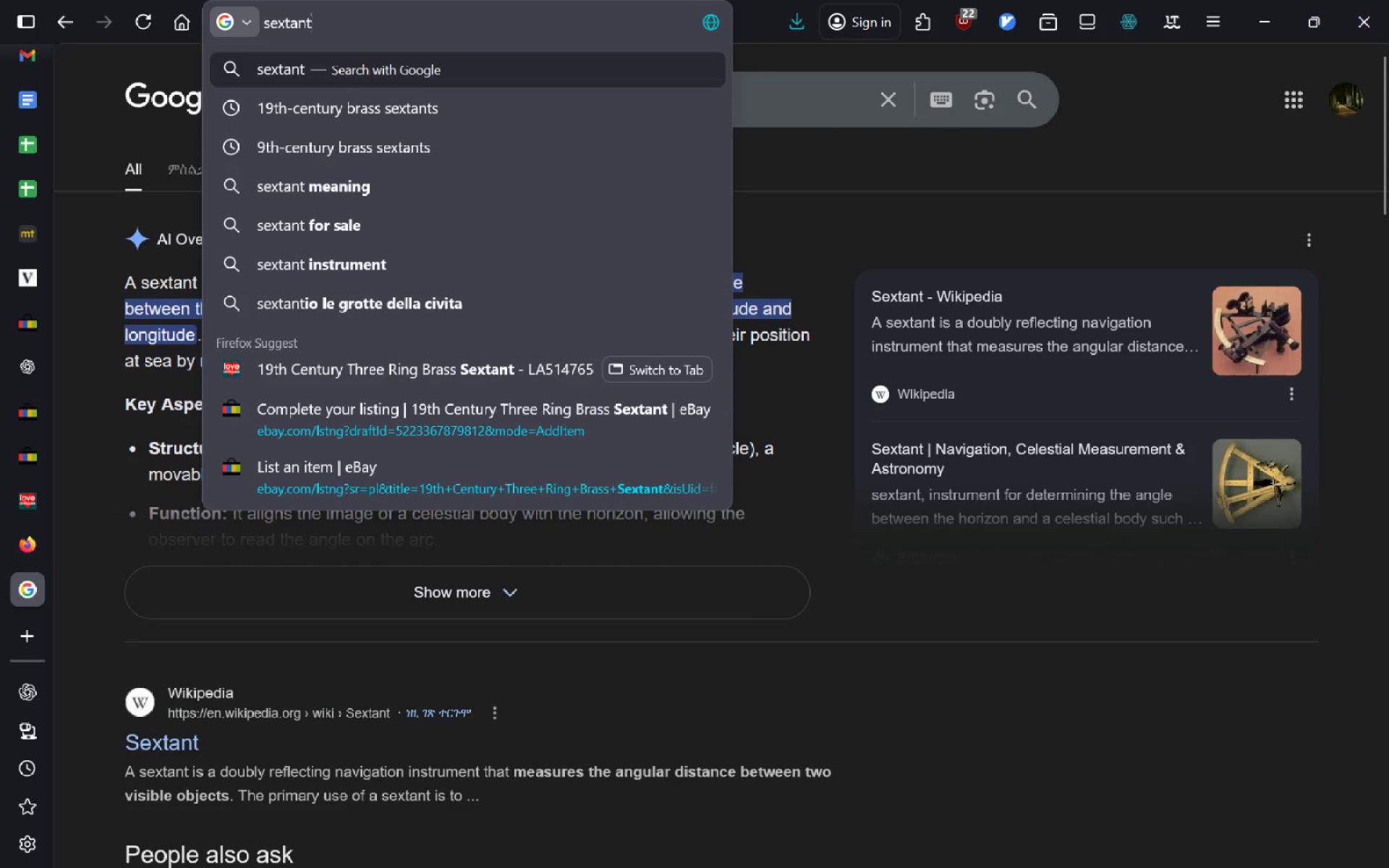 
type( when was it used?)
 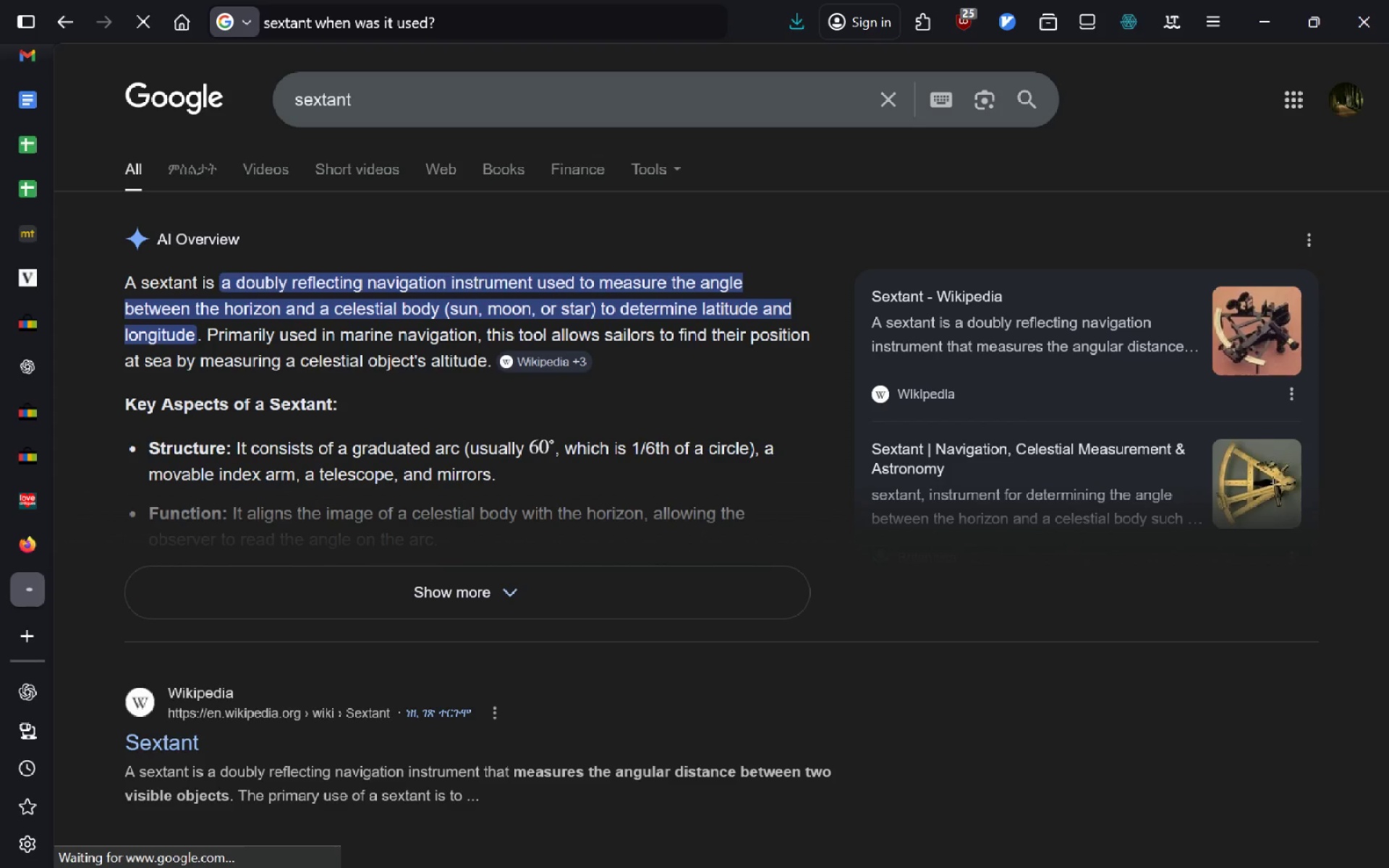 
 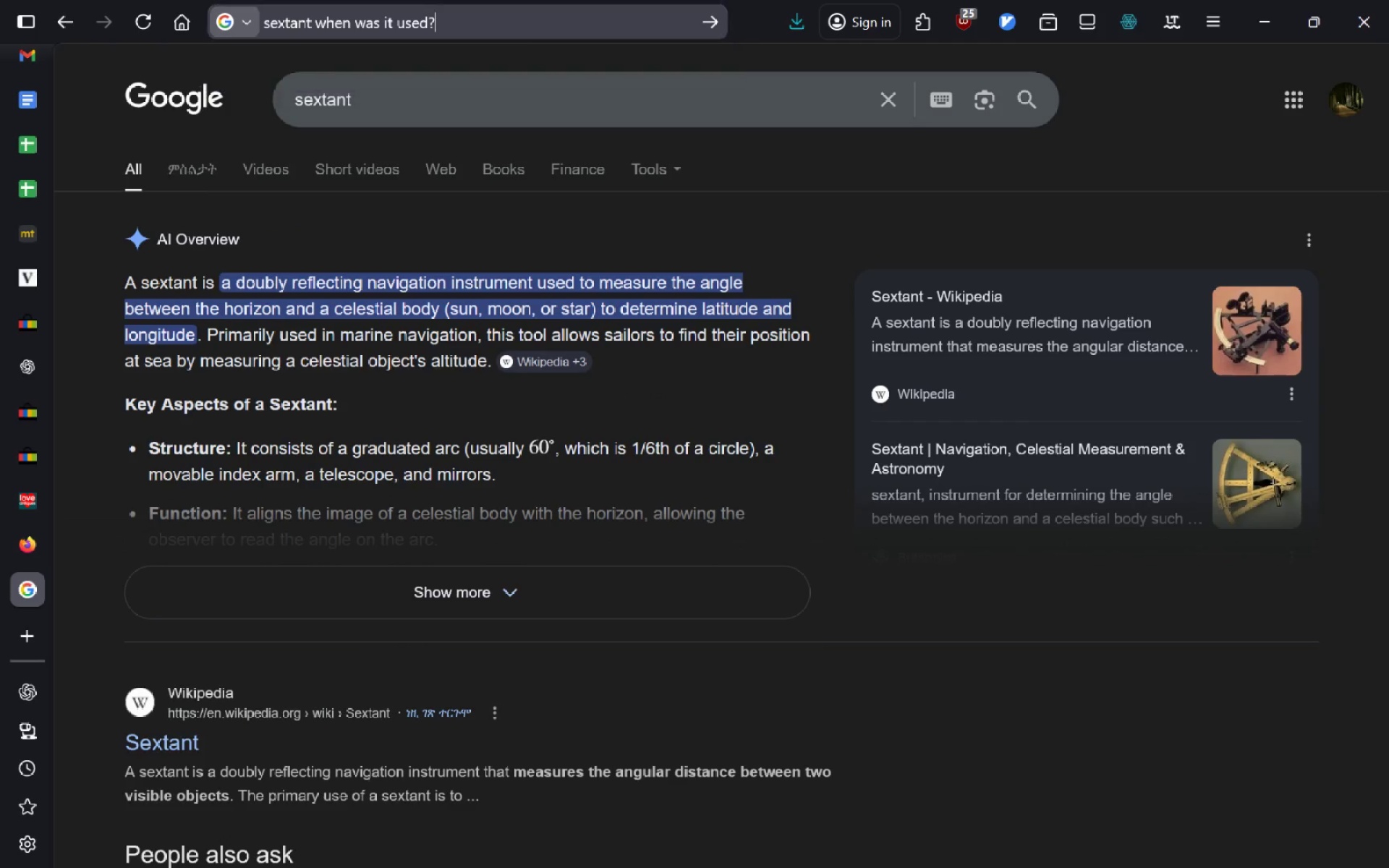 
key(Enter)
 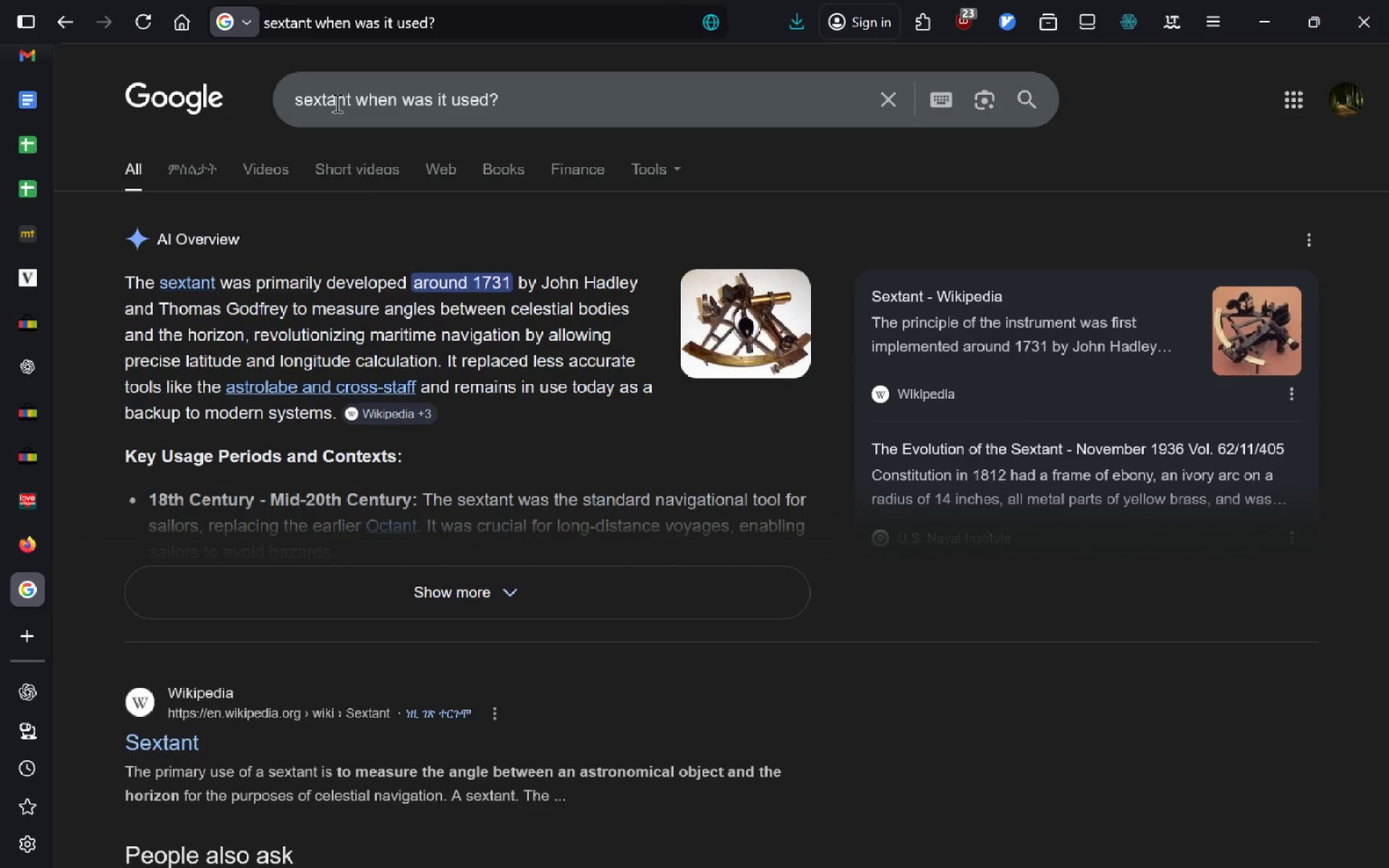 
wait(7.12)
 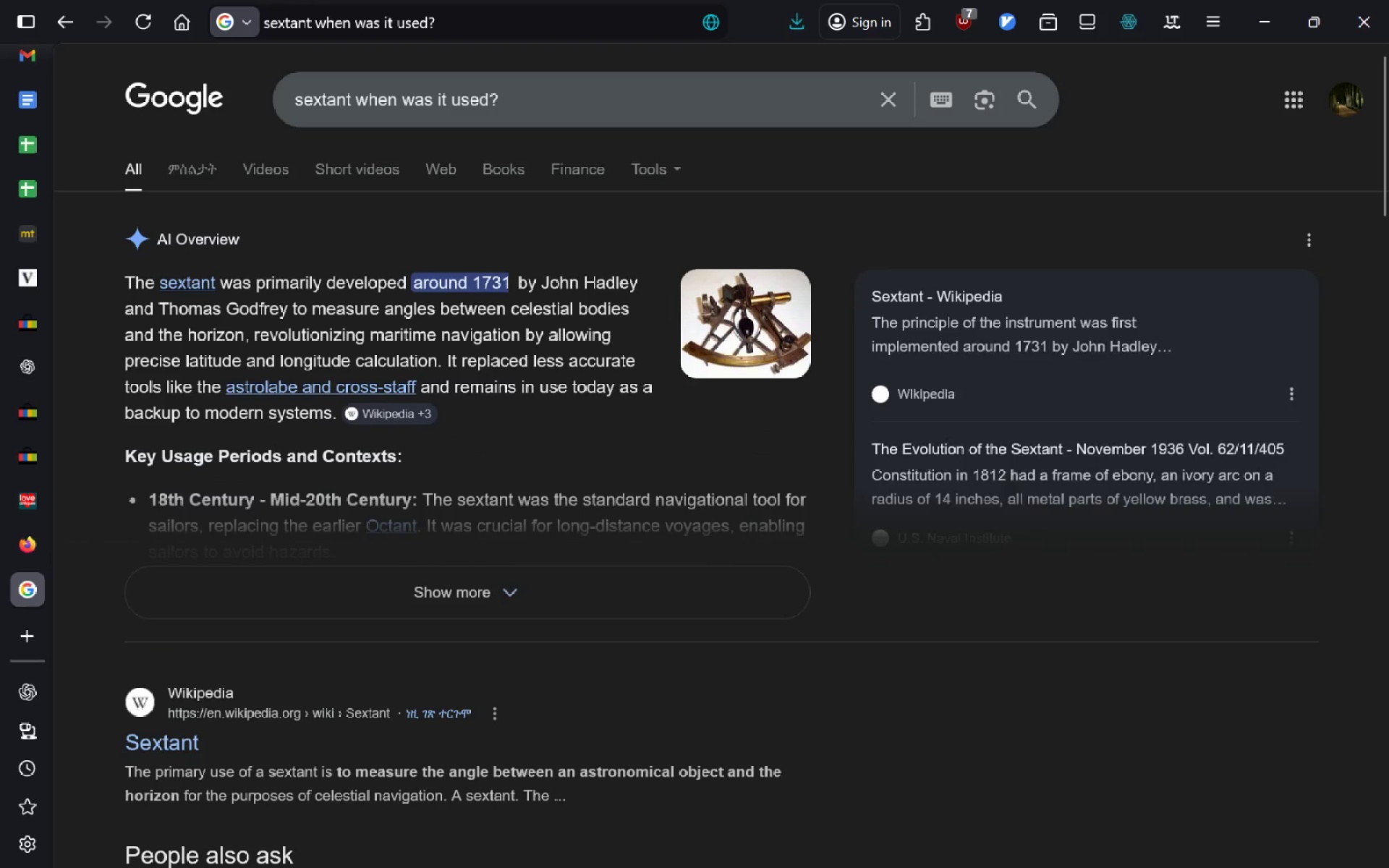 
left_click([382, 559])
 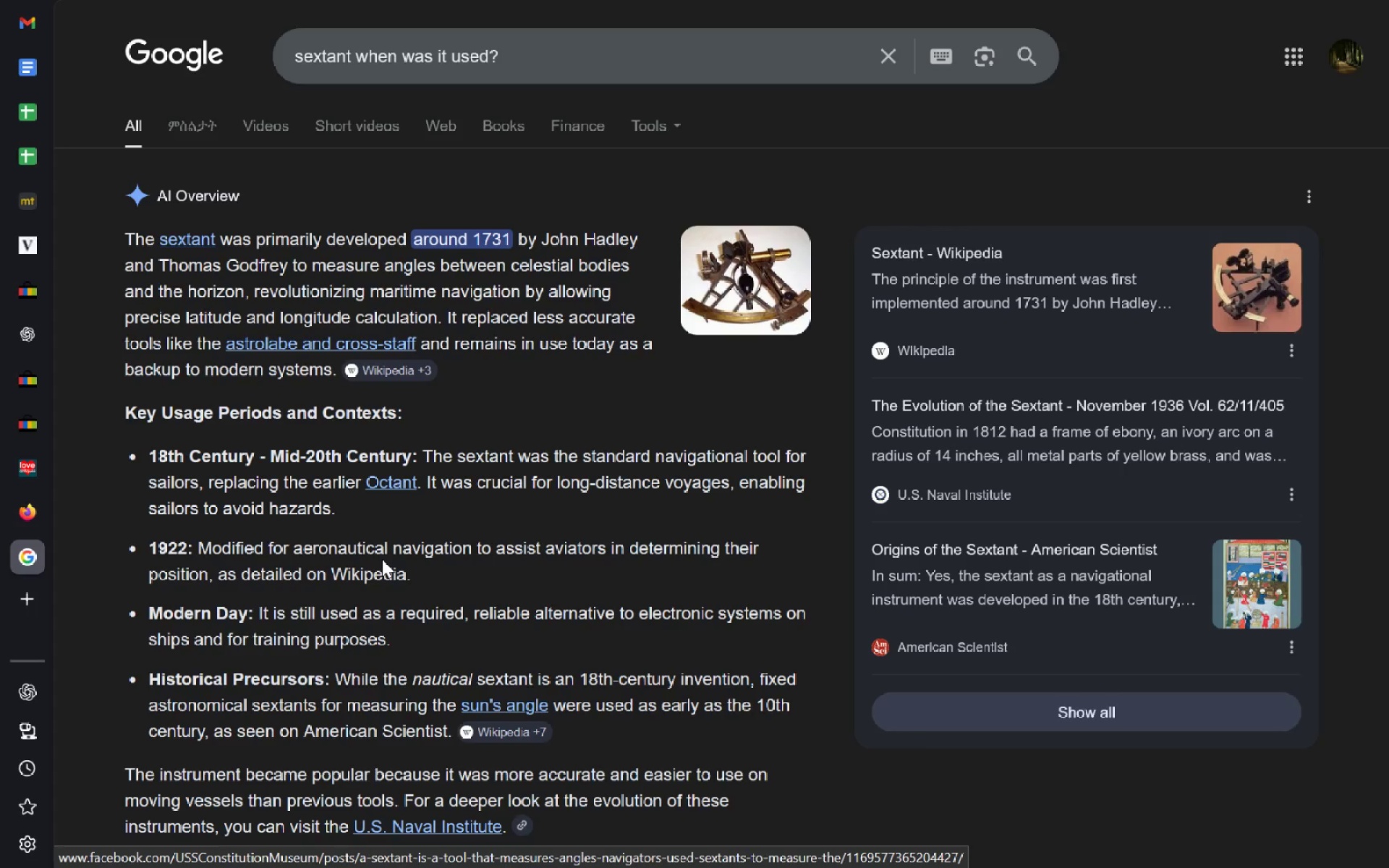 
wait(9.25)
 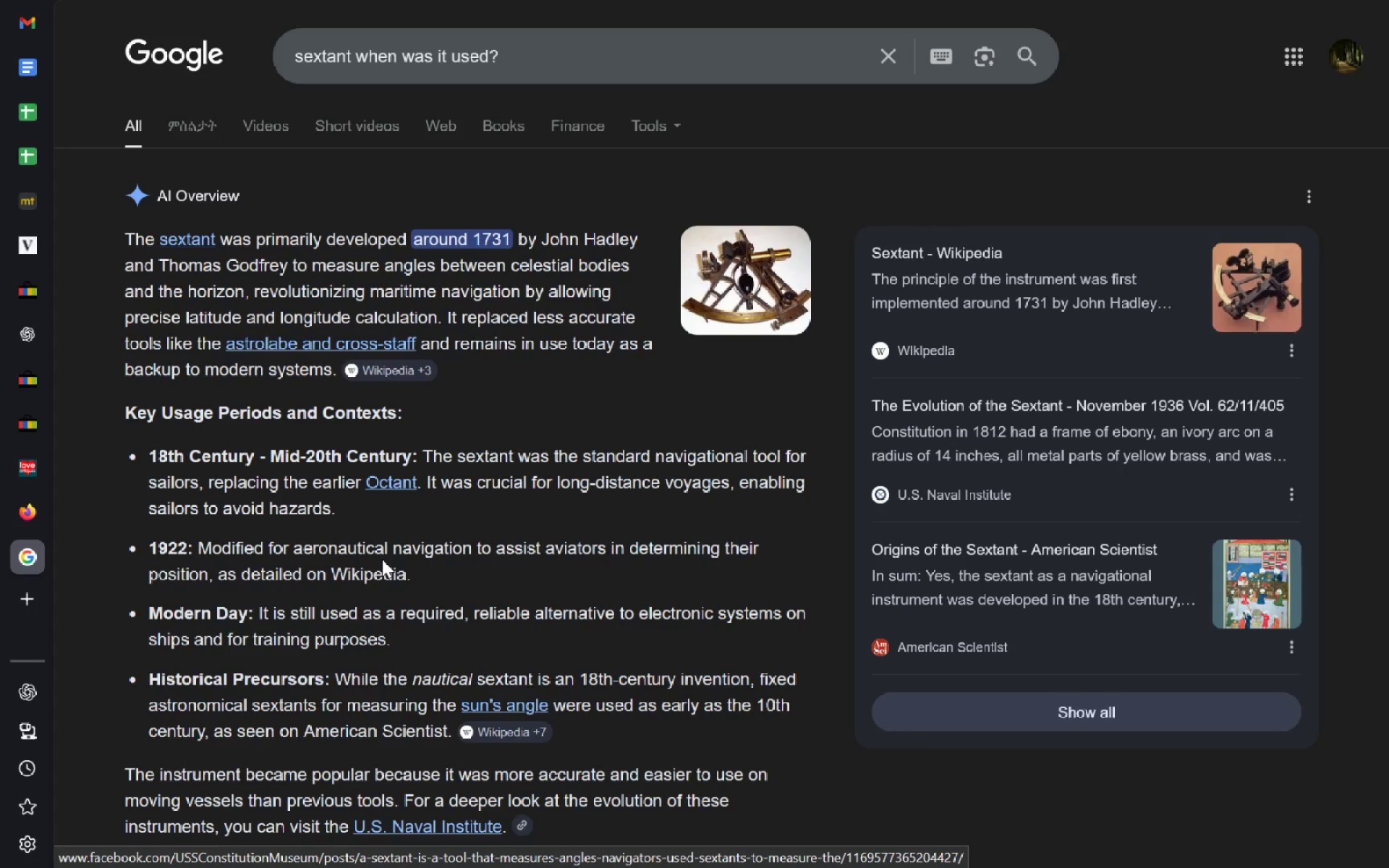 
left_click_drag(start_coordinate=[352, 511], to_coordinate=[357, 491])
 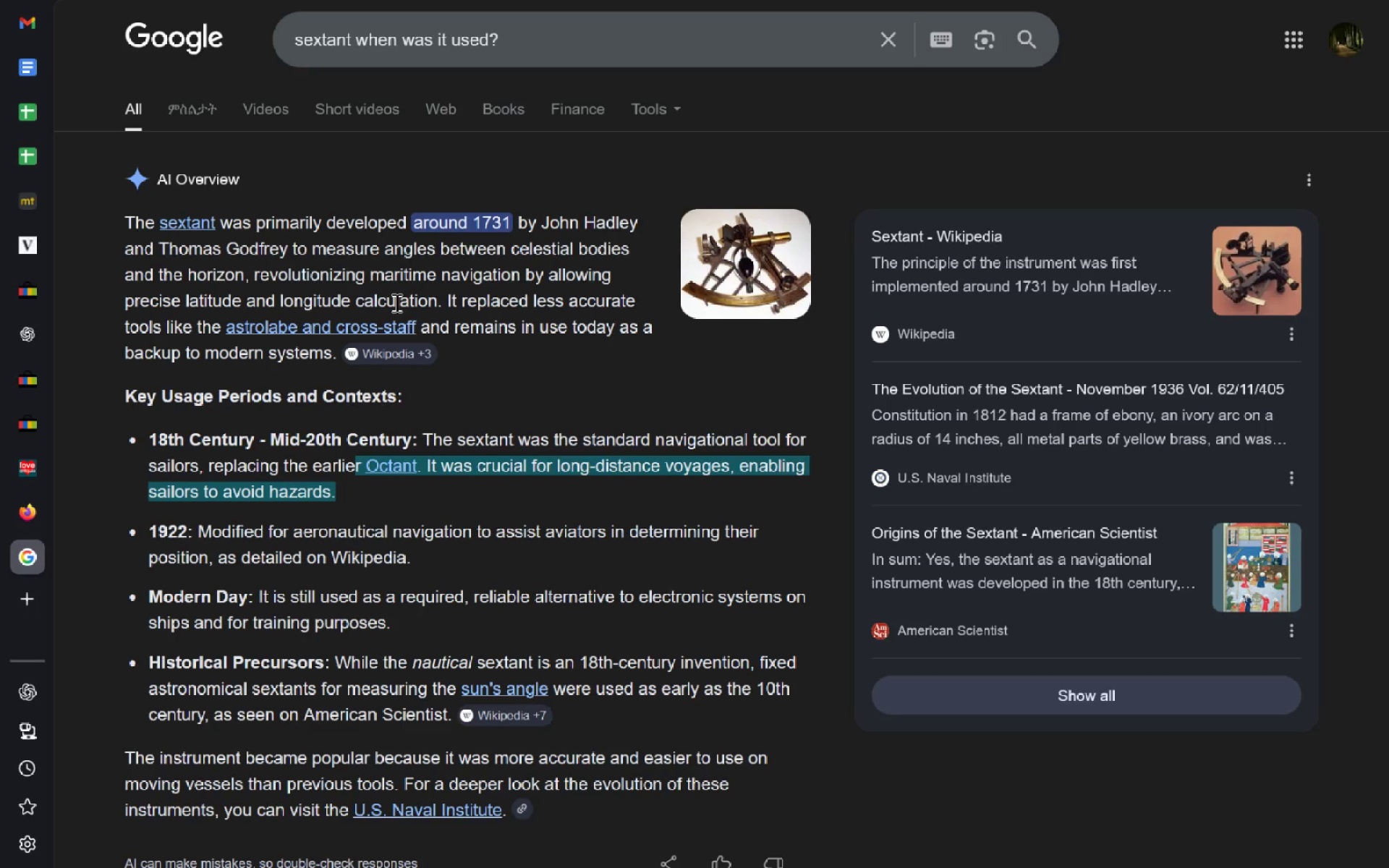 
wait(29.62)
 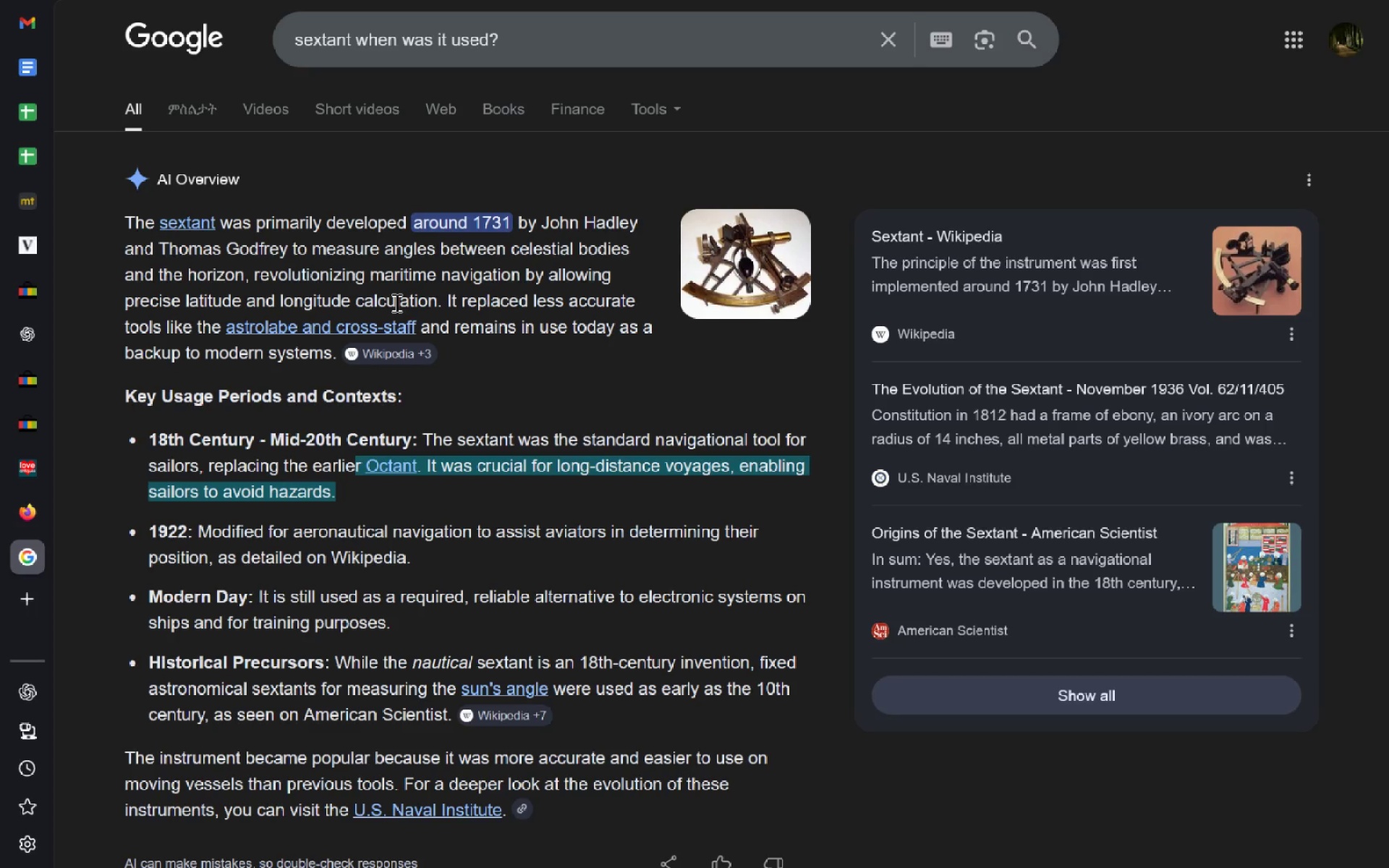 
left_click_drag(start_coordinate=[334, 358], to_coordinate=[91, 221])
 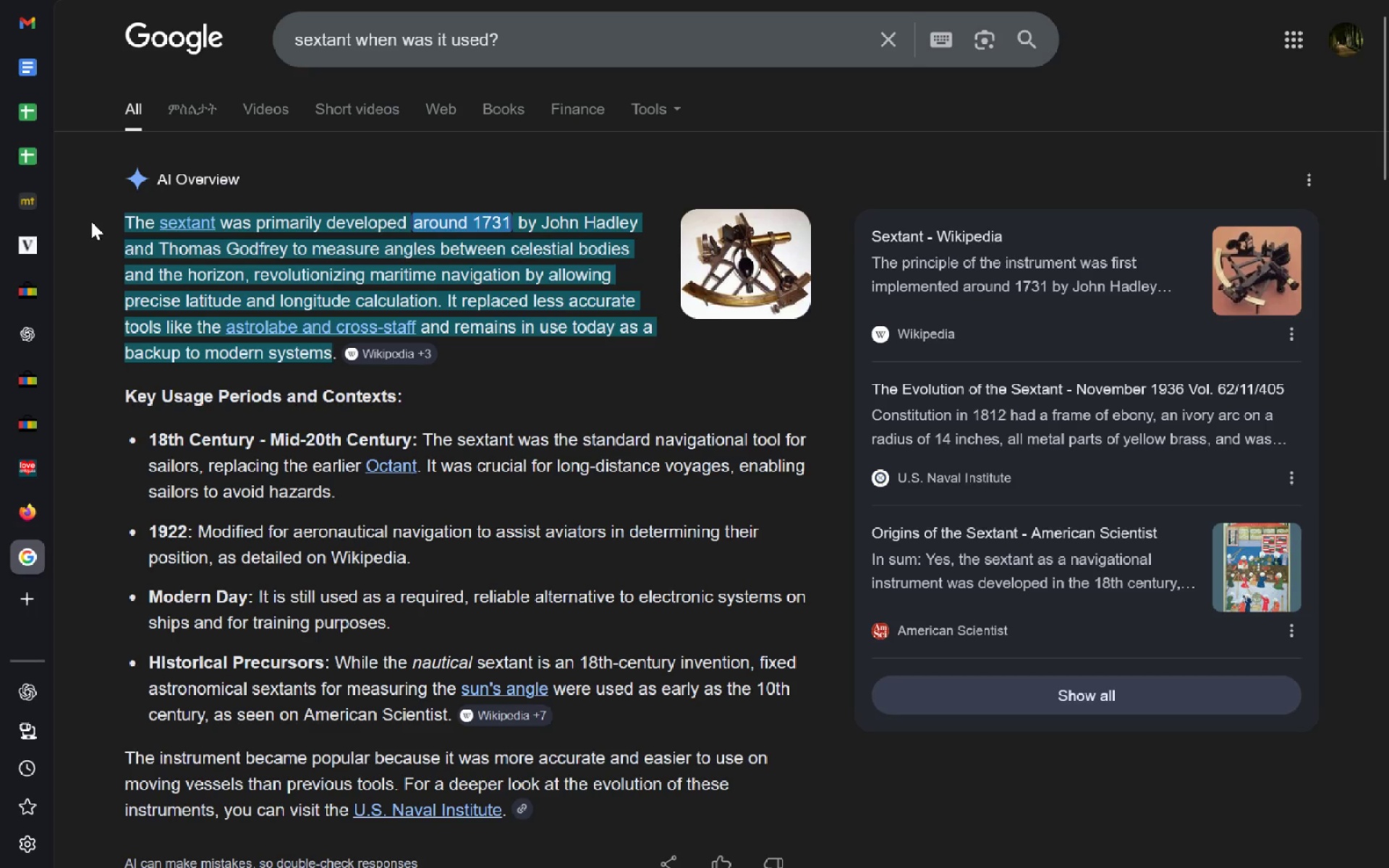 
key(Control+C)
 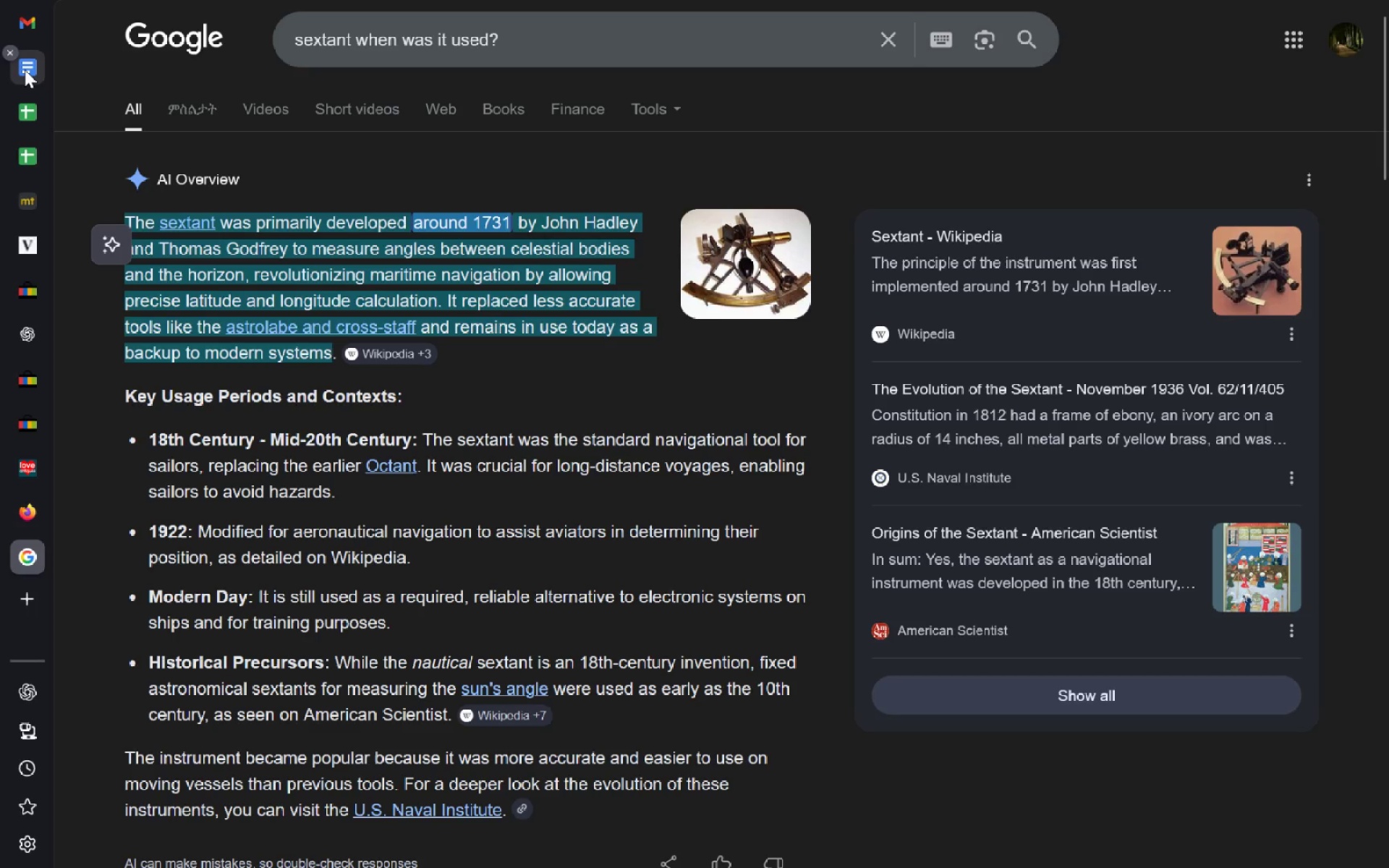 
left_click([25, 69])
 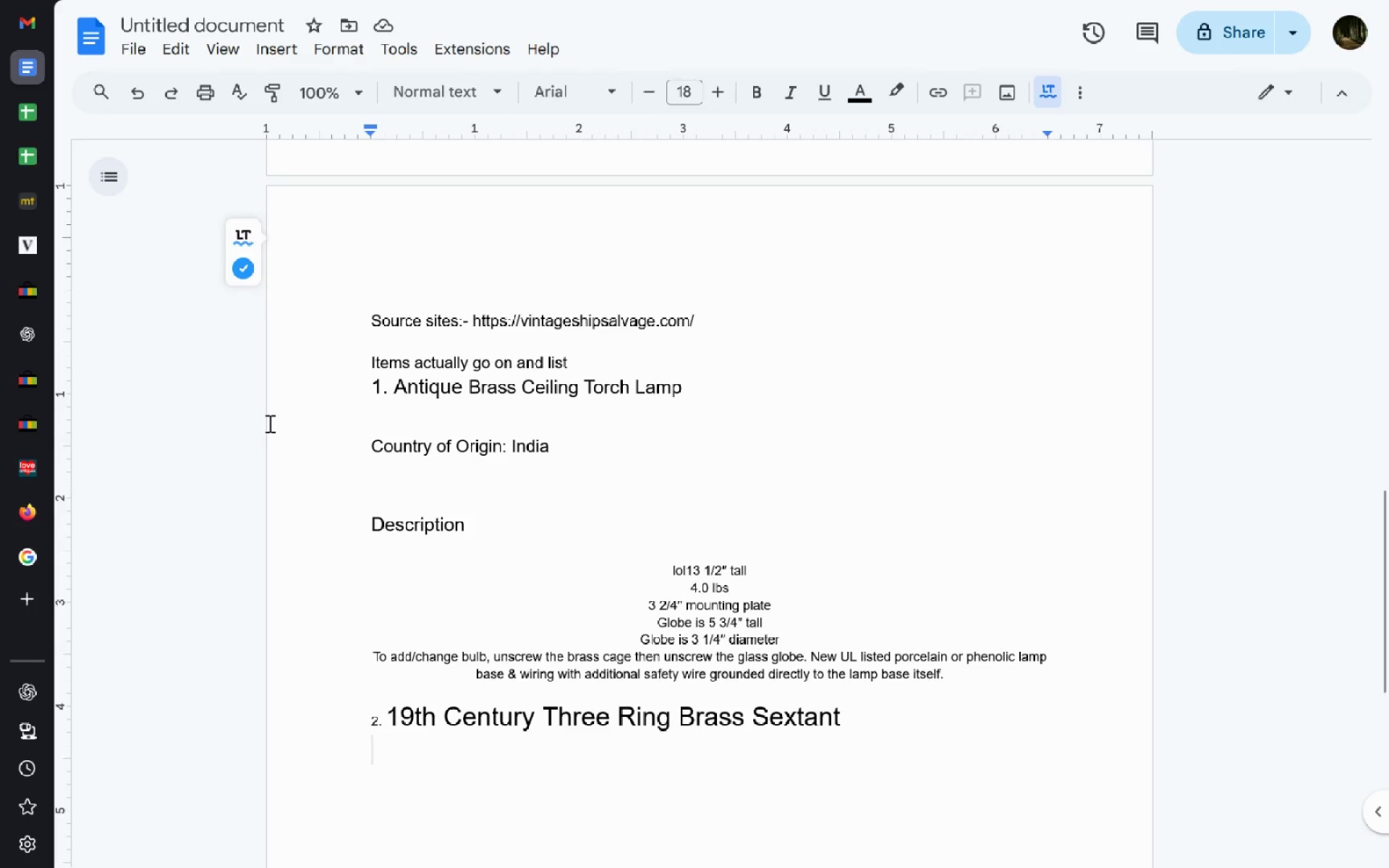 
type(Counter Pr)
 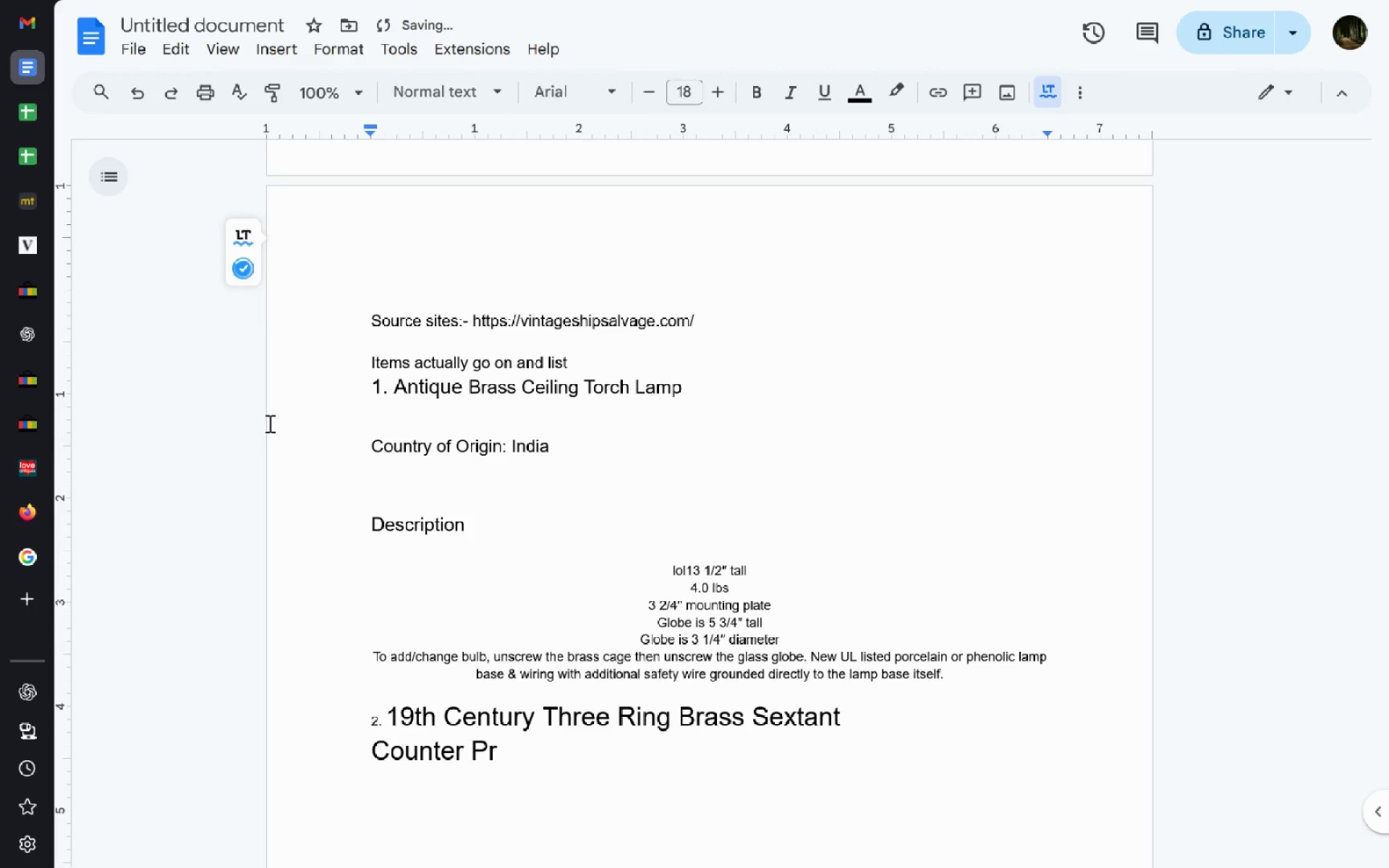 
key(Control+Backspace)
 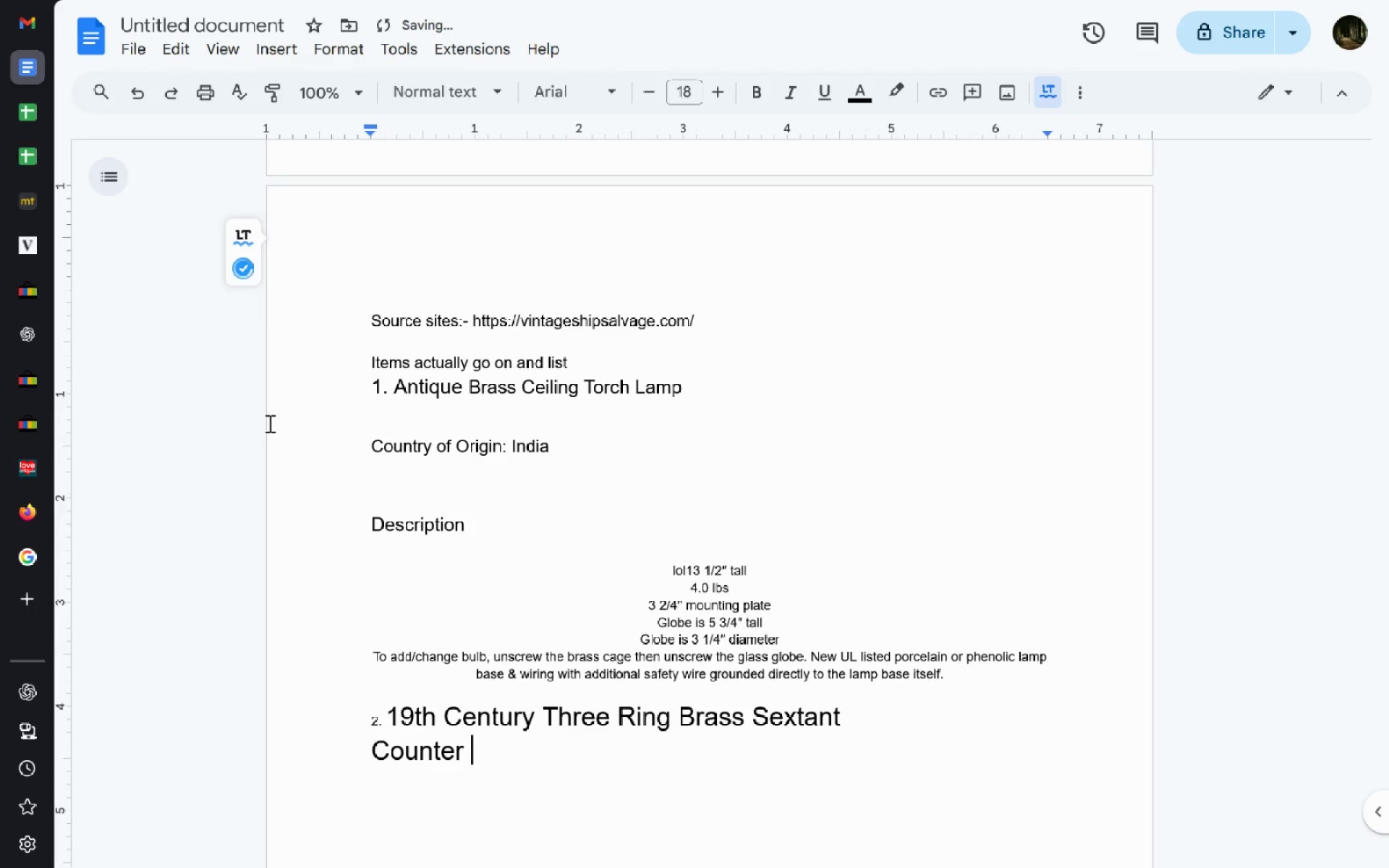 
key(Control+Backspace)
 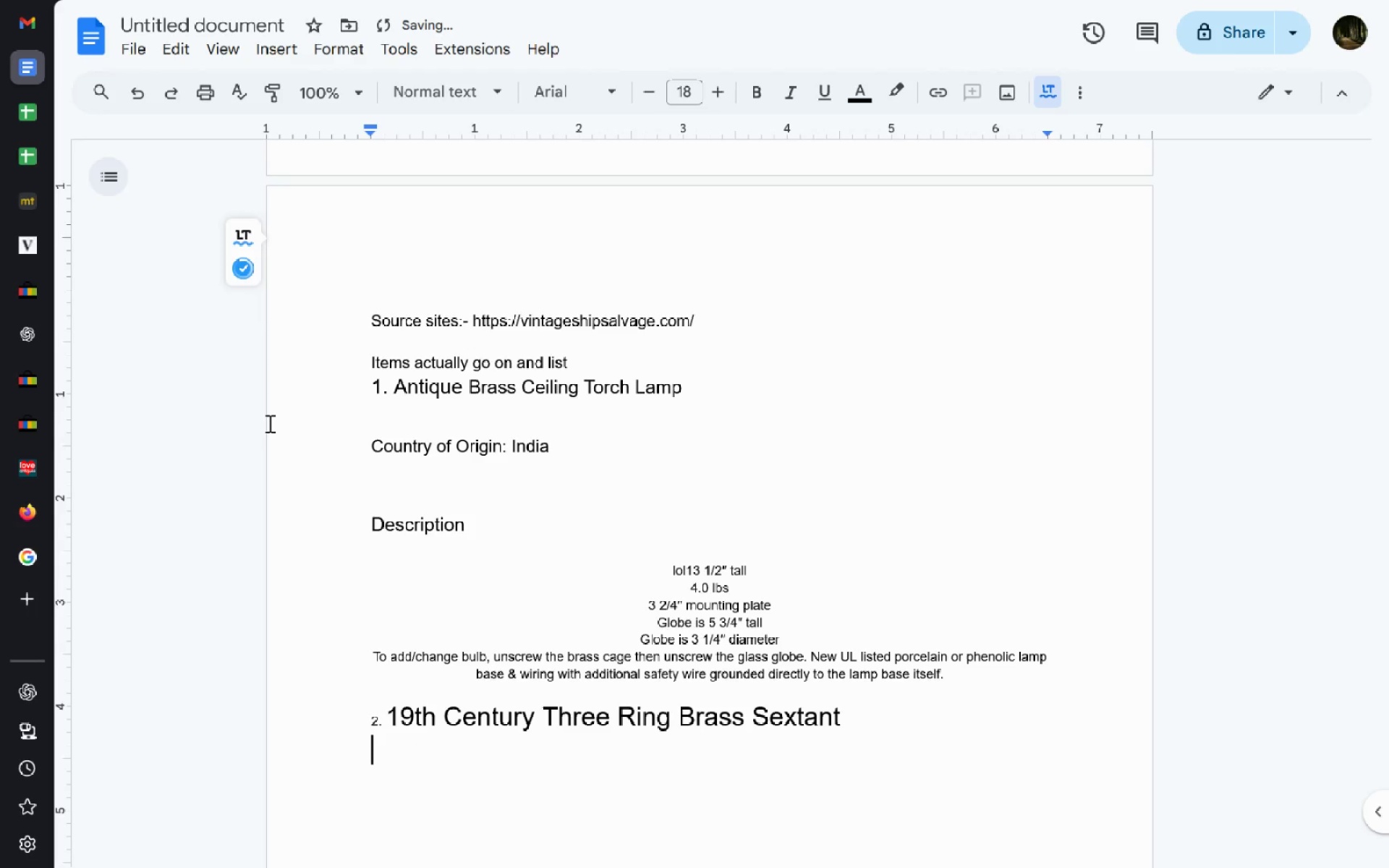 
key(Shift+ShiftLeft)
 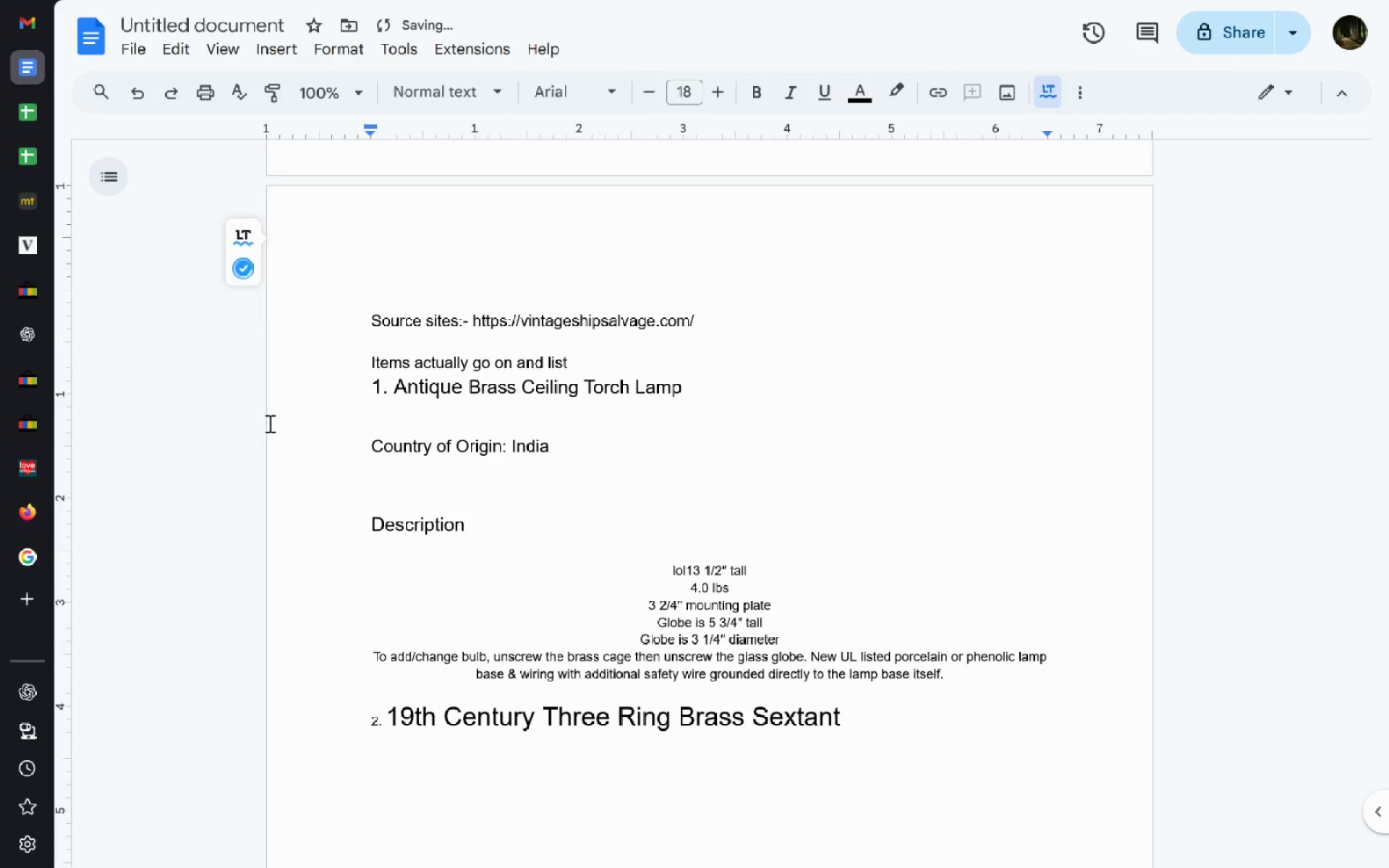 
key(Control+Shift+Comma)
 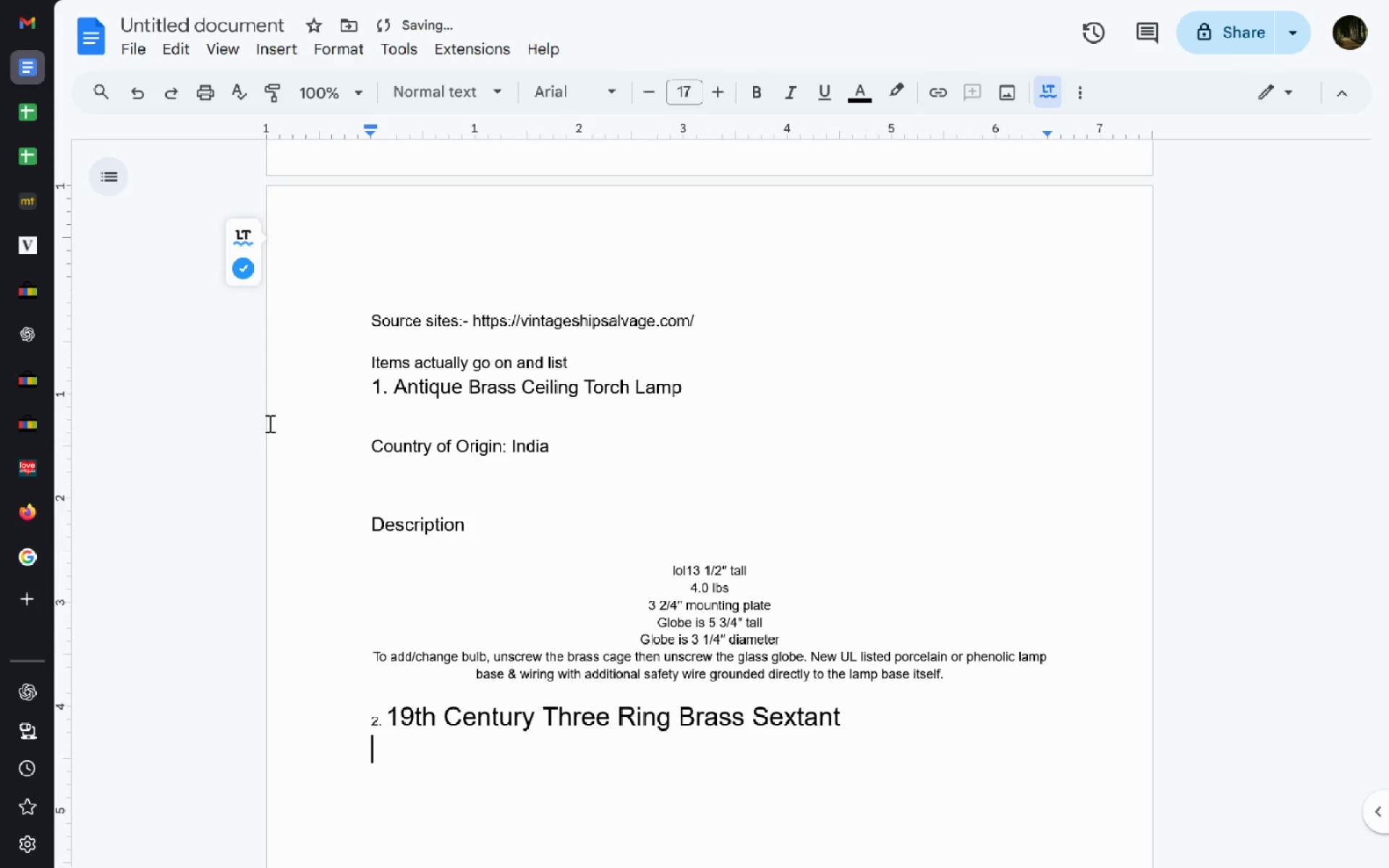 
key(Control+Shift+Comma)
 